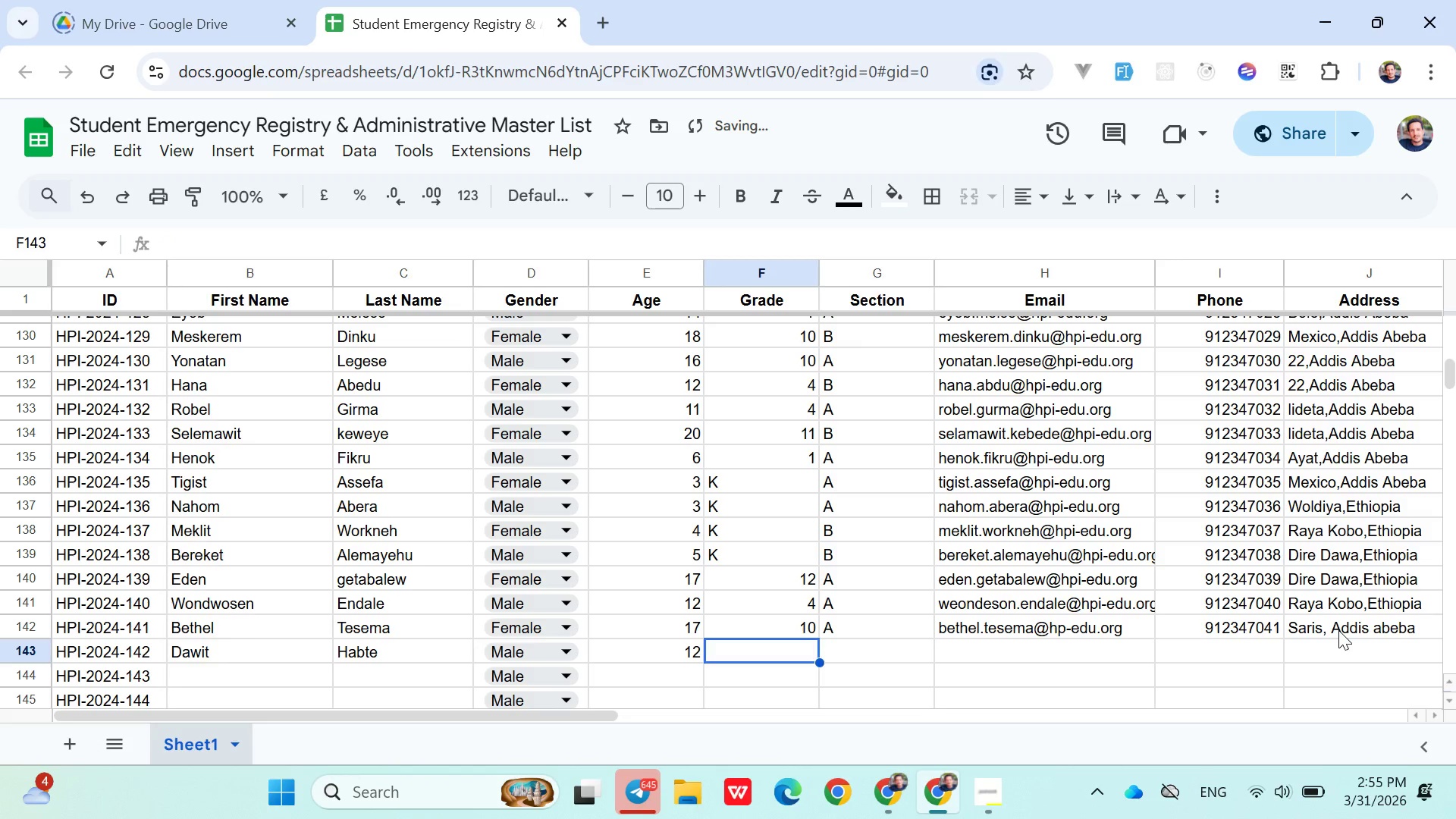 
key(4)
 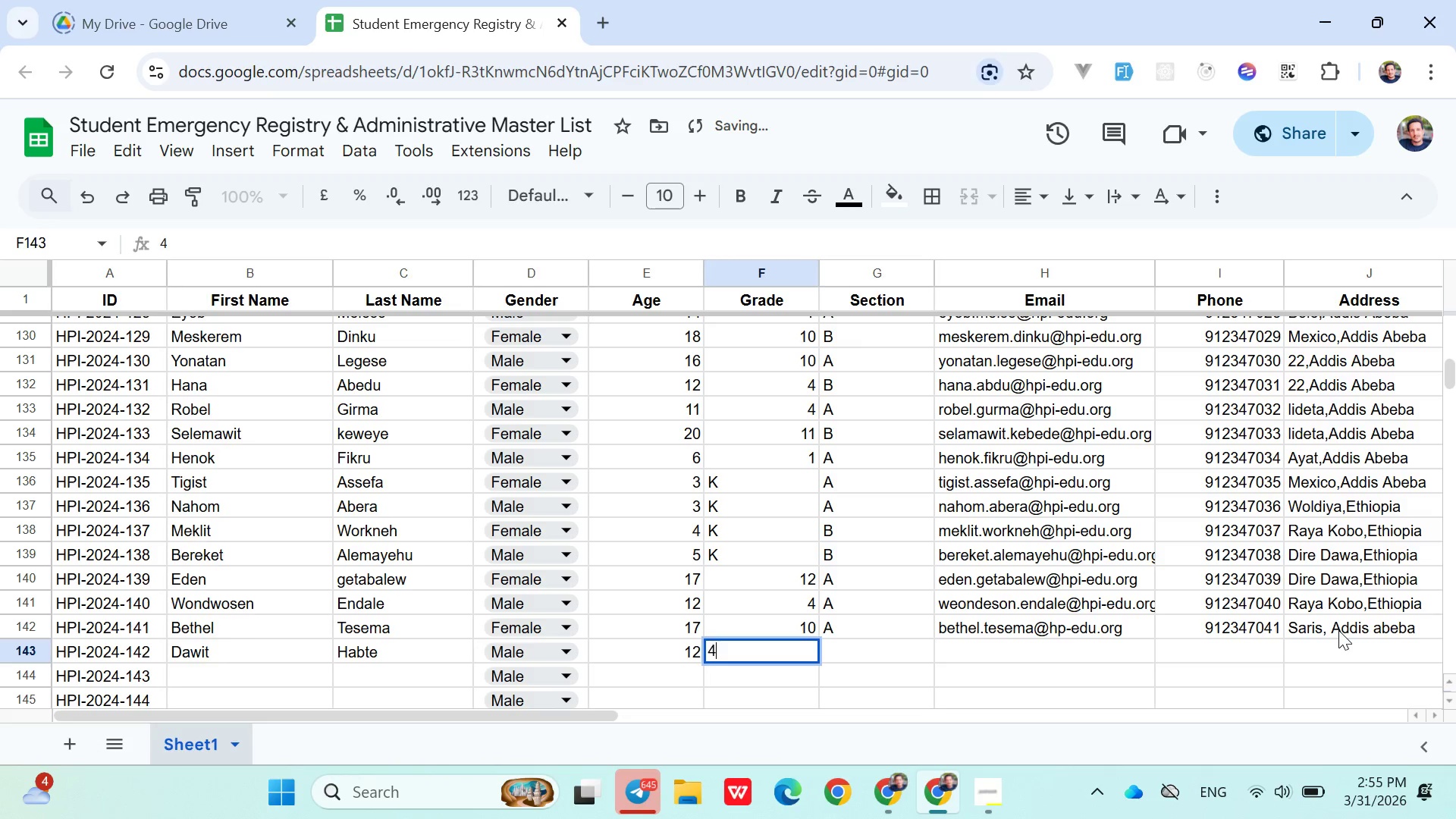 
key(ArrowRight)
 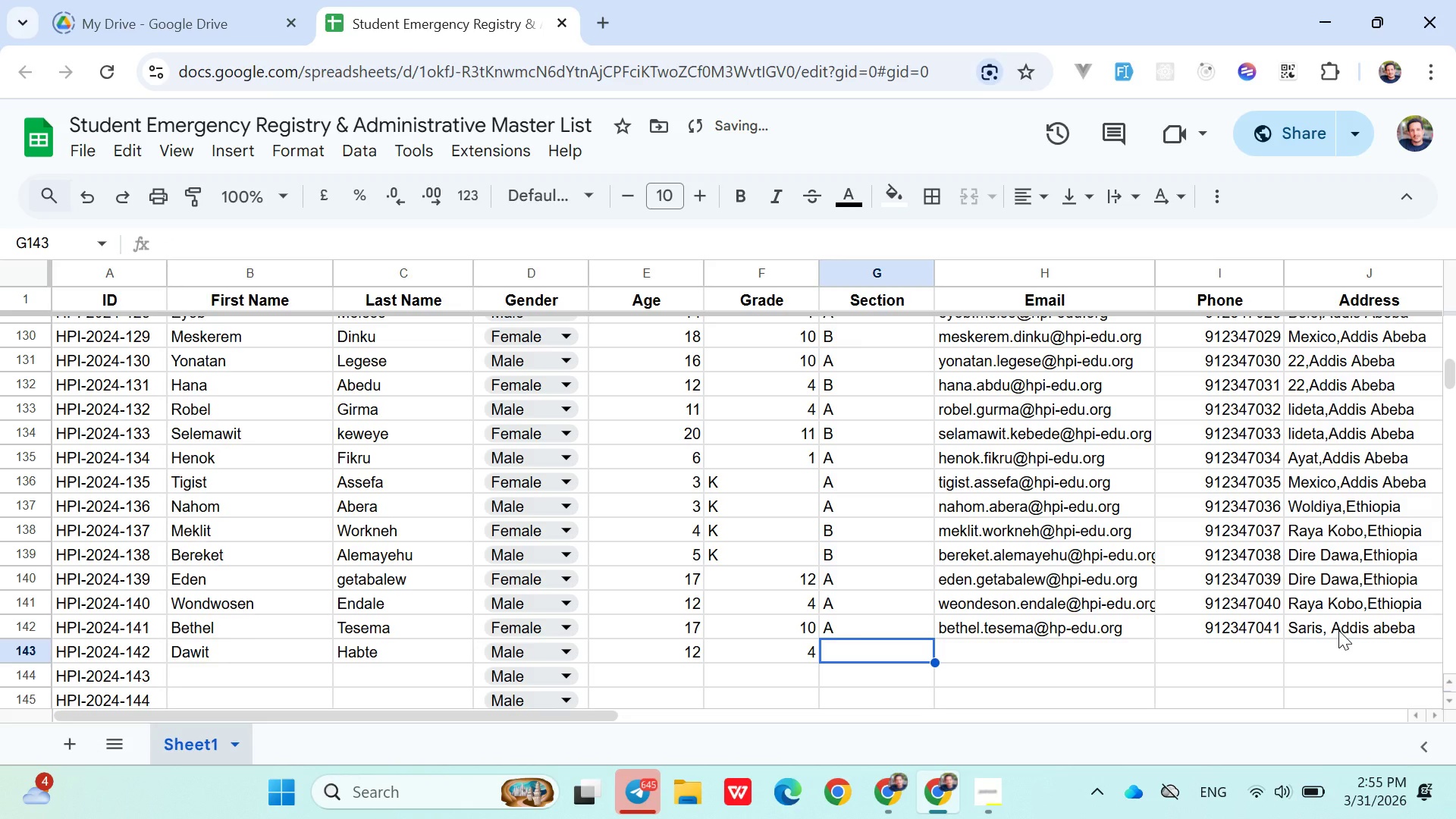 
key(Shift+B)
 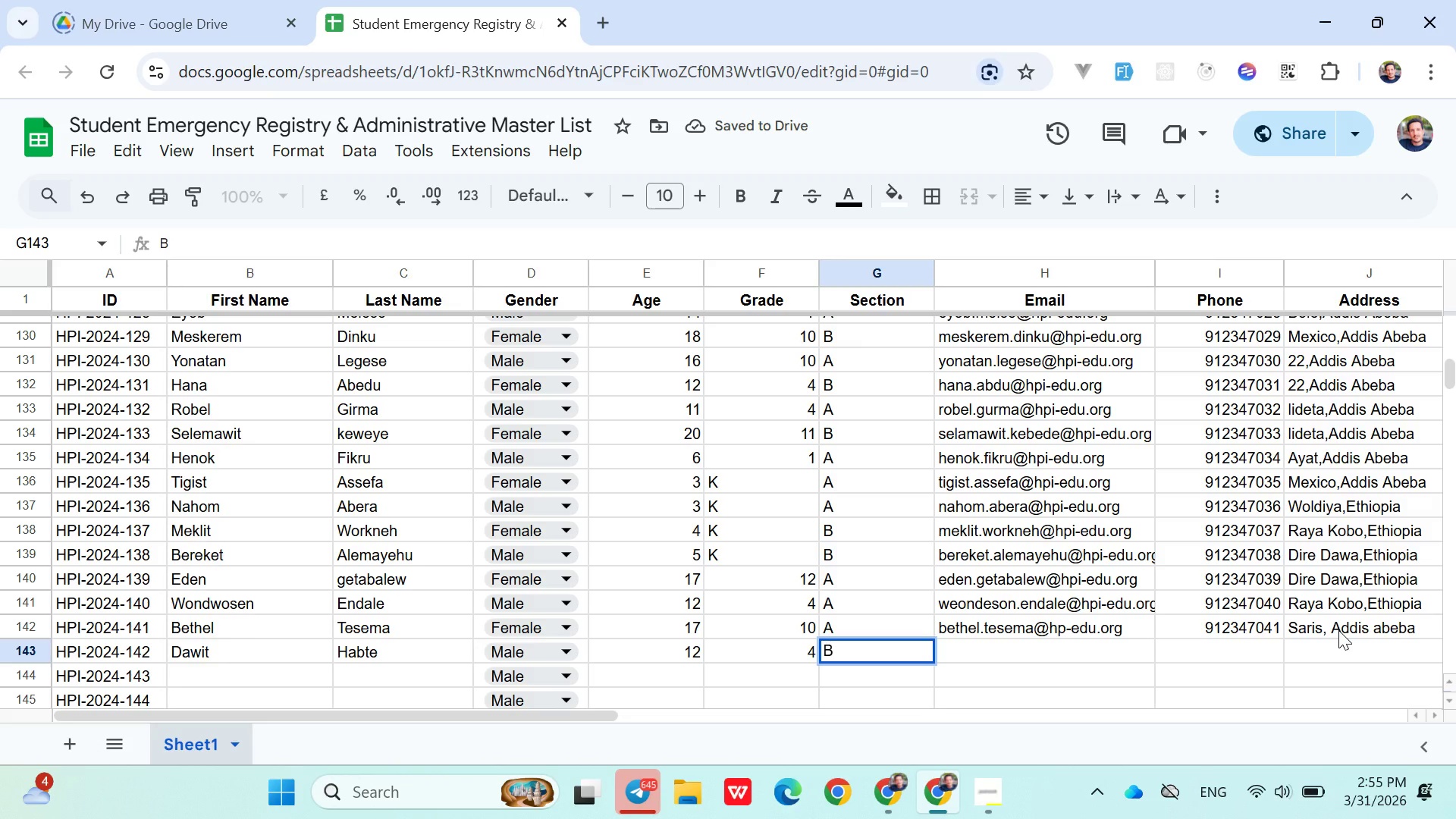 
key(ArrowRight)
 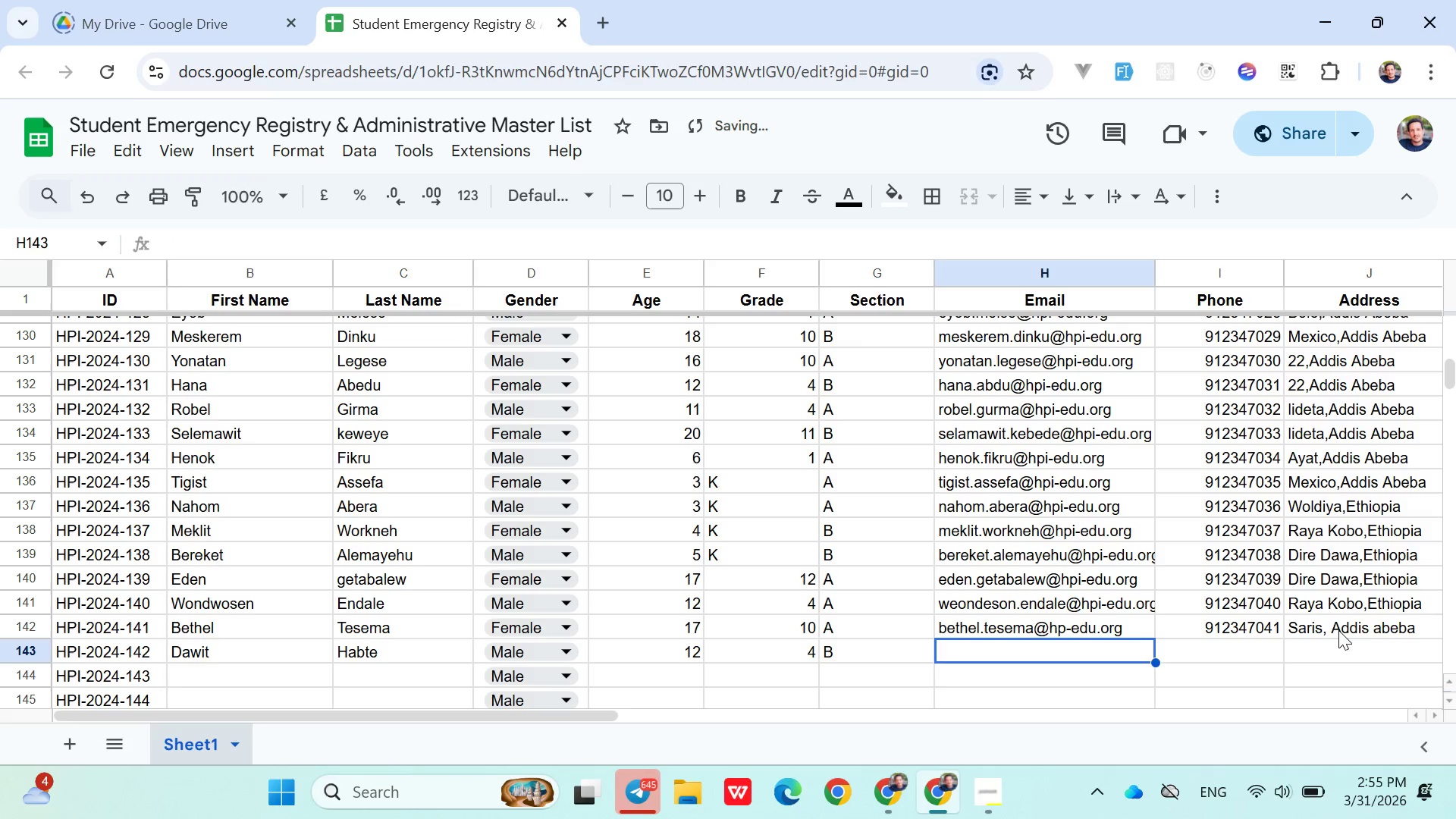 
type(dawit.habte@hpi.orh)
key(Backspace)
type(g)
 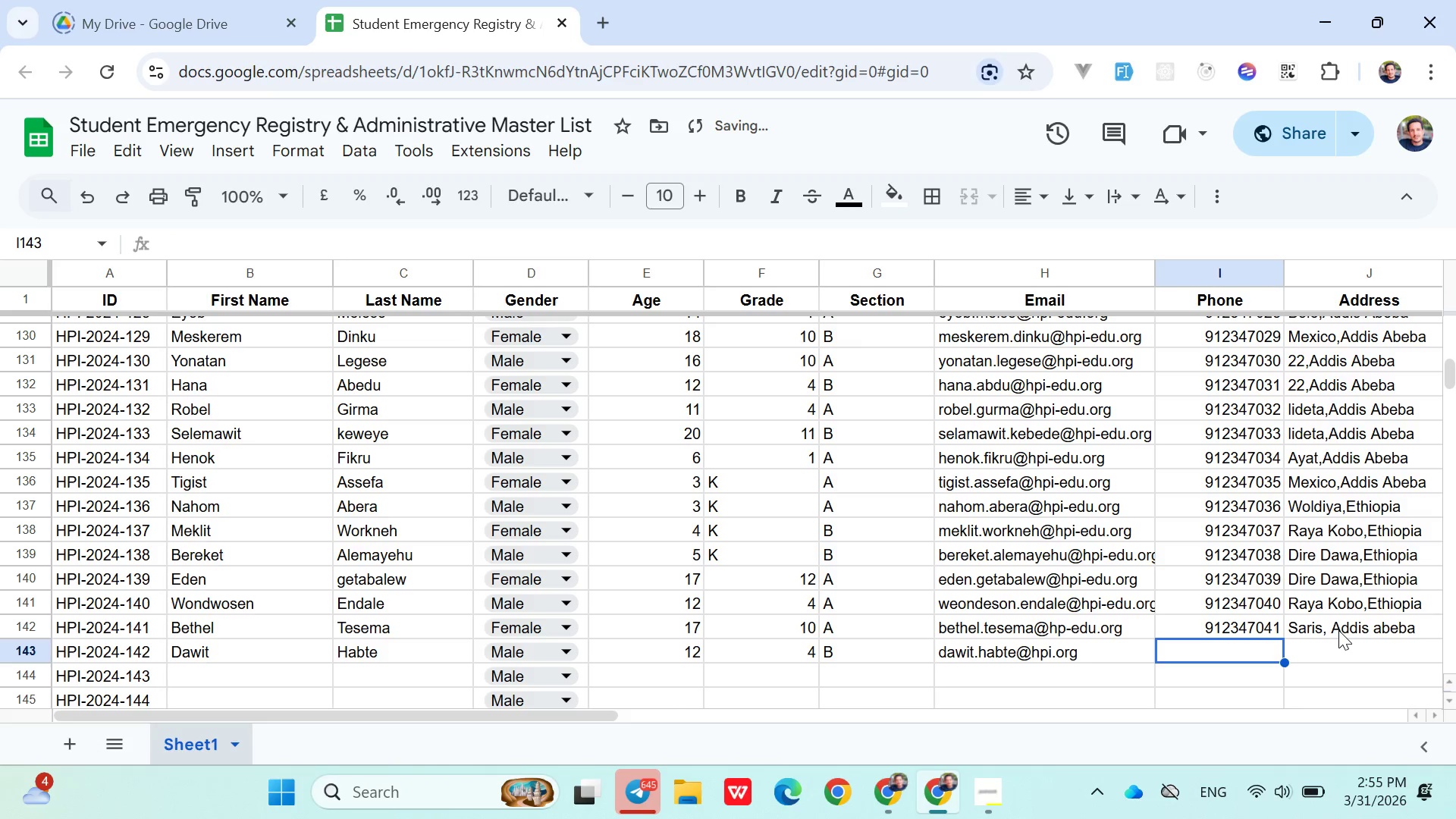 
 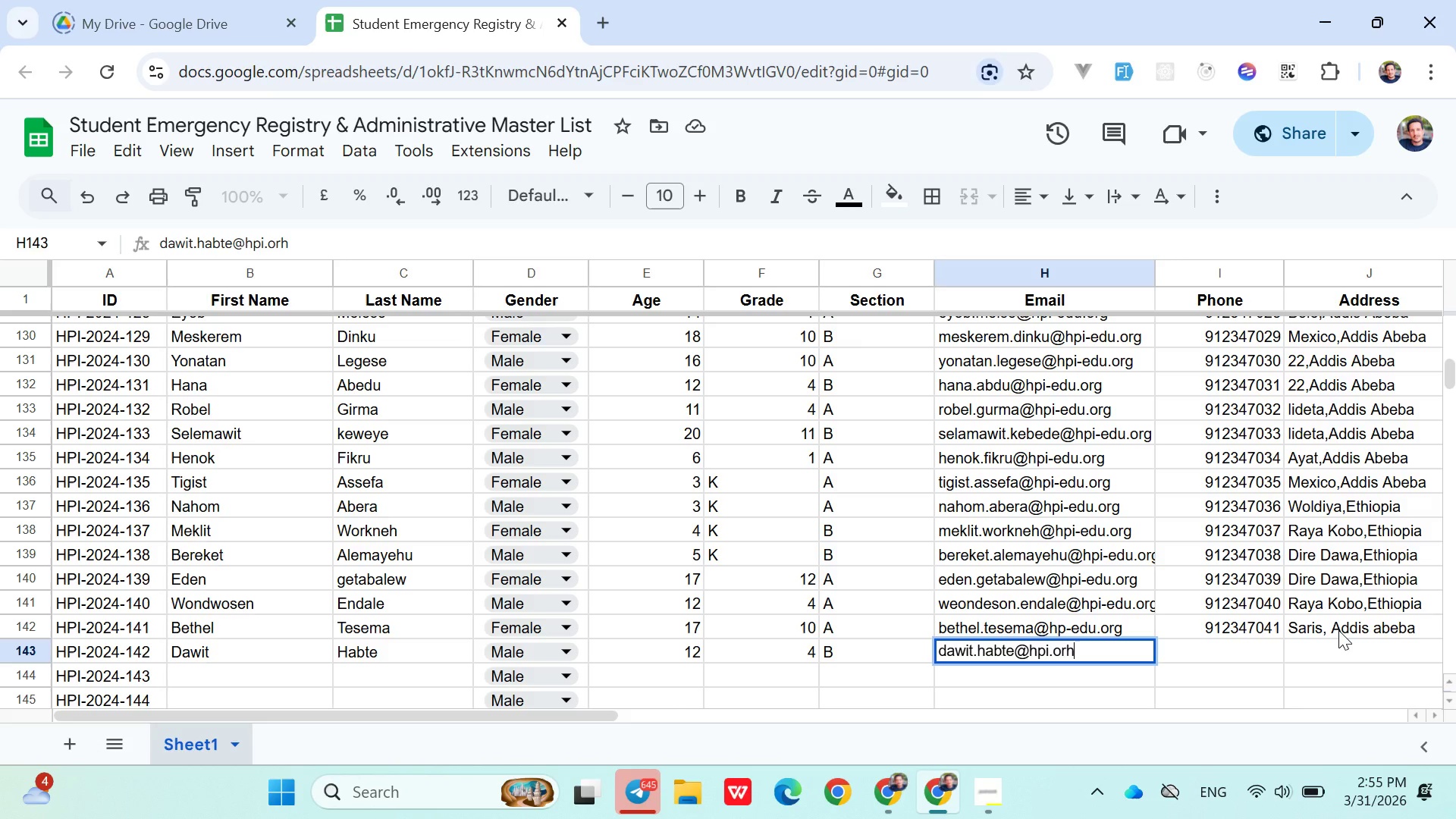 
key(ArrowRight)
 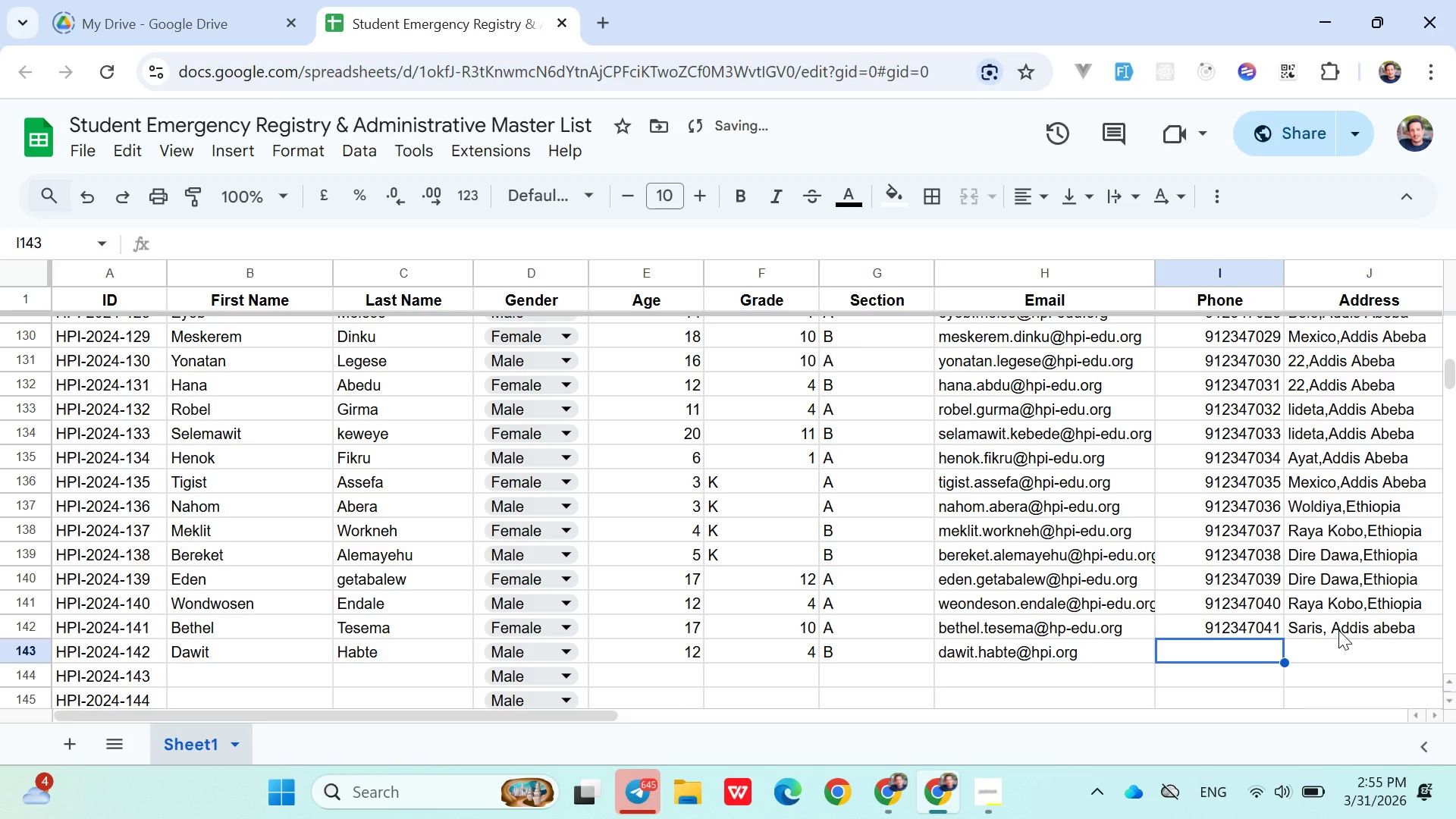 
type(091234)
 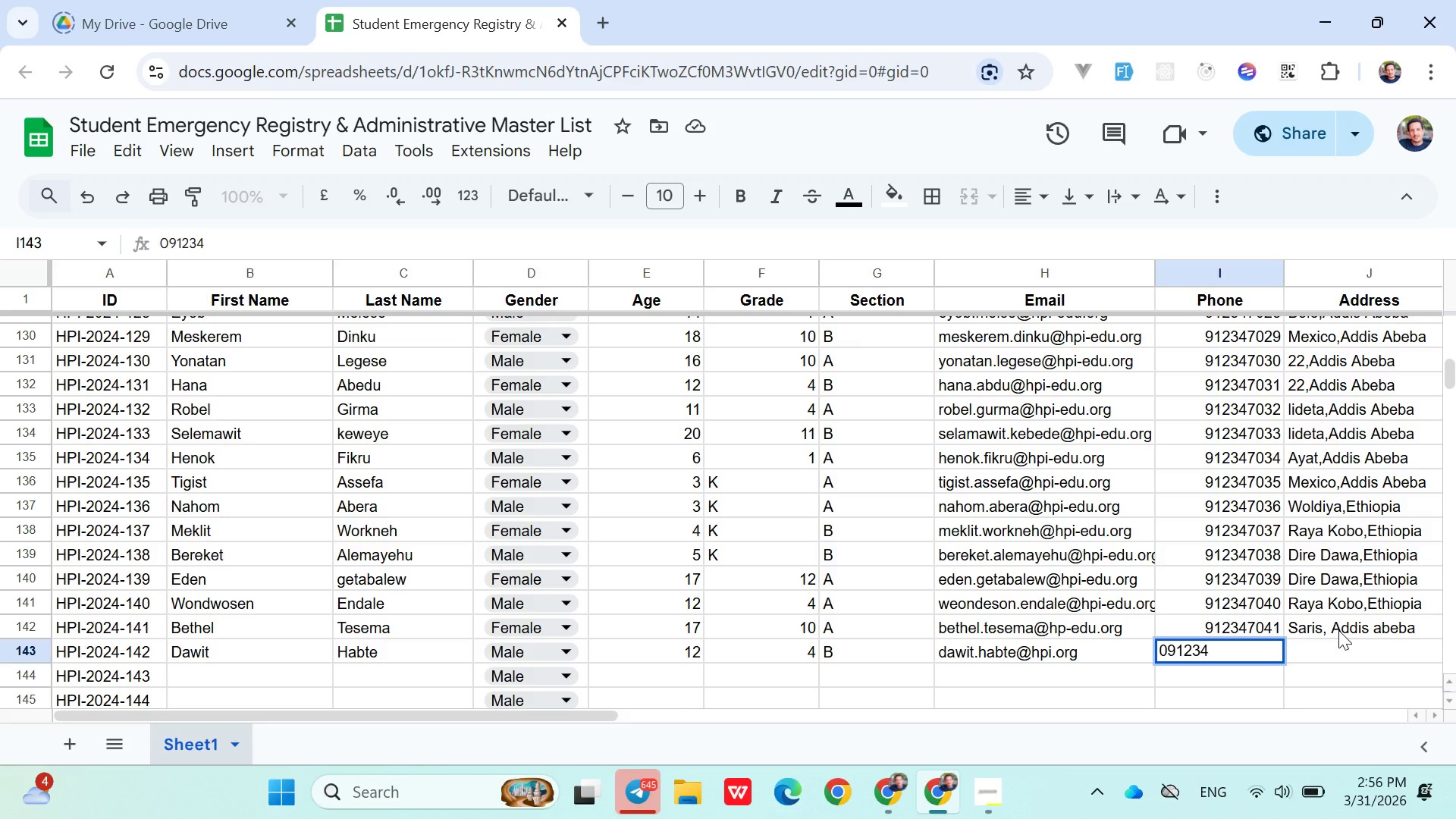 
type(7035)
key(Backspace)
key(Backspace)
type(42)
 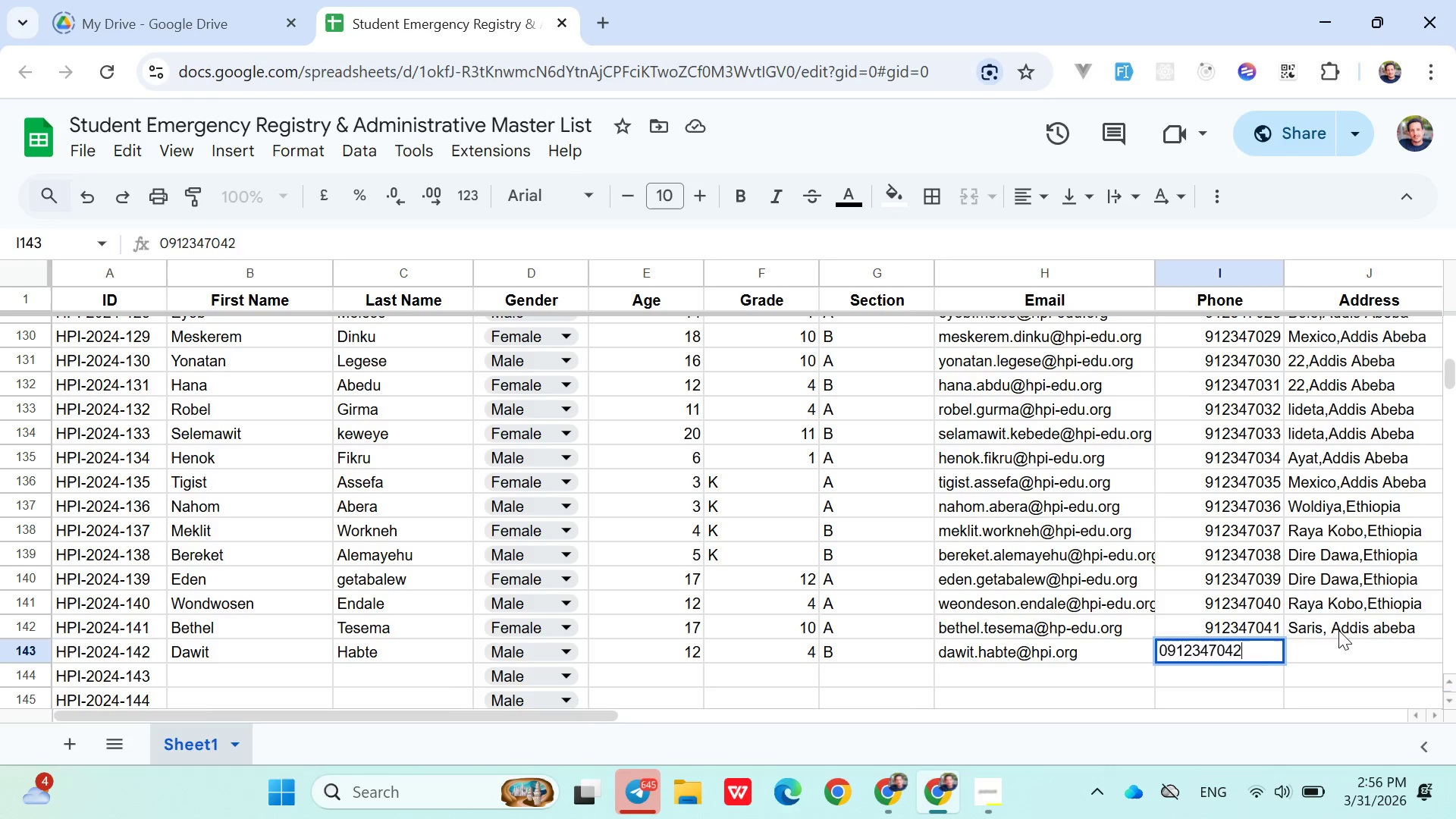 
key(ArrowRight)
 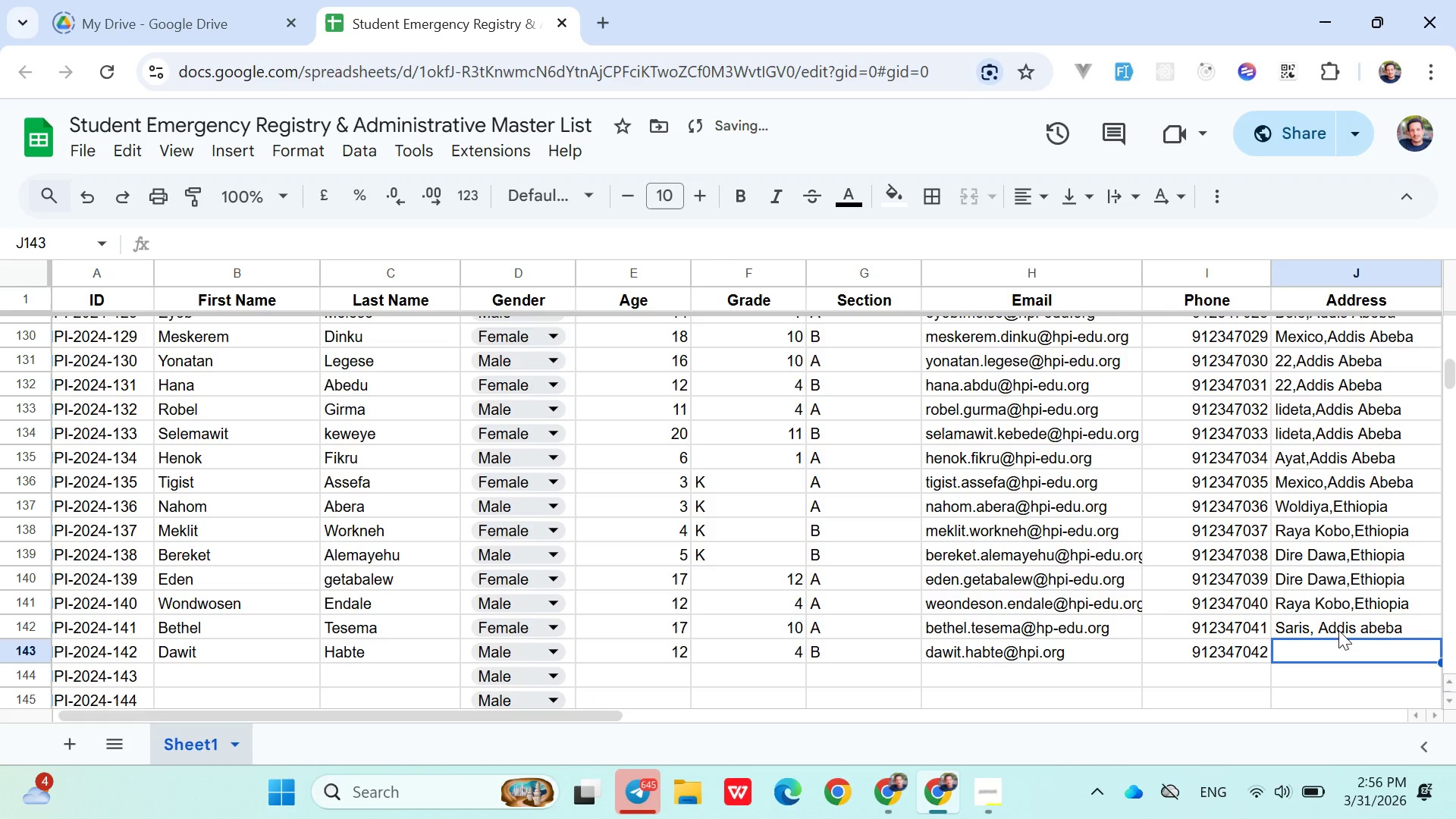 
hold_key(key=ShiftLeft, duration=1.52)
 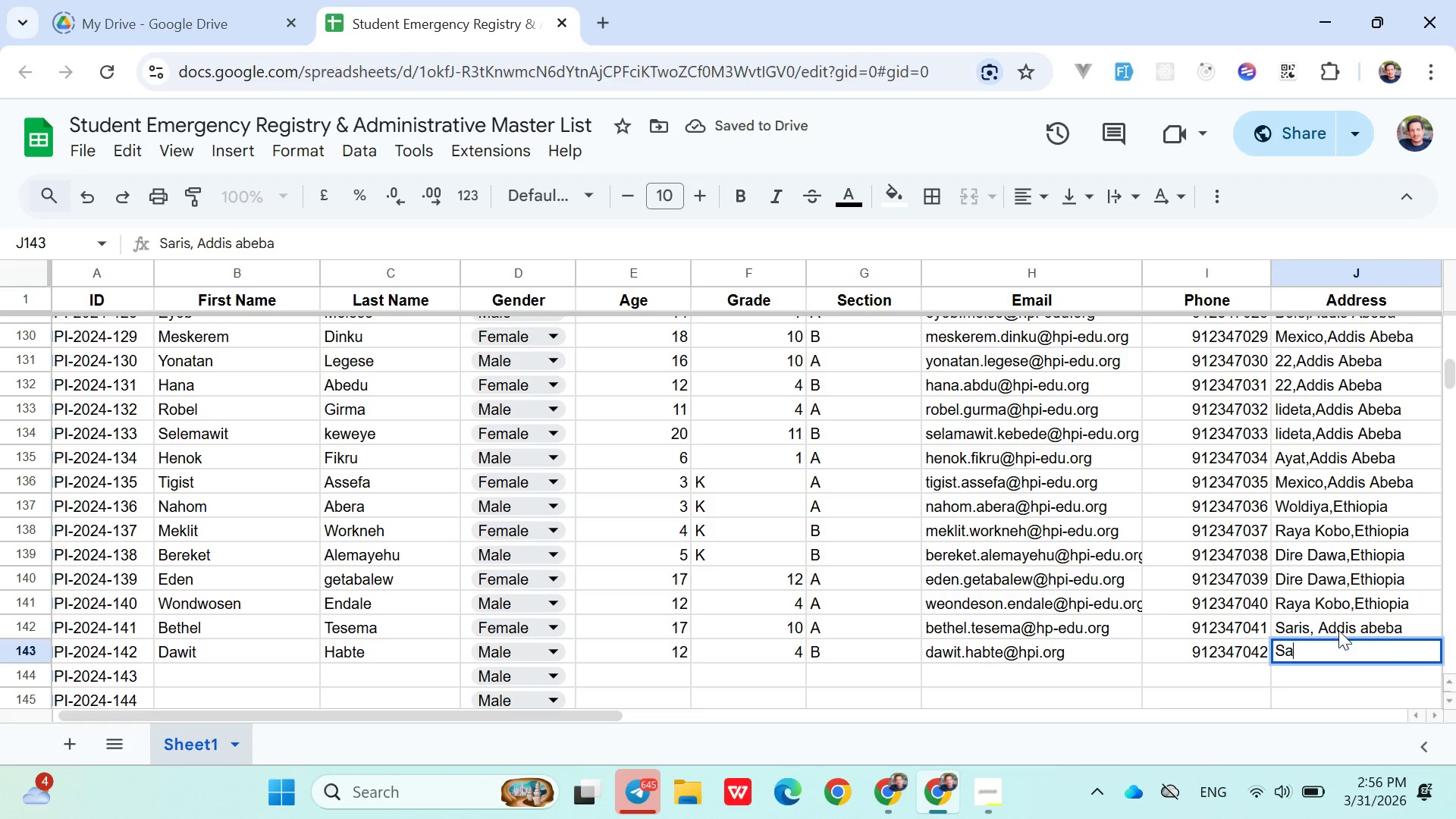 
type(Sa)
 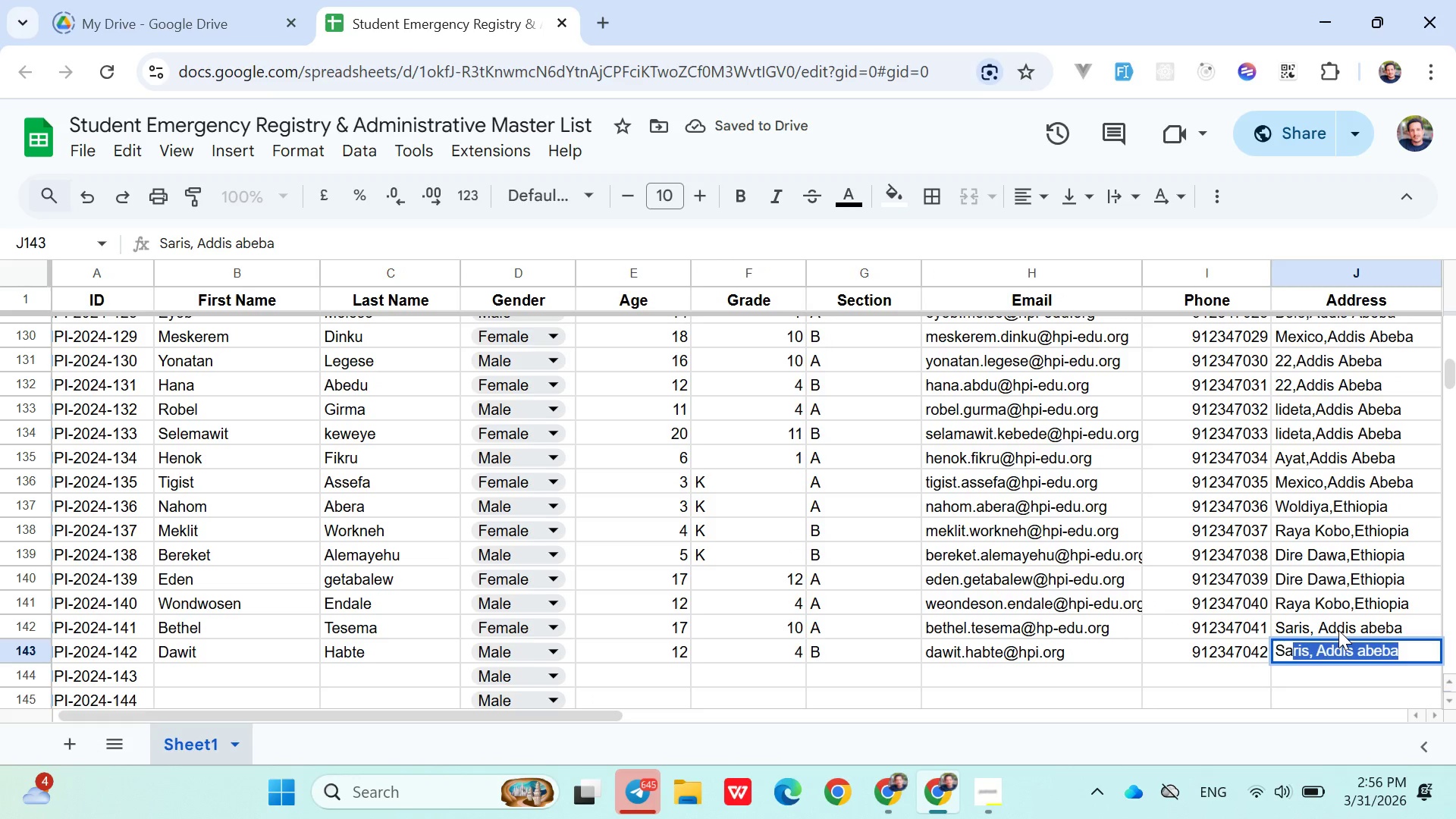 
key(ArrowRight)
 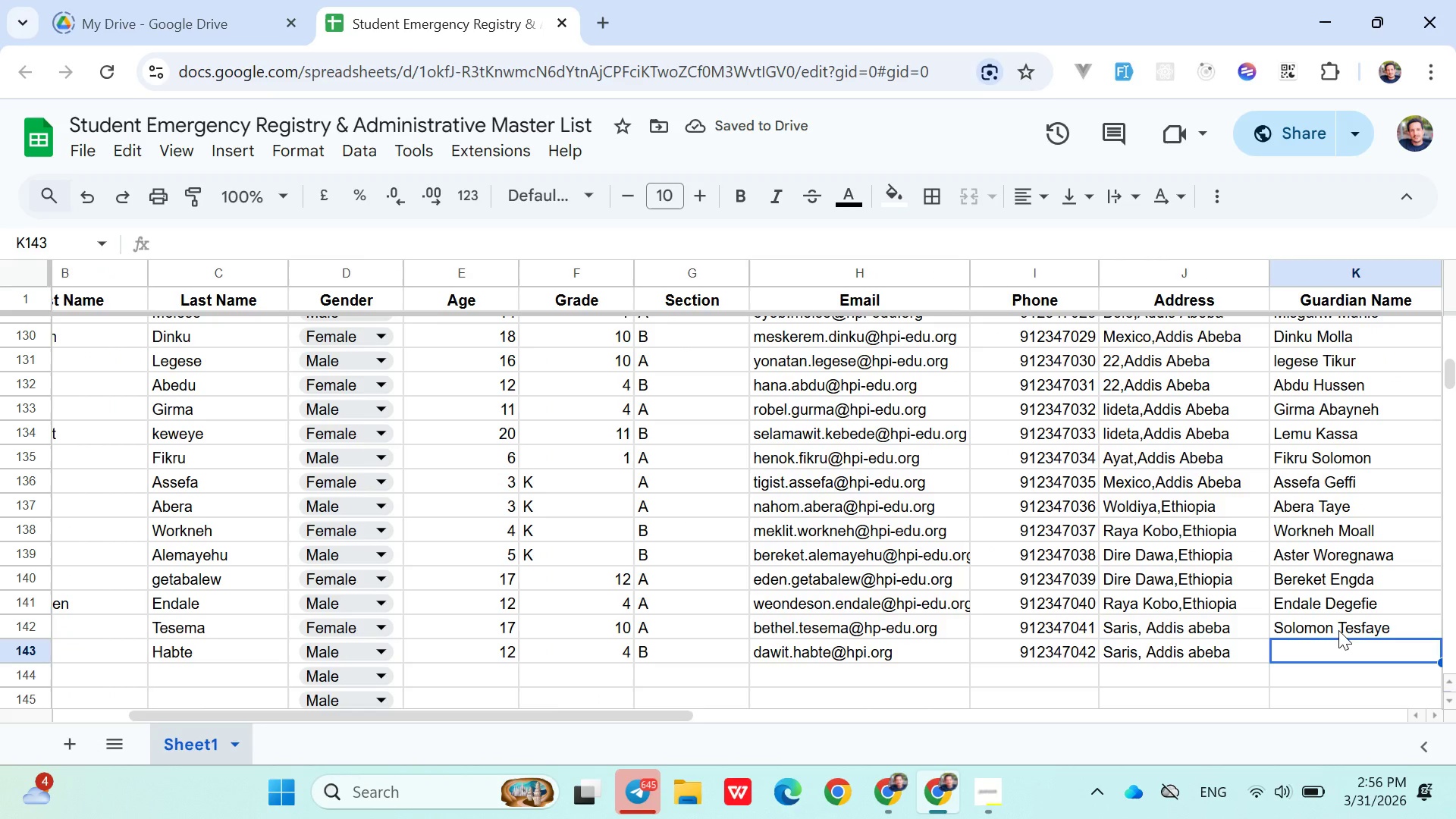 
type(Habta)
 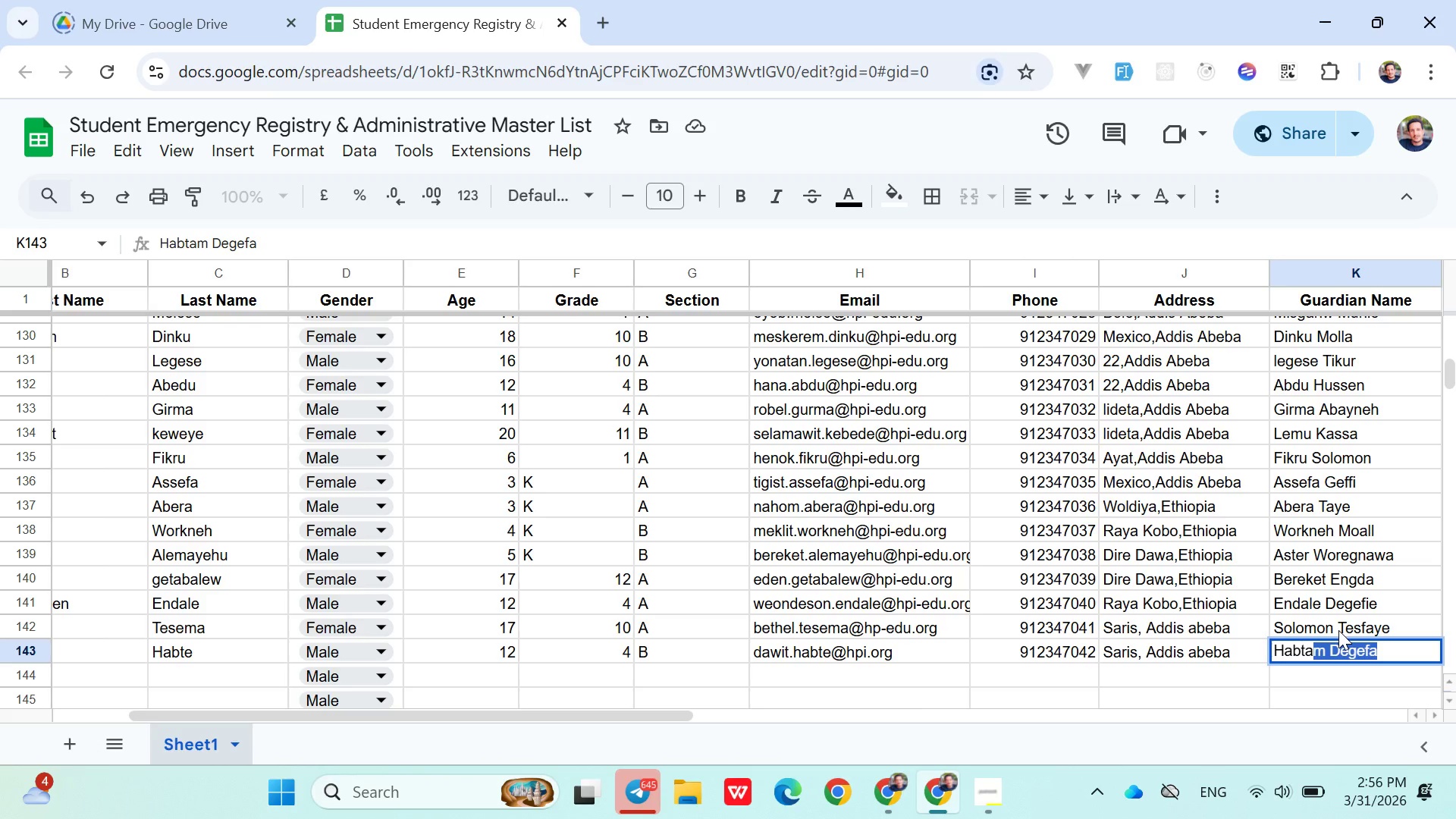 
key(ArrowRight)
 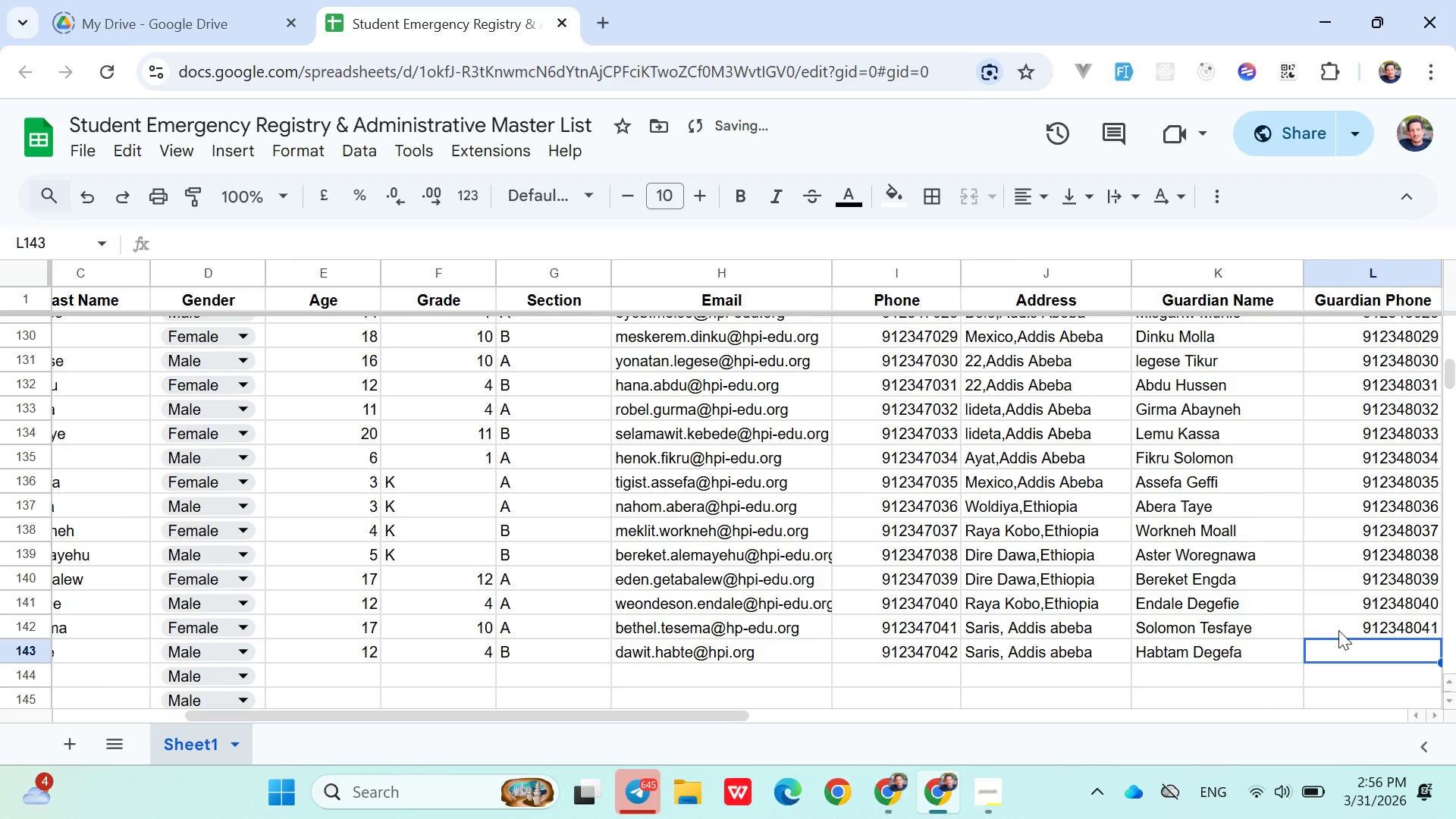 
type(0912348043)
key(Backspace)
type(2)
 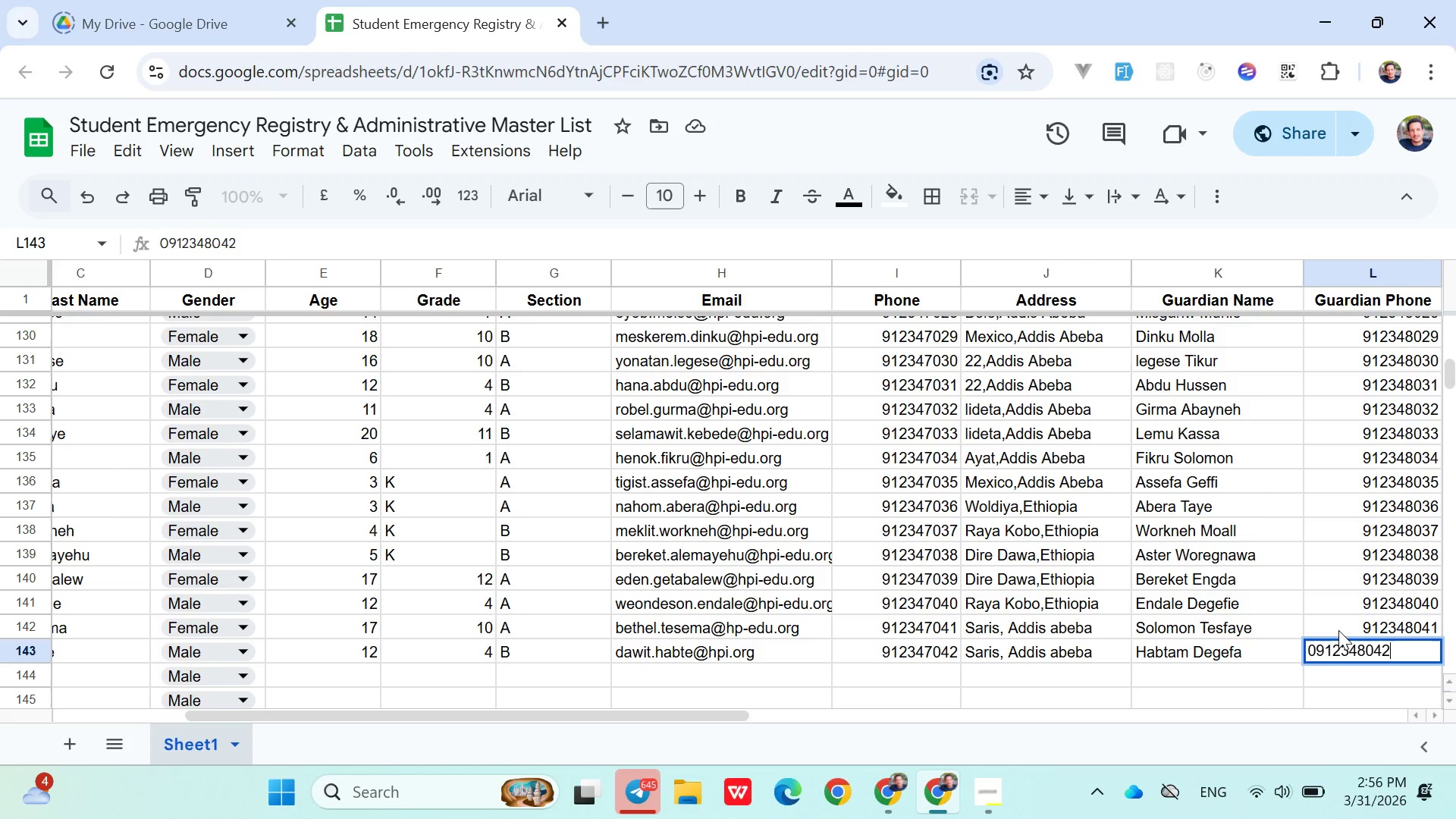 
key(ArrowRight)
 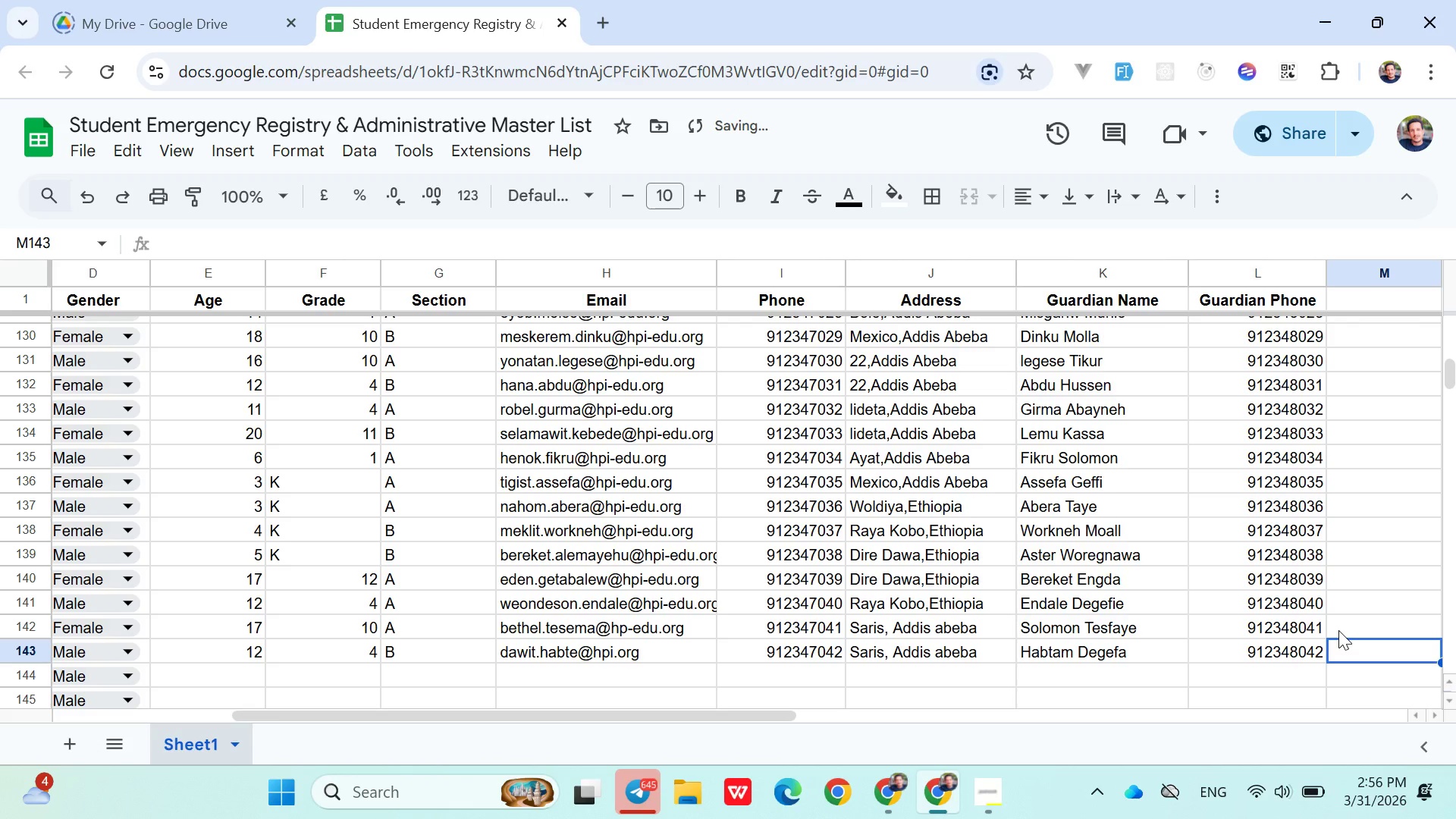 
hold_key(key=ArrowLeft, duration=0.95)
 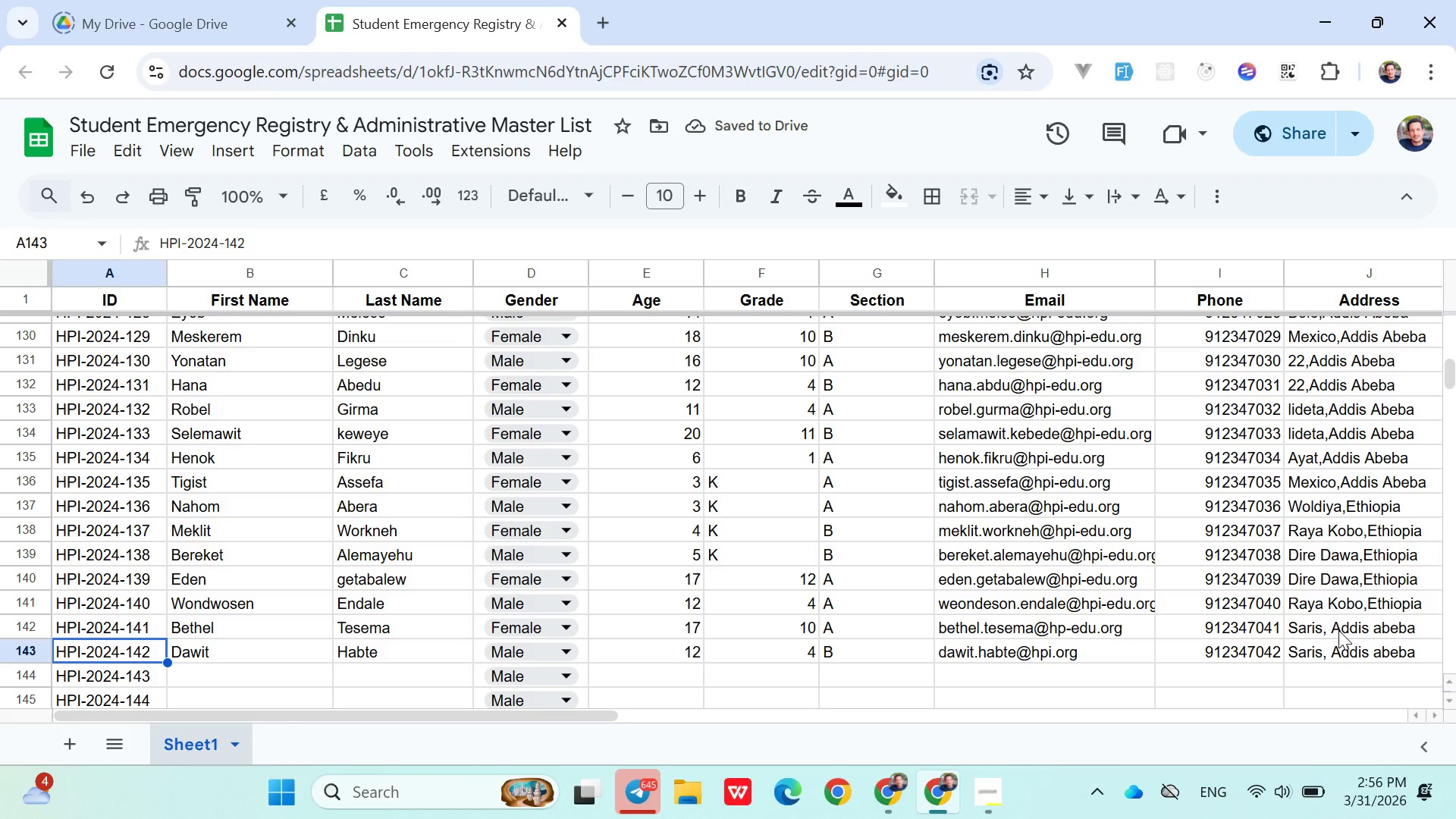 
key(ArrowDown)
 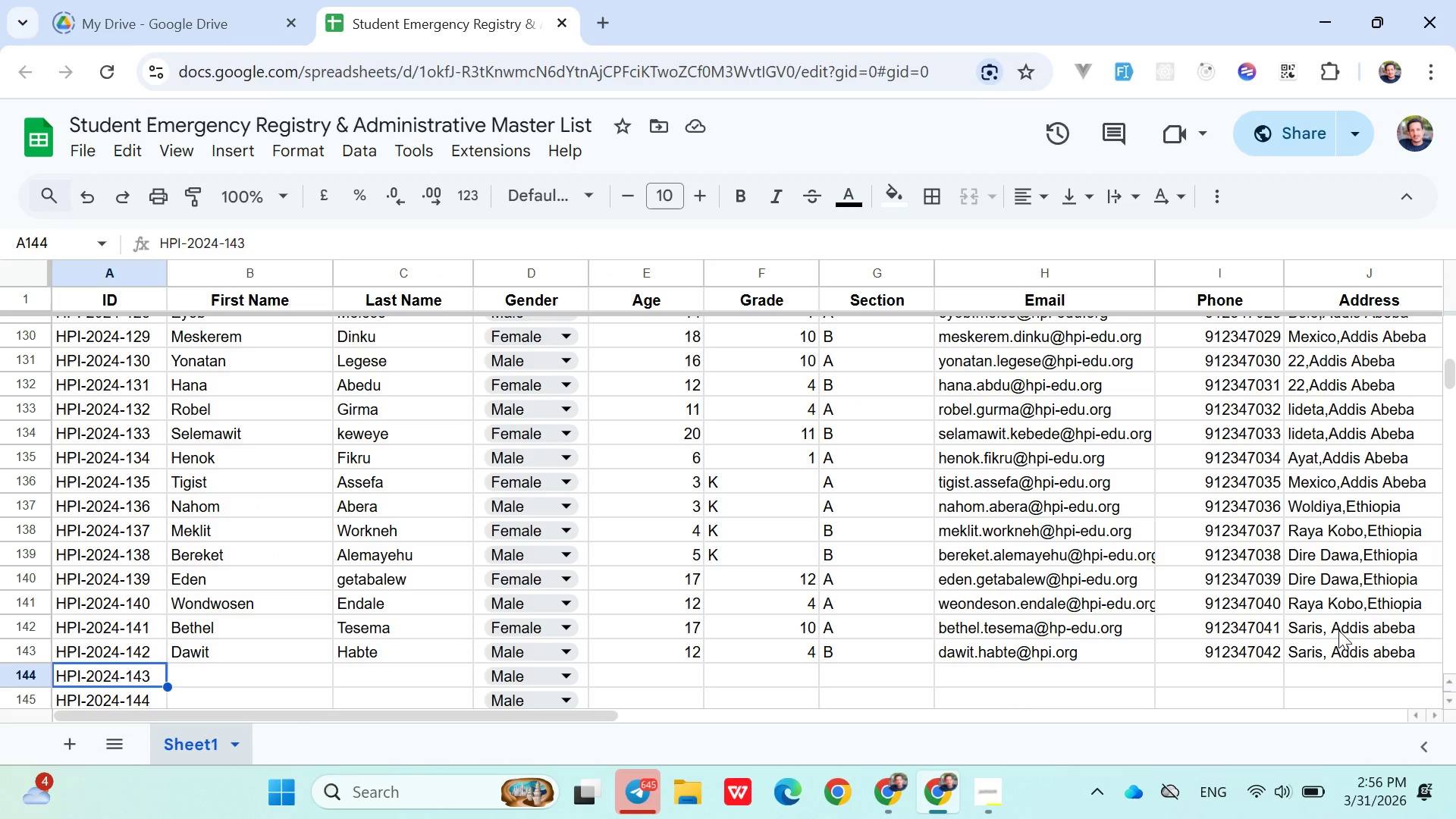 
key(ArrowRight)
 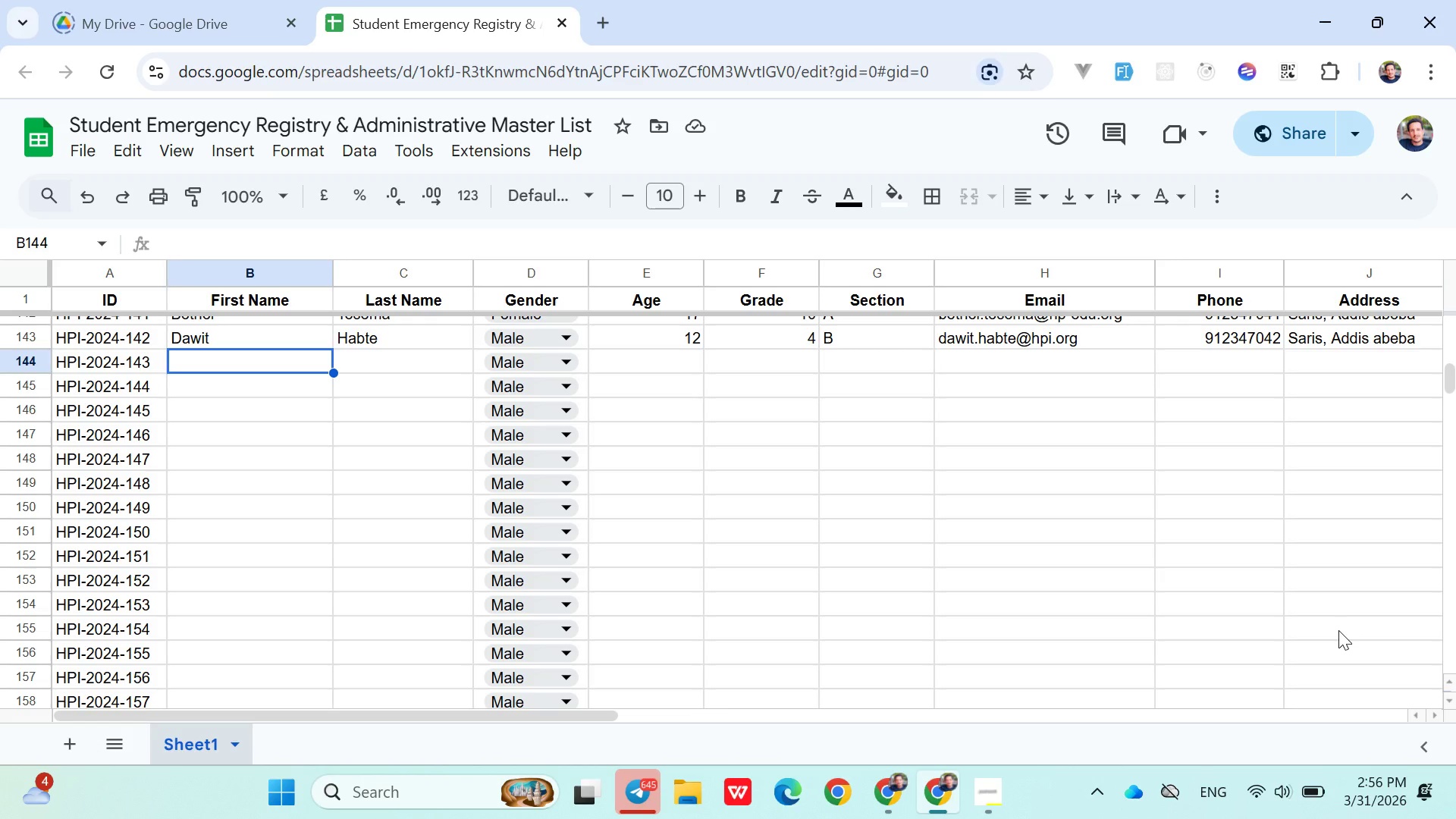 
wait(26.75)
 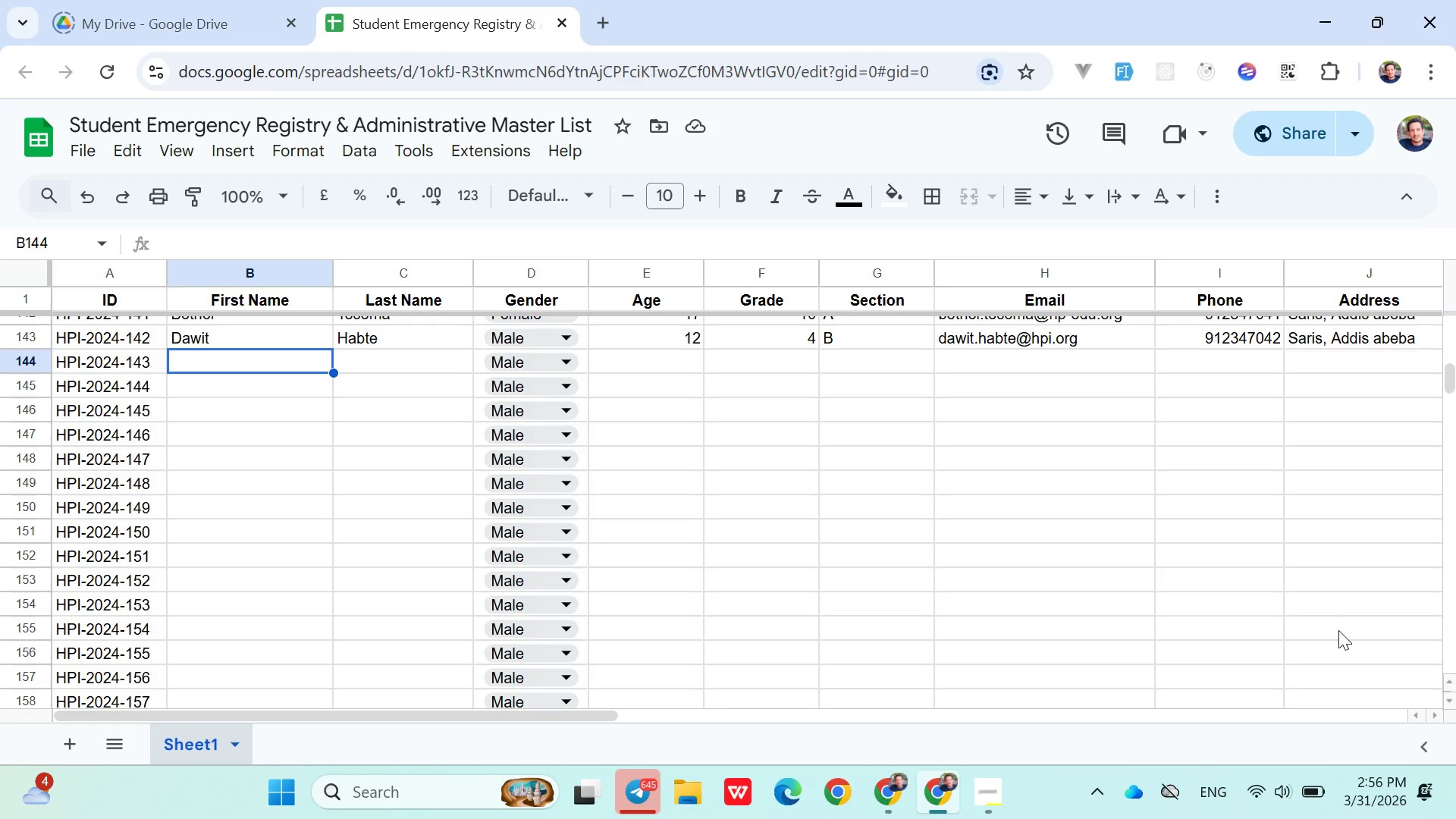 
type(Mahlet Desale)
key(Backspace)
key(Backspace)
key(Backspace)
key(Backspace)
key(Backspace)
key(Backspace)
 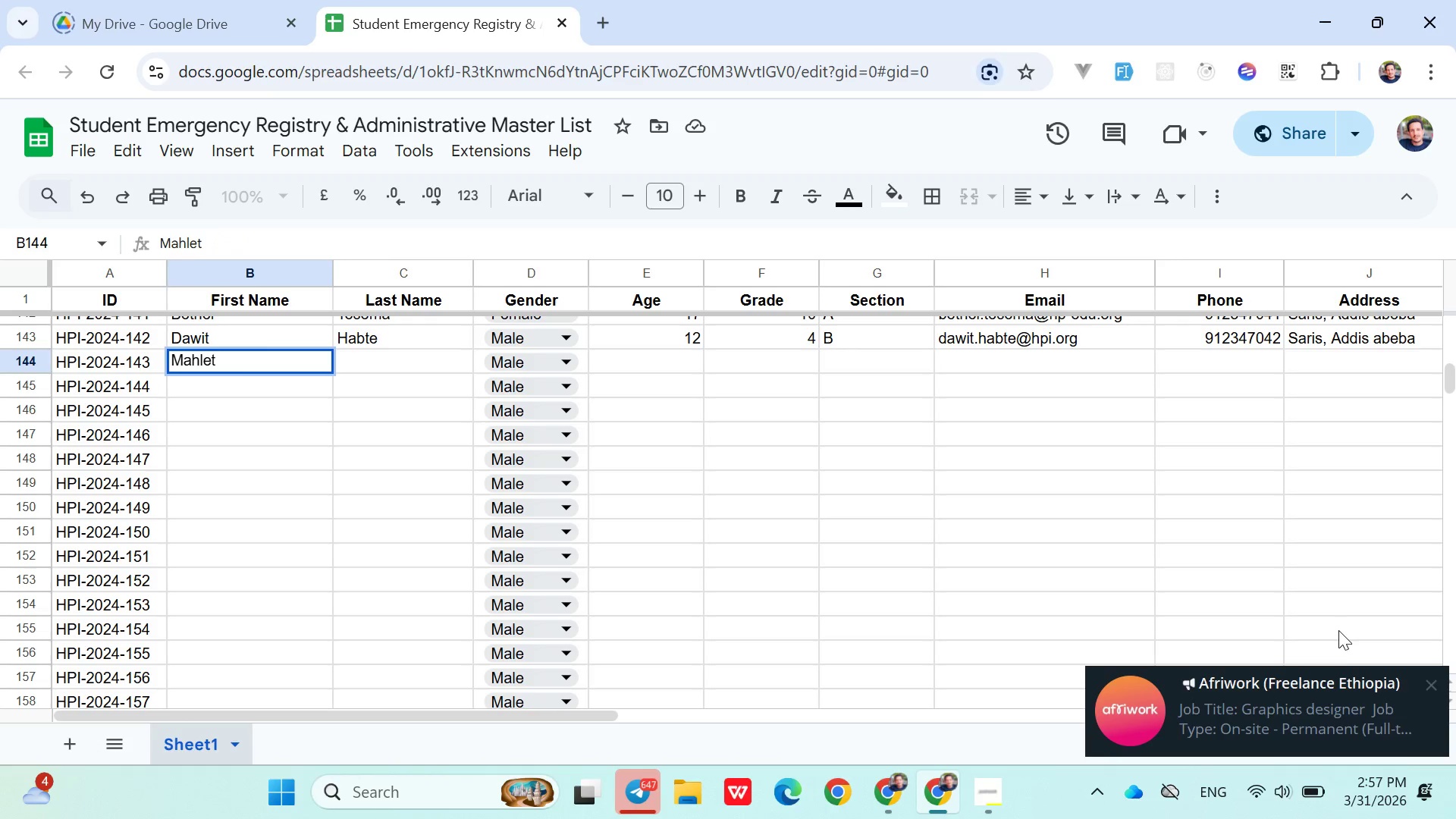 
key(ArrowRight)
 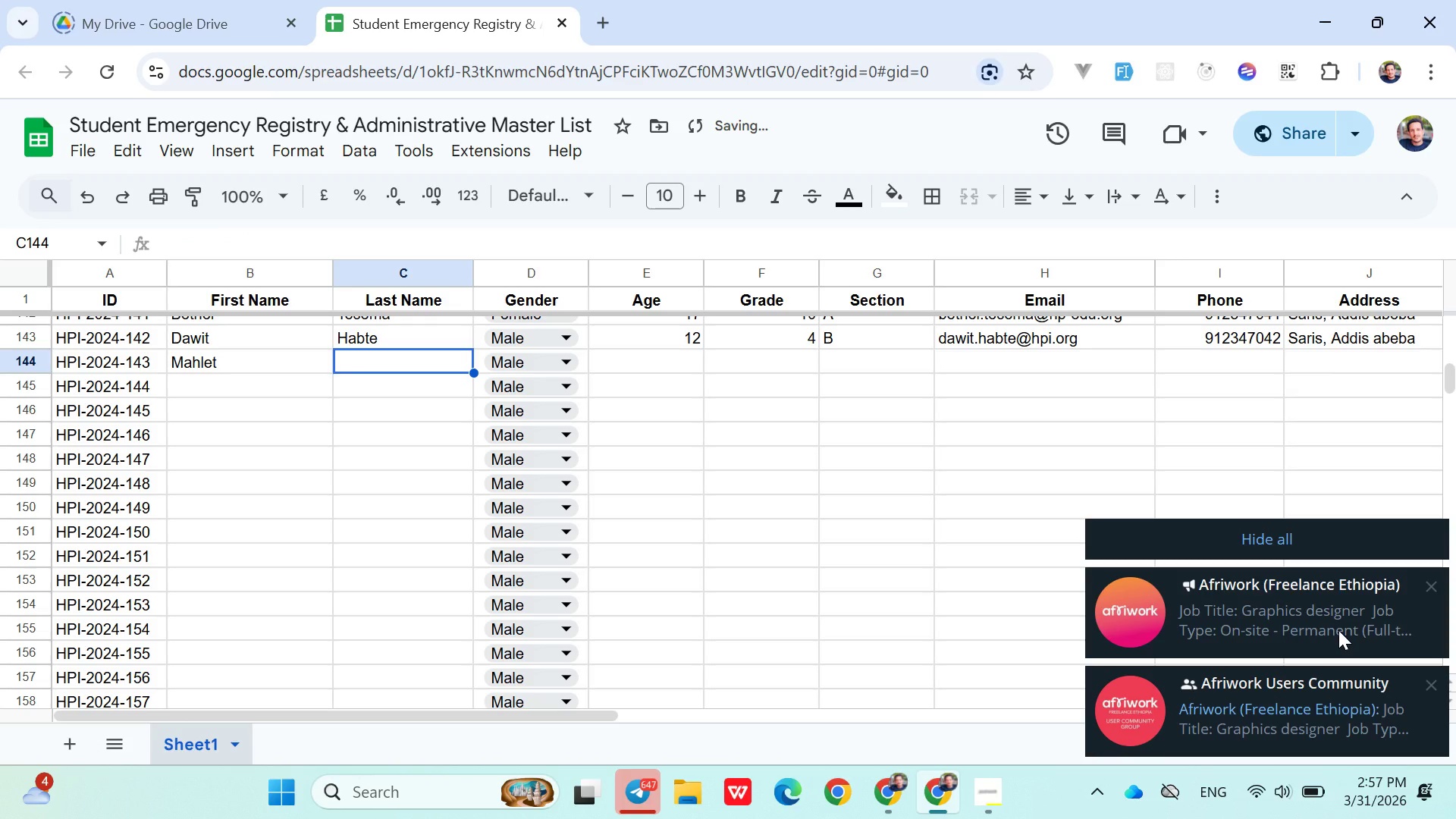 
type(Desale)
 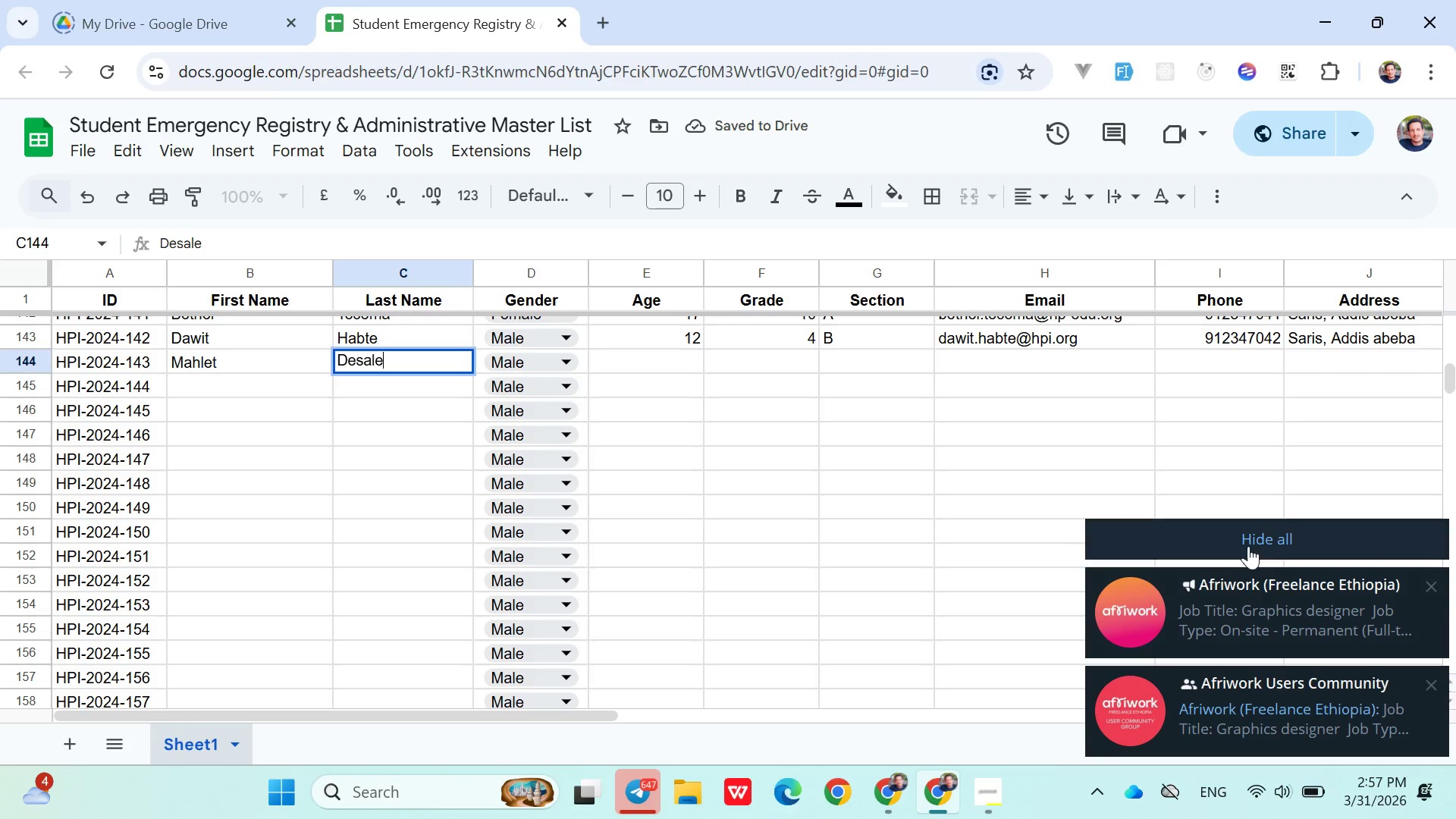 
left_click([1245, 547])
 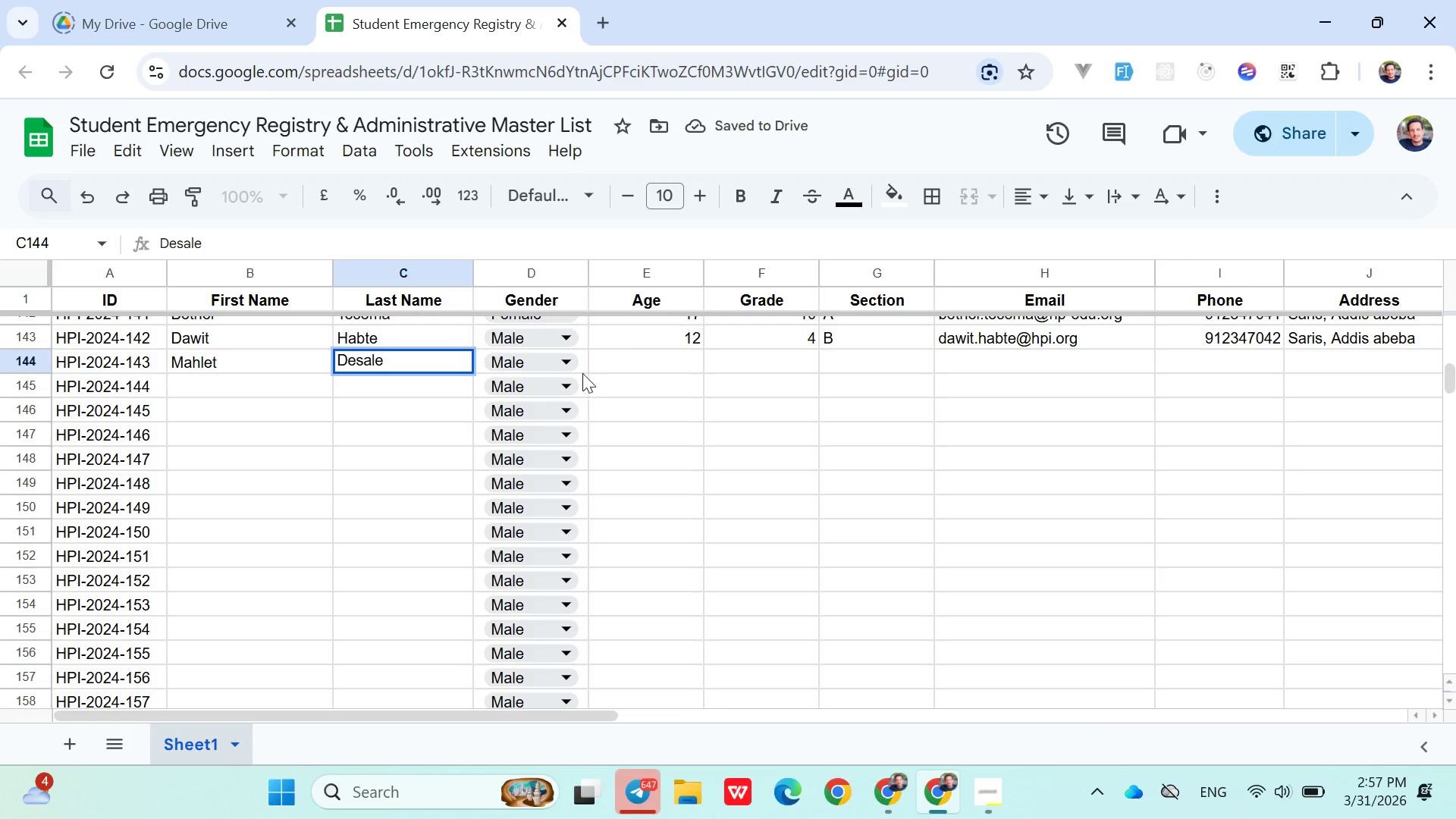 
left_click([569, 356])
 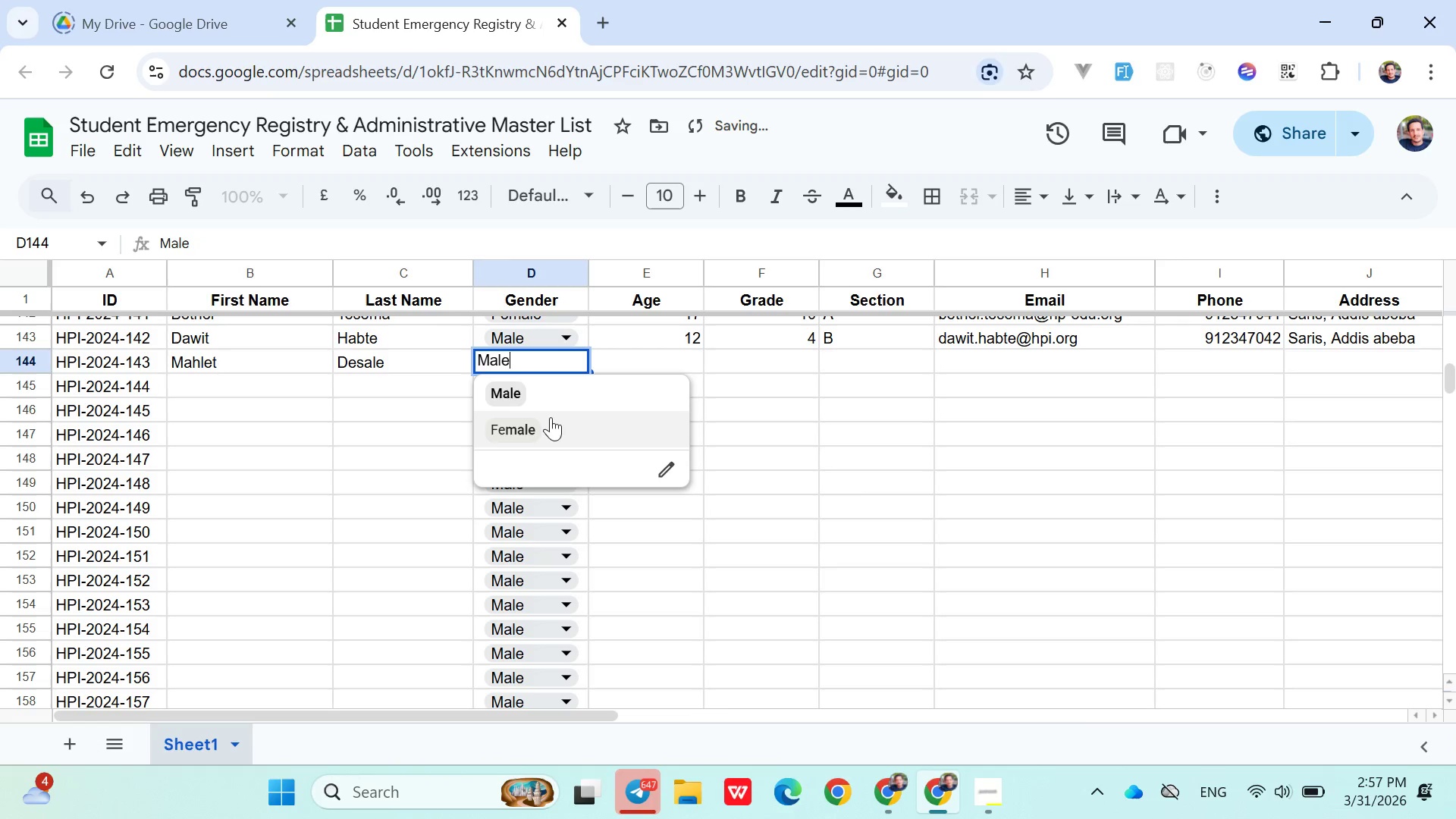 
left_click([550, 424])
 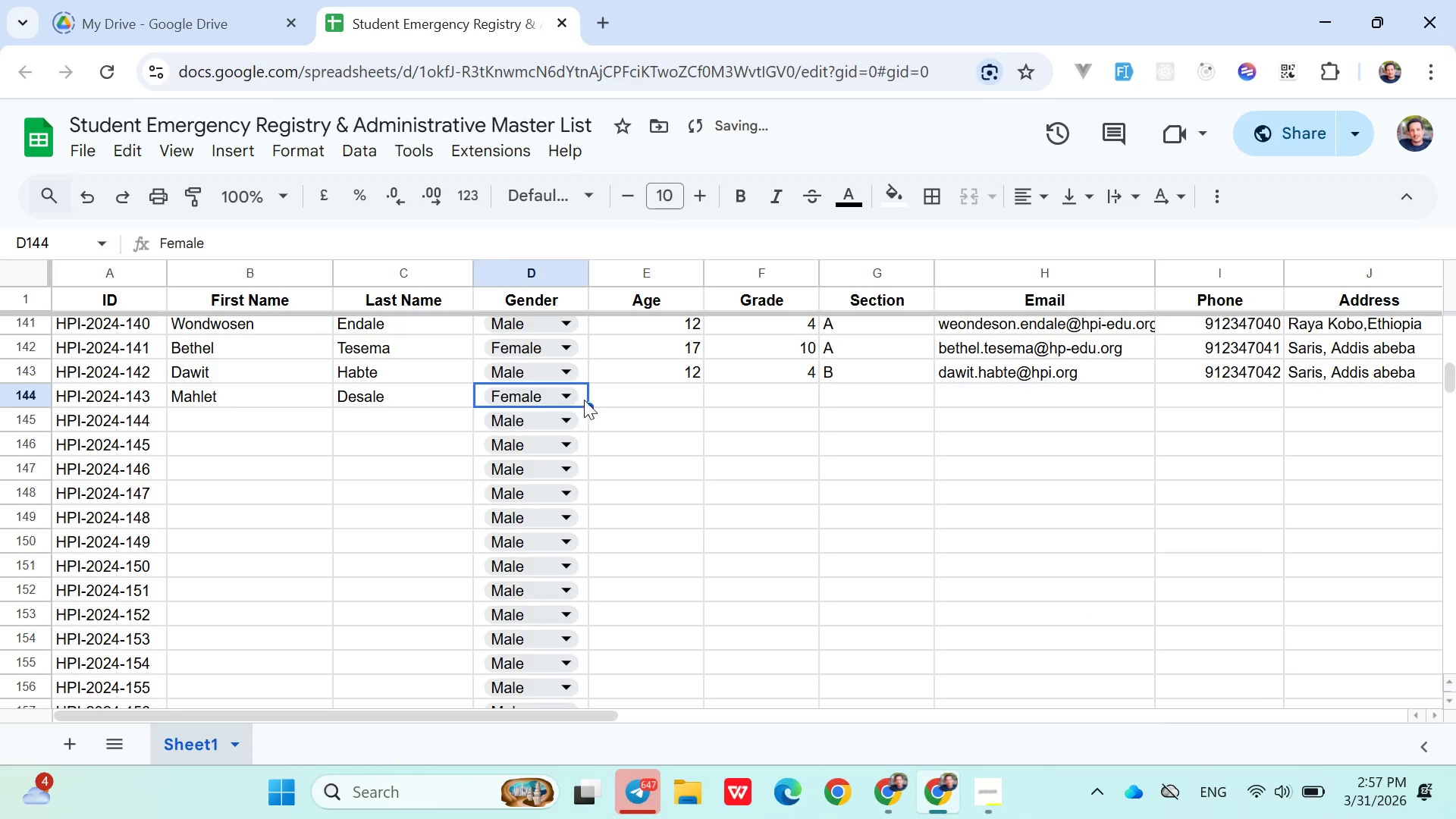 
left_click([633, 398])
 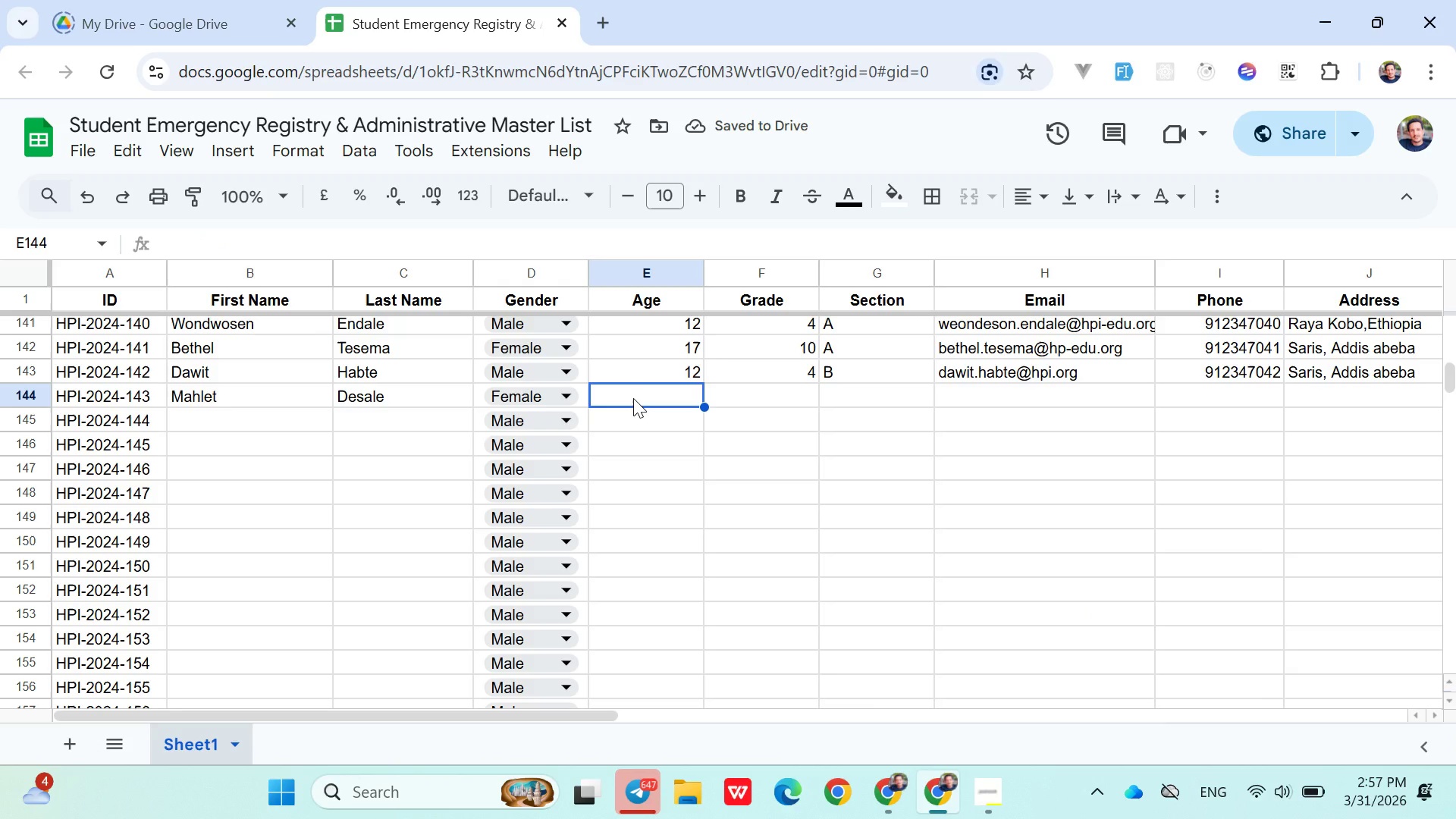 
type(18)
 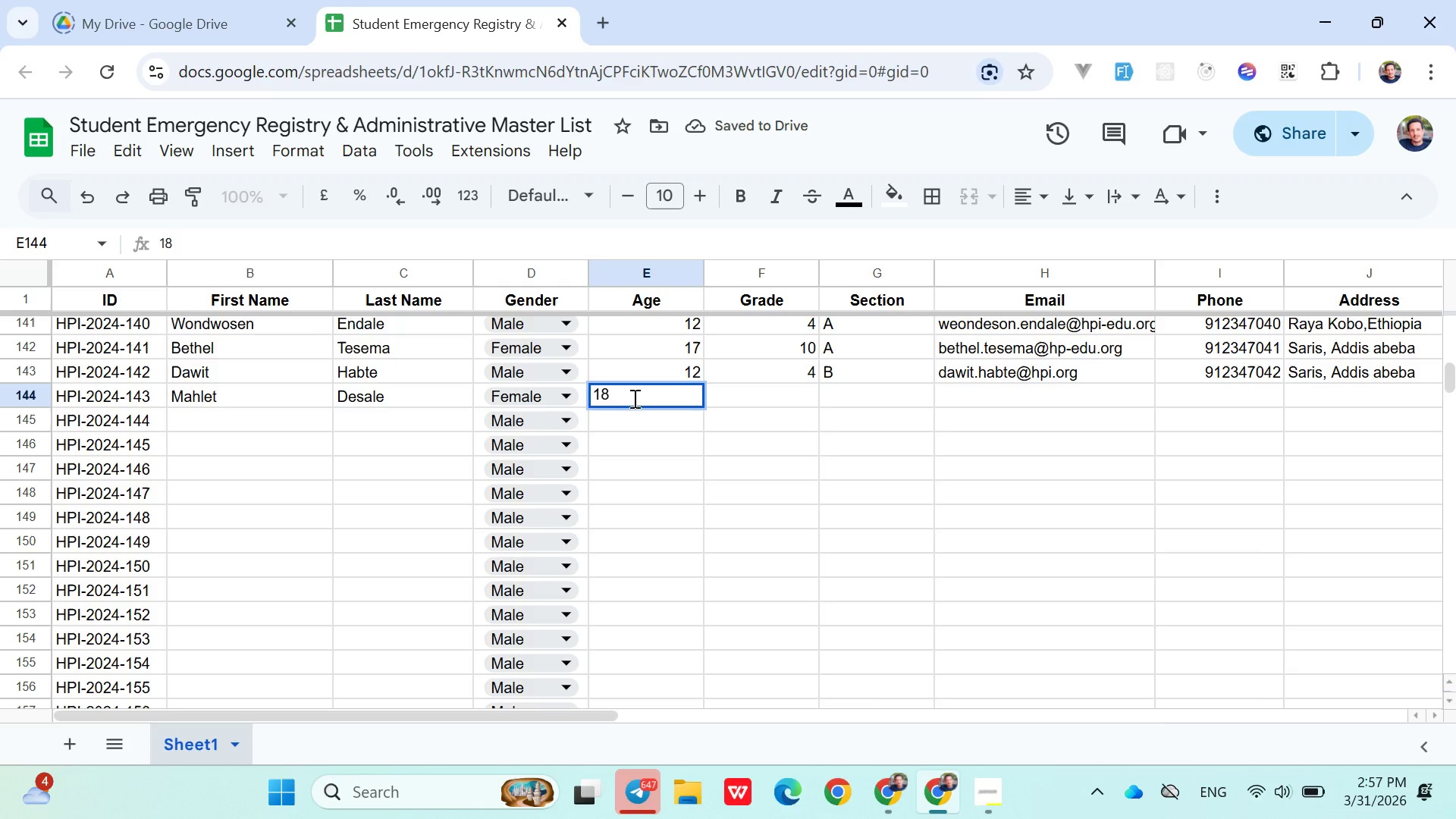 
key(ArrowRight)
 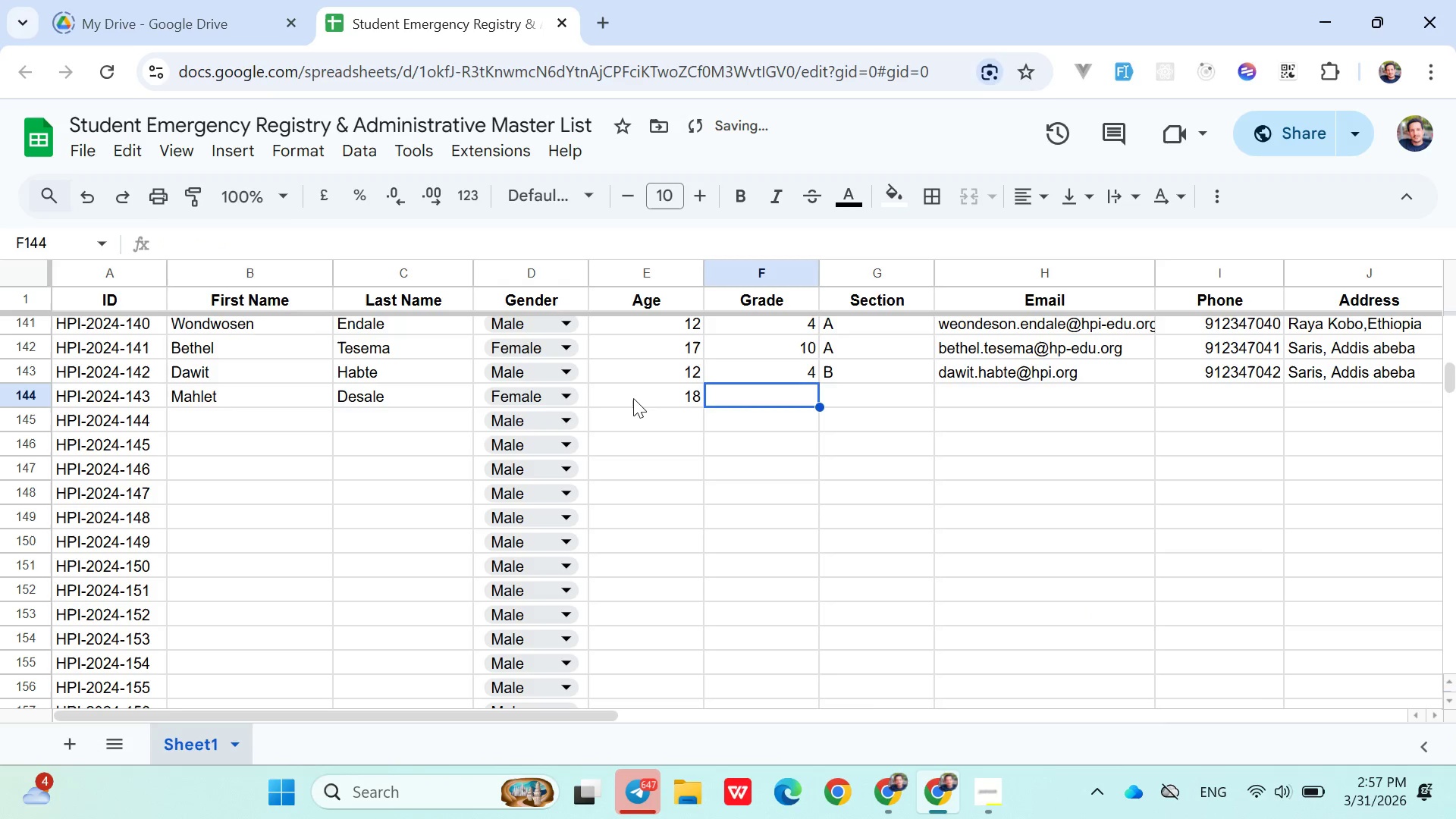 
key(Shift+A)
 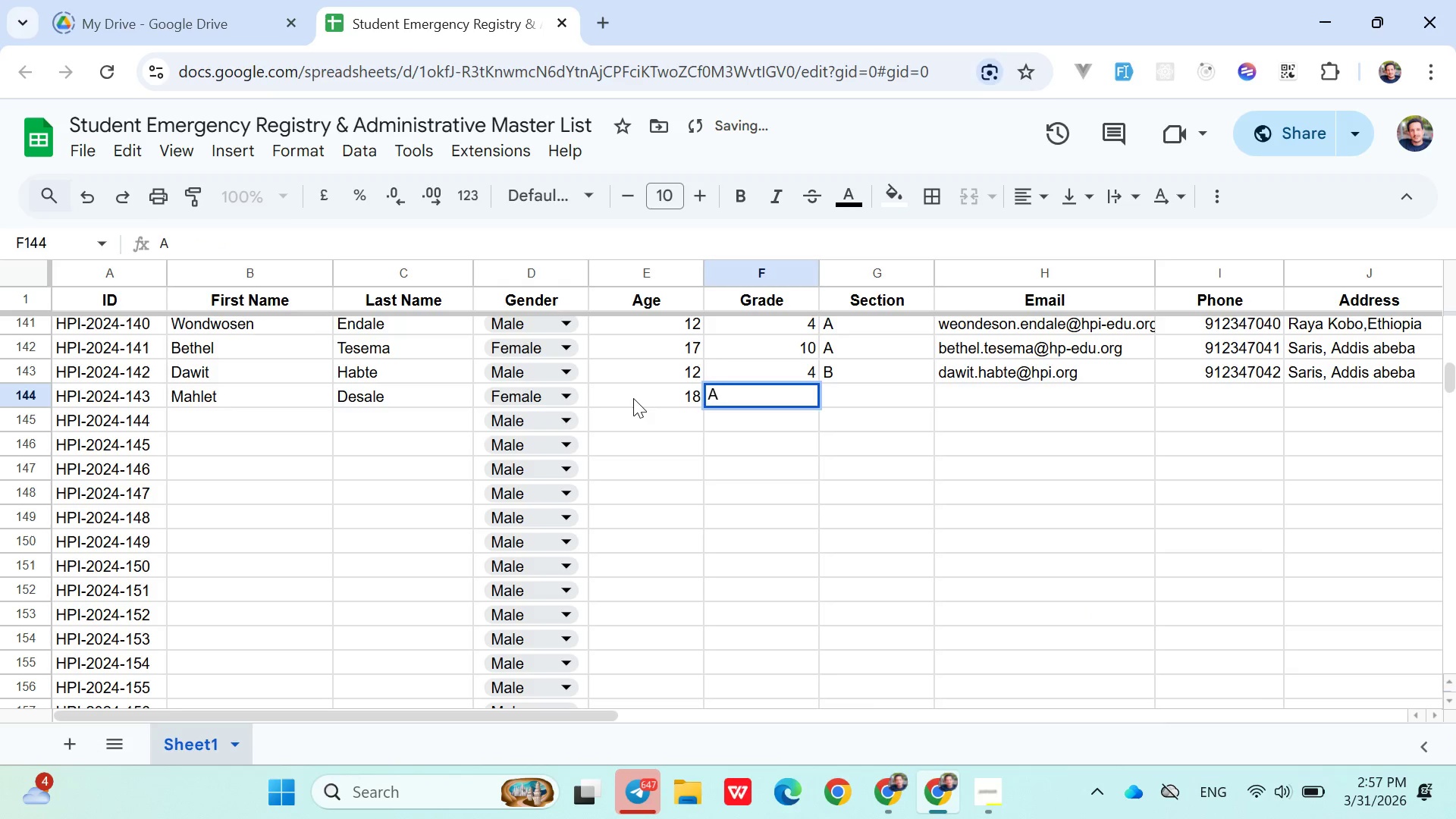 
key(Backspace)
 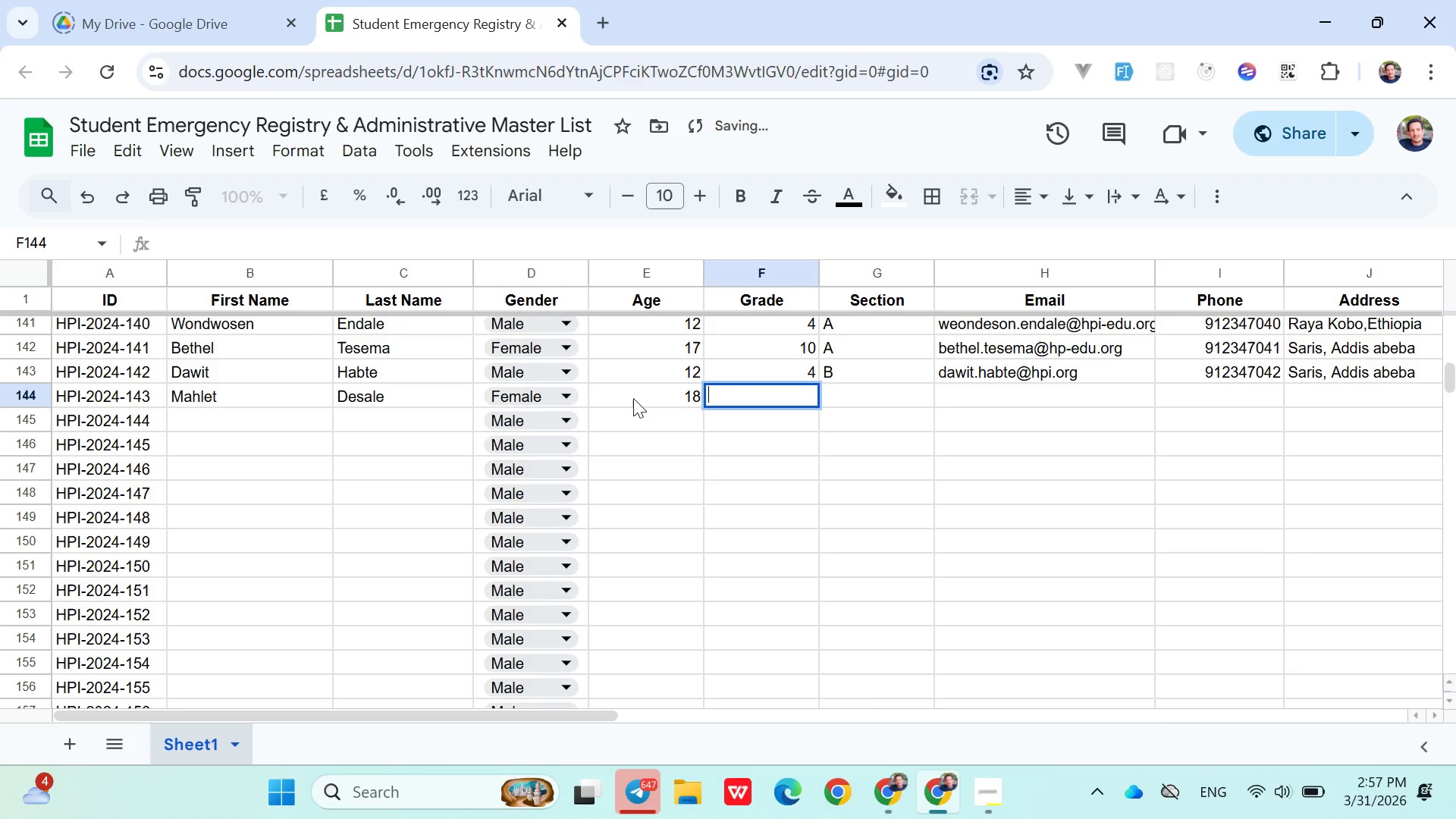 
key(Shift+7)
 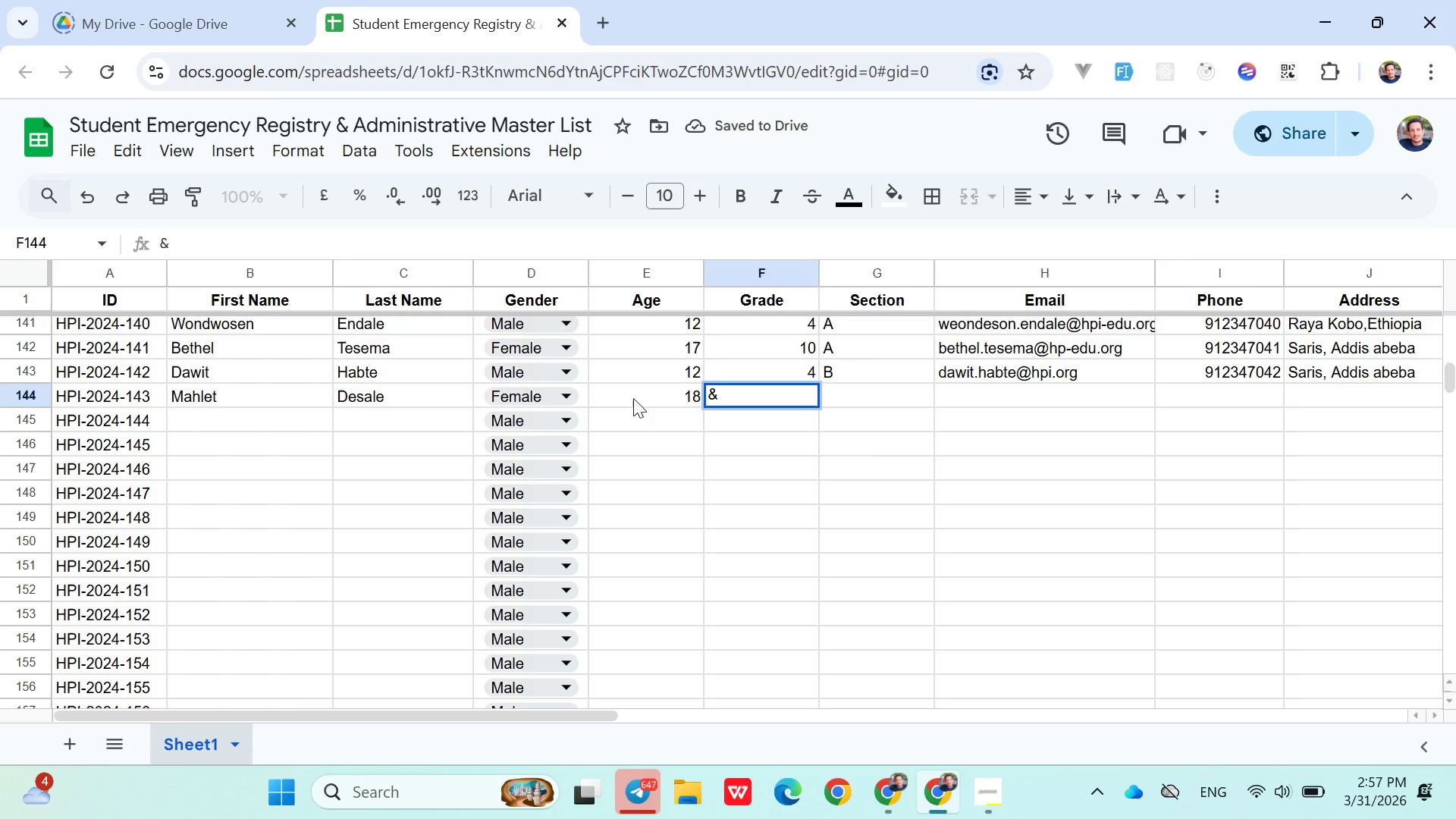 
key(Backspace)
 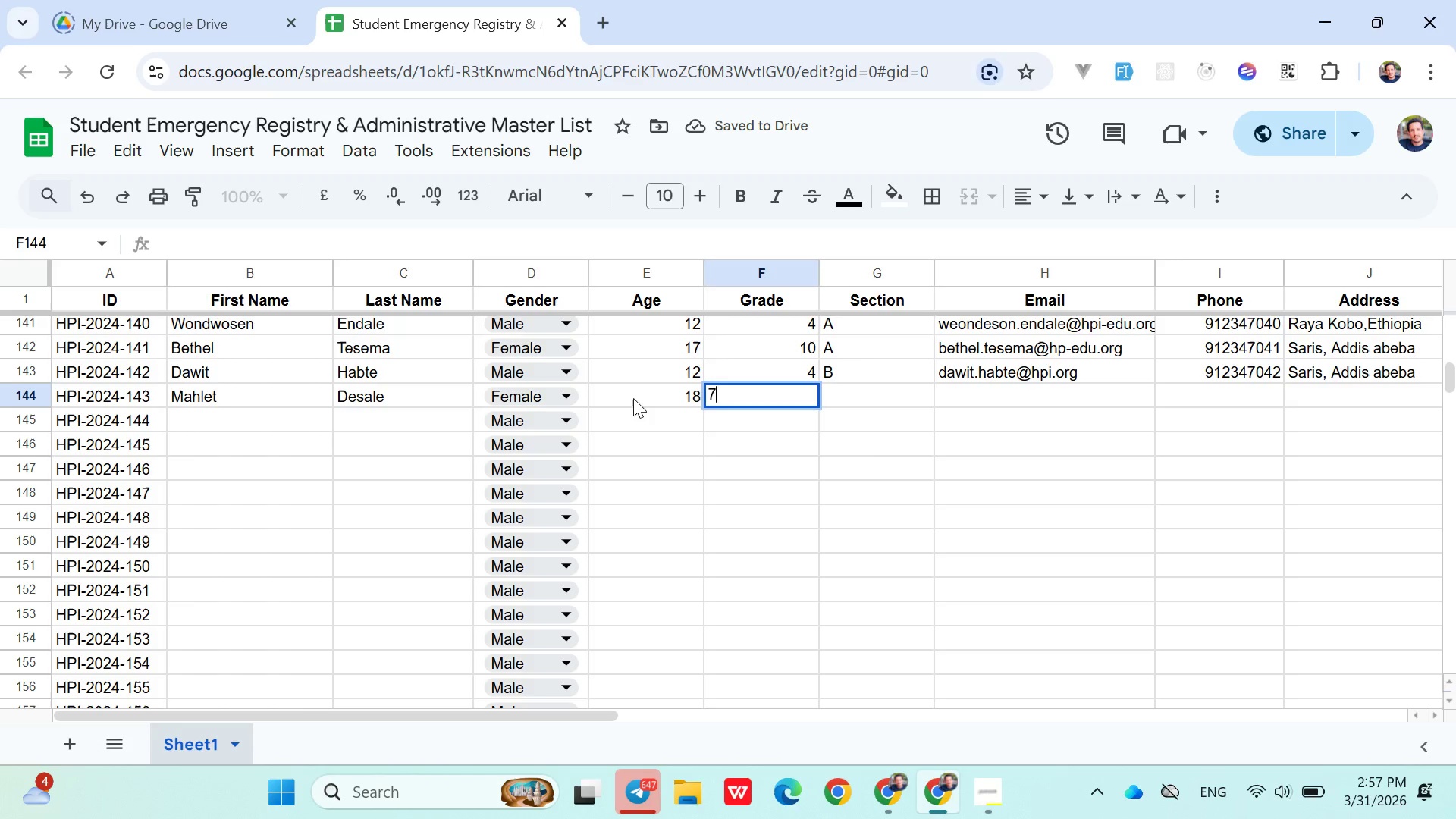 
key(7)
 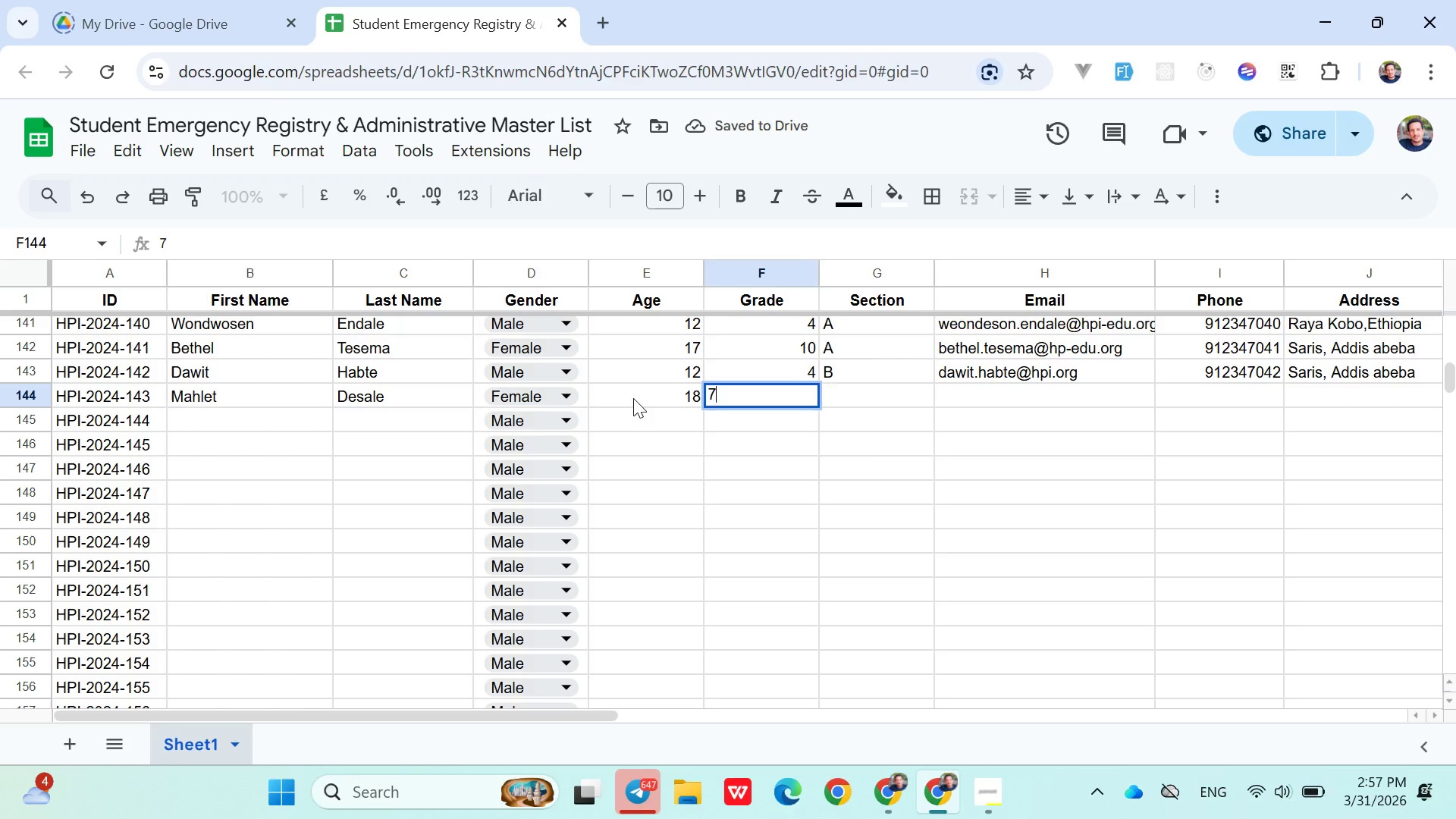 
key(ArrowRight)
 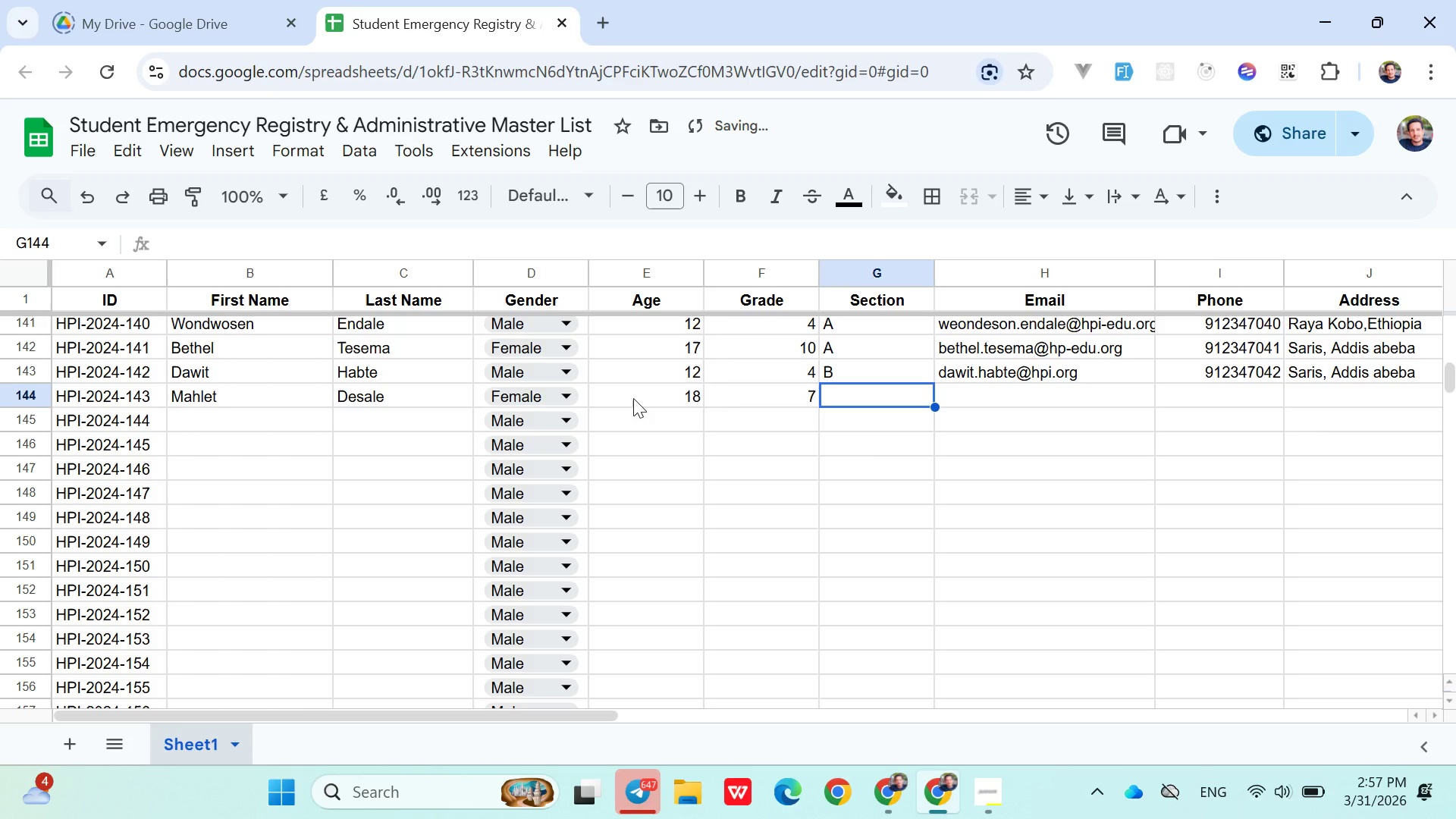 
key(Shift+A)
 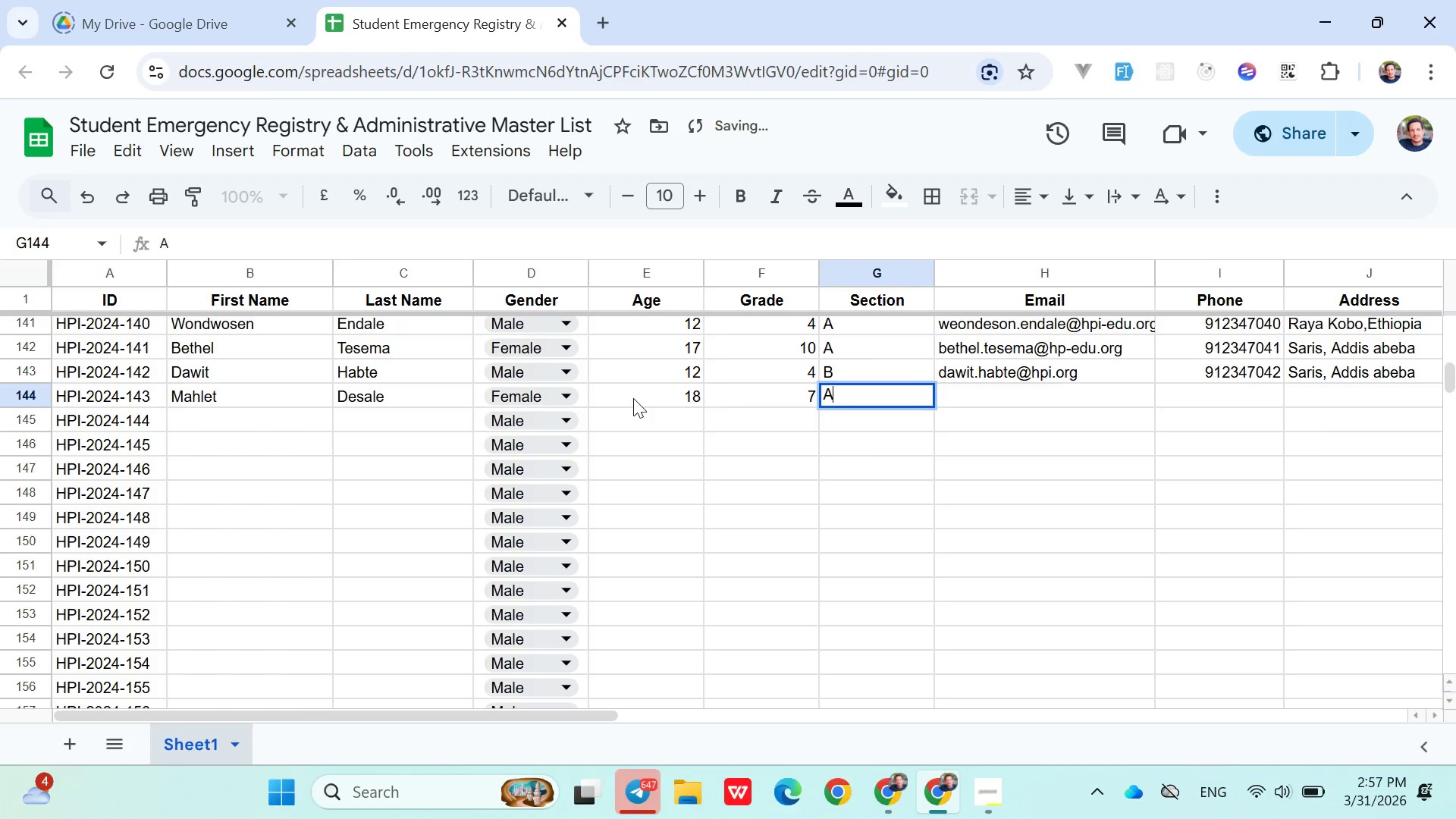 
key(ArrowRight)
 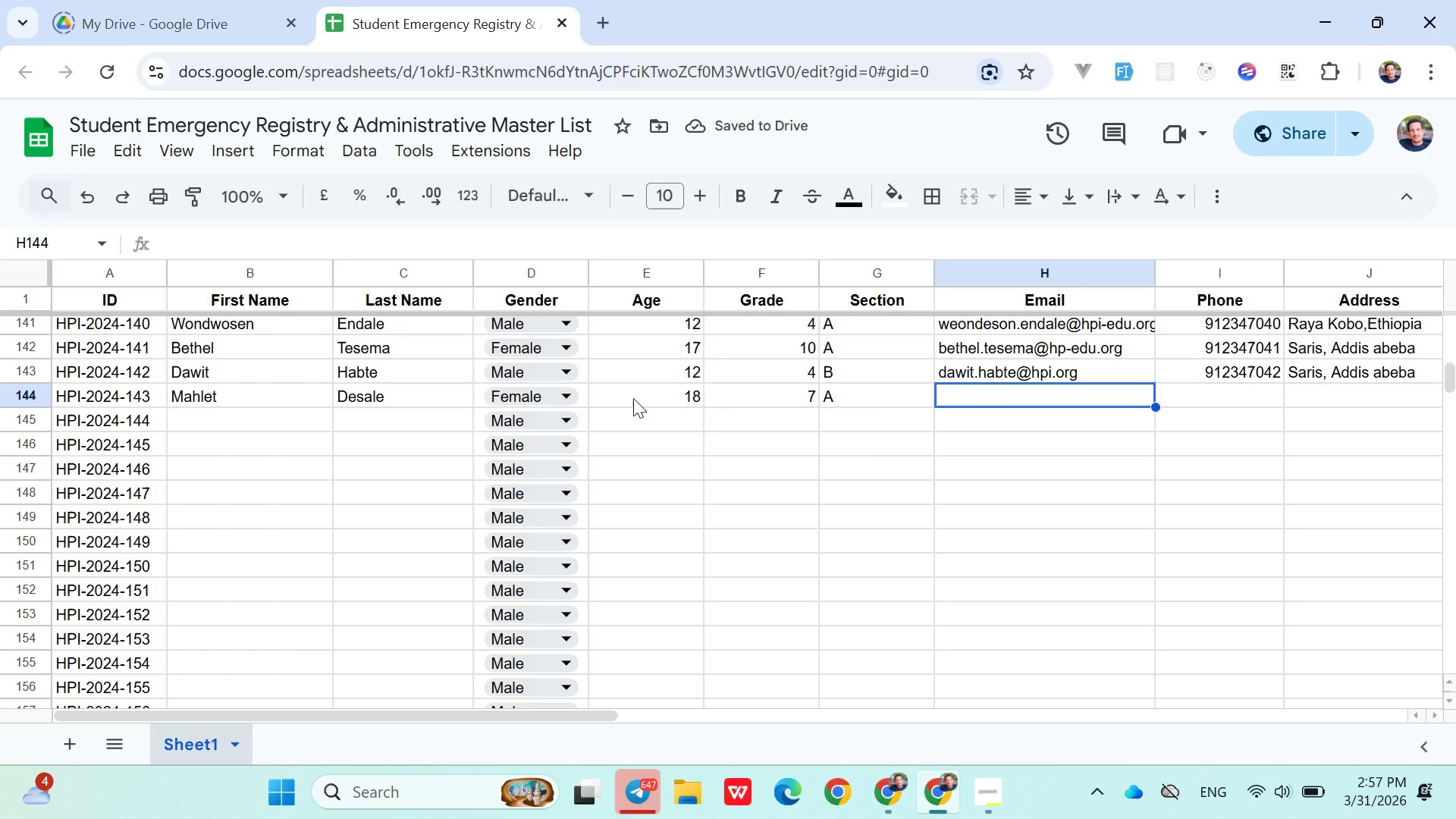 
type(maj)
key(Backspace)
type(hlet.desale@hpi.or)
key(Backspace)
key(Backspace)
key(Backspace)
type(-edu.org)
 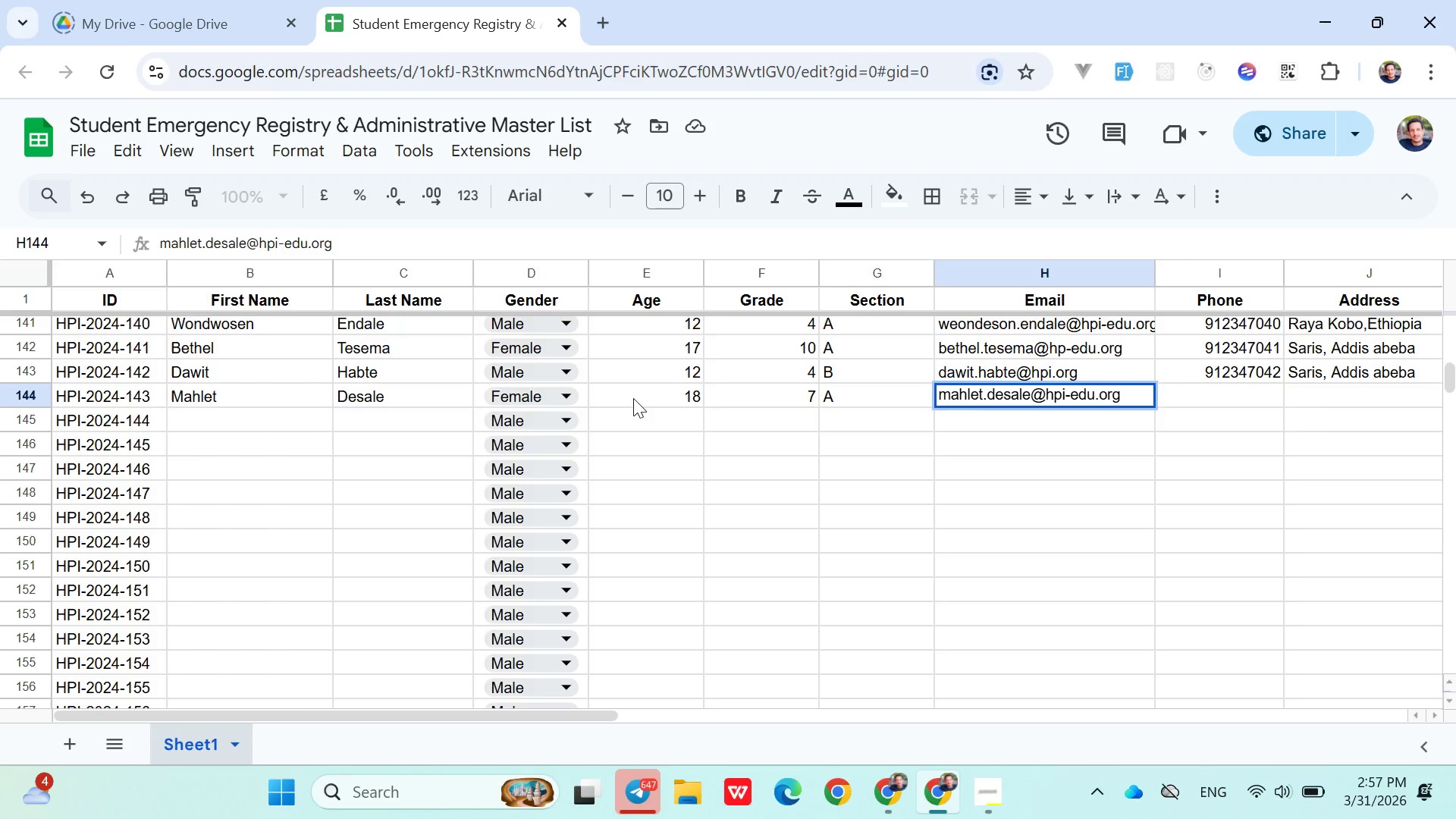 
double_click([1018, 373])
 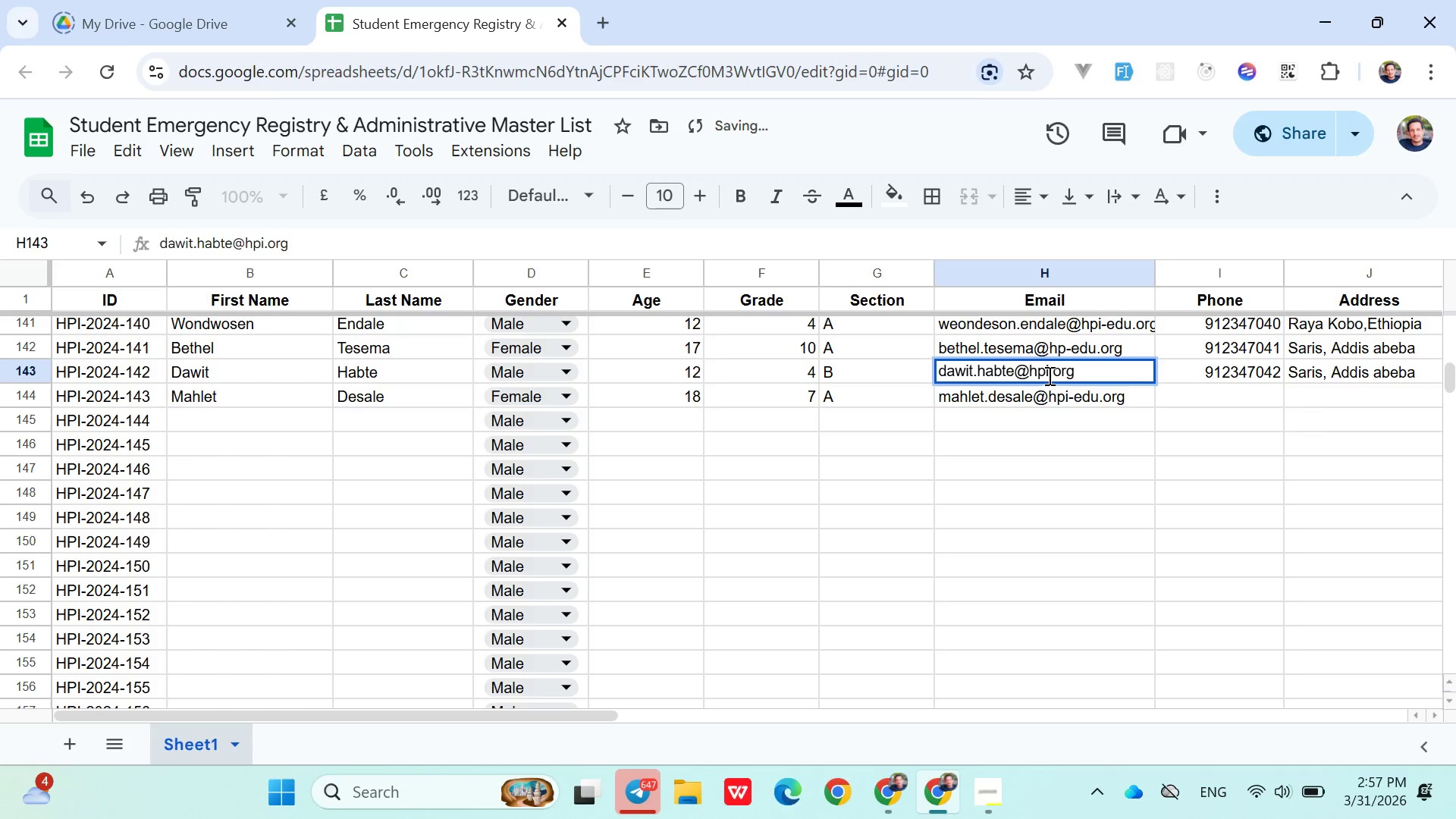 
left_click([1049, 375])
 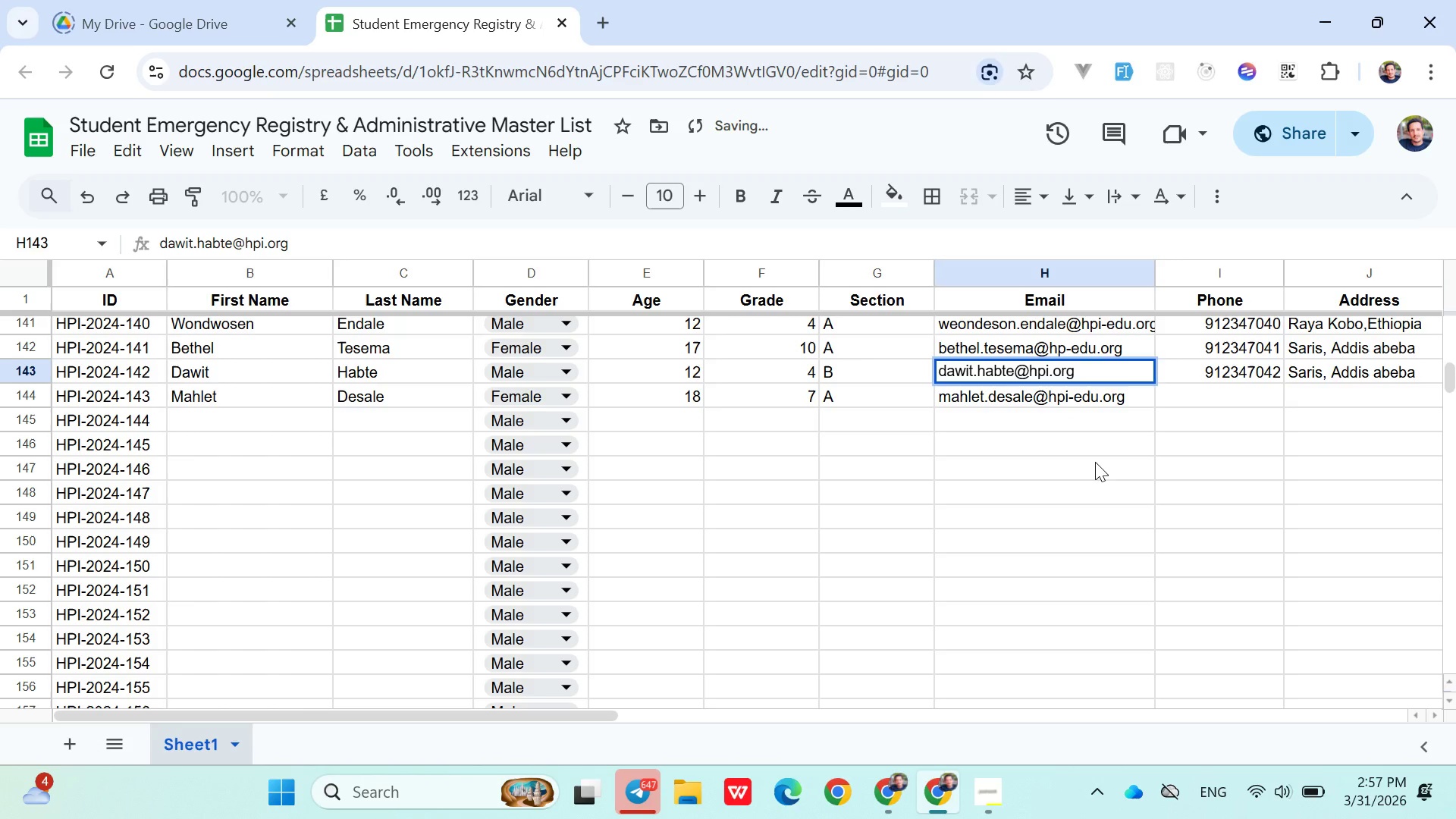 
type(-edu)
 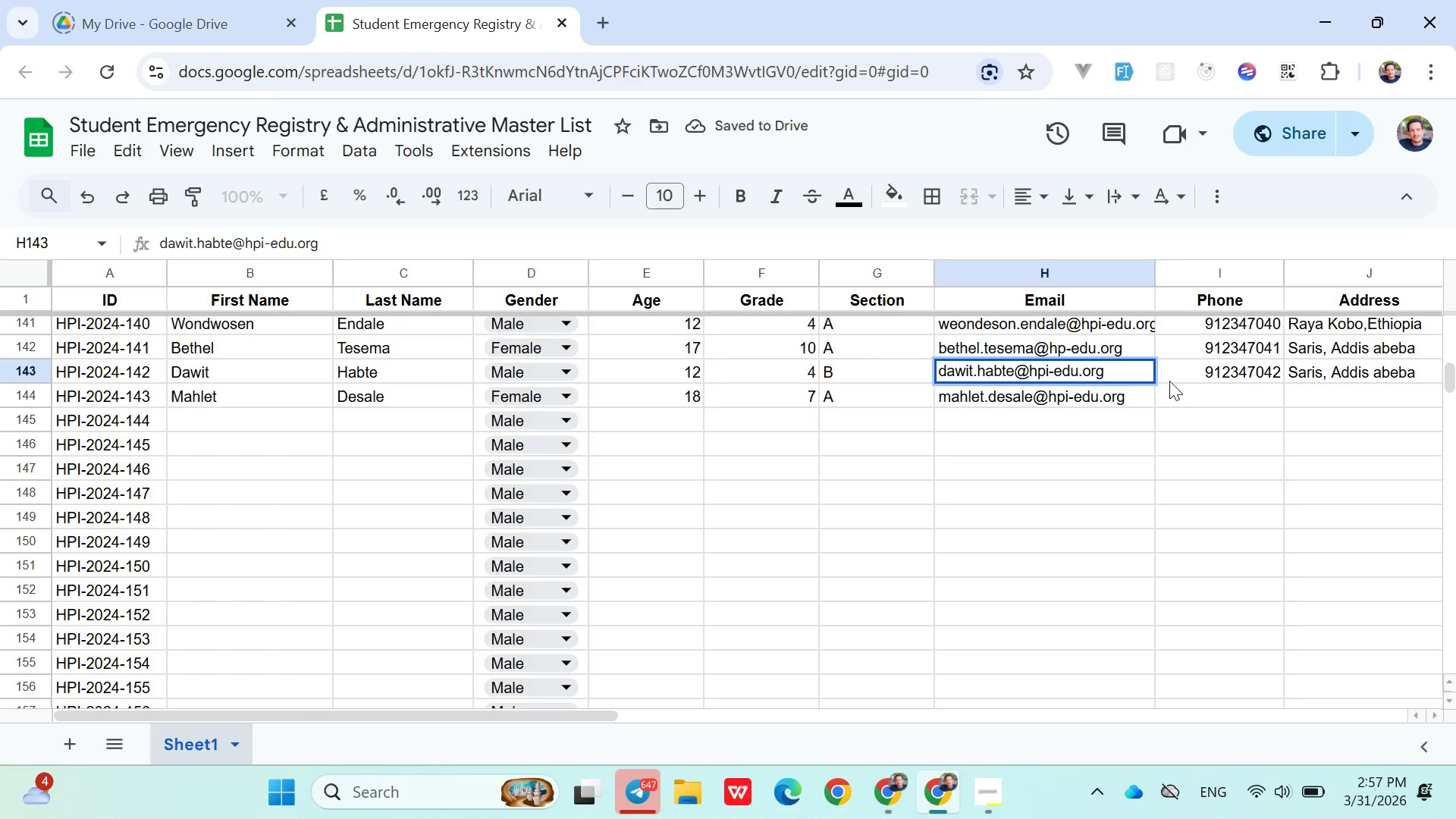 
left_click([1163, 396])
 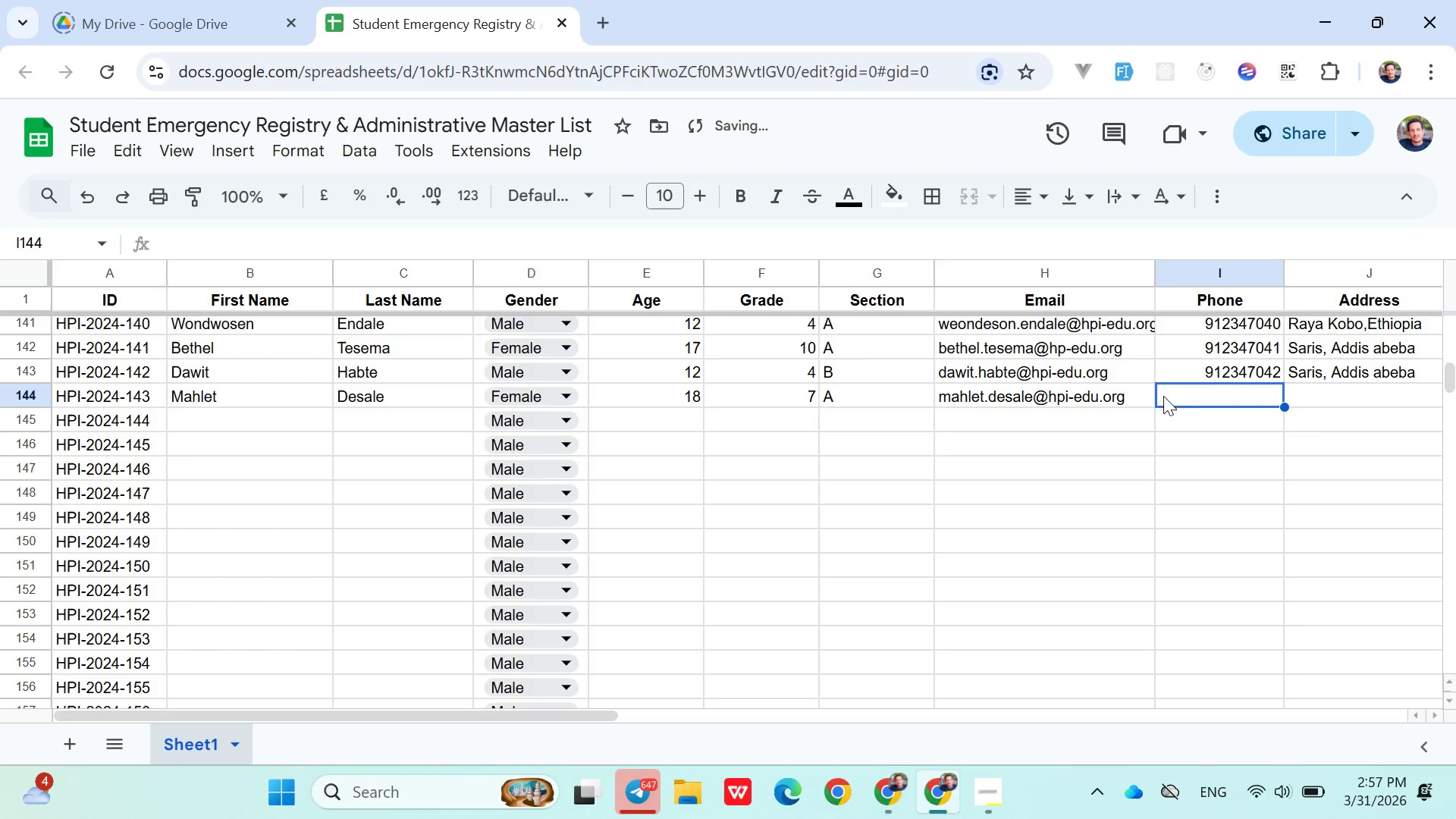 
type(091234)
 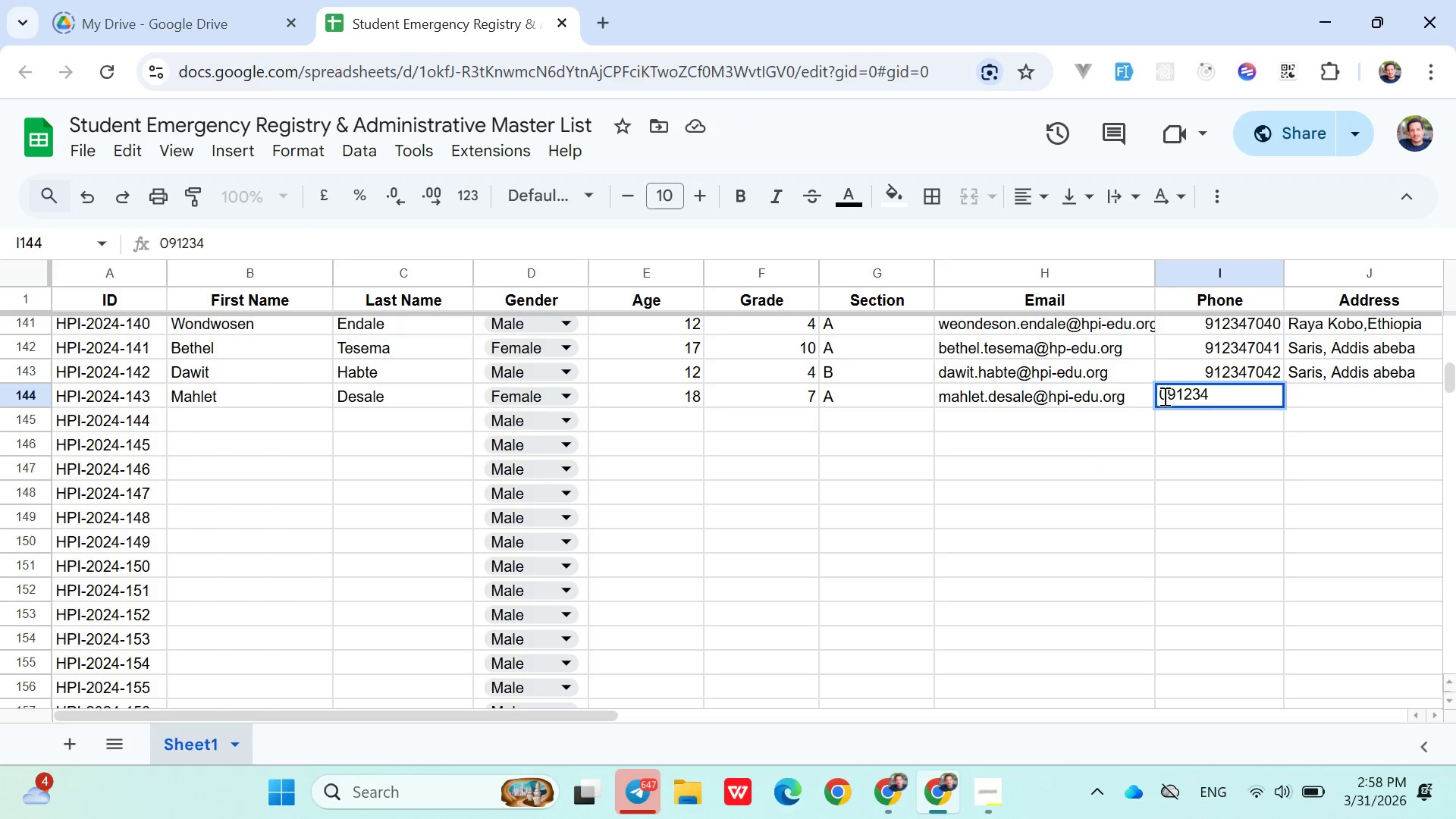 
key(7)
 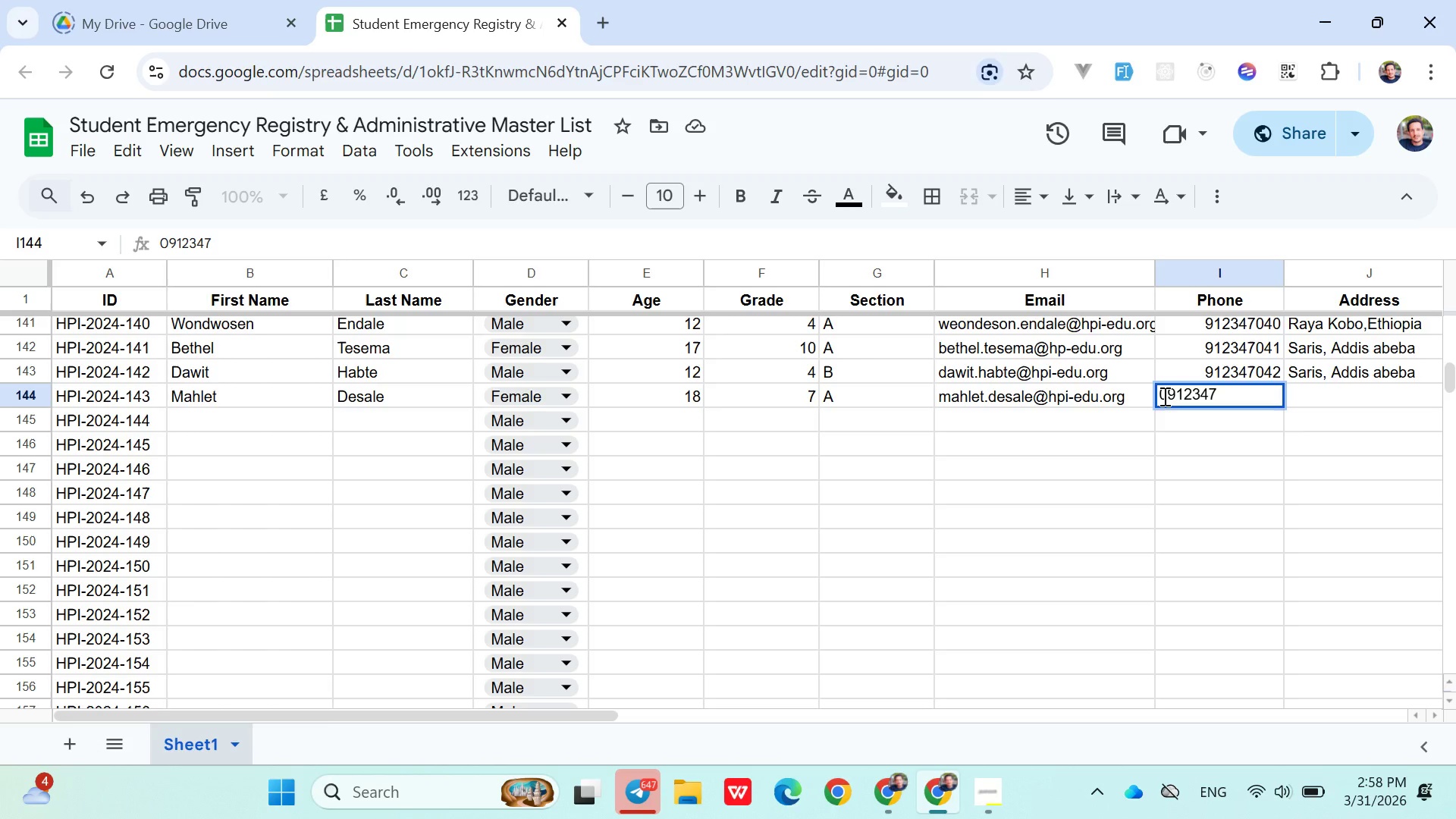 
type(043)
 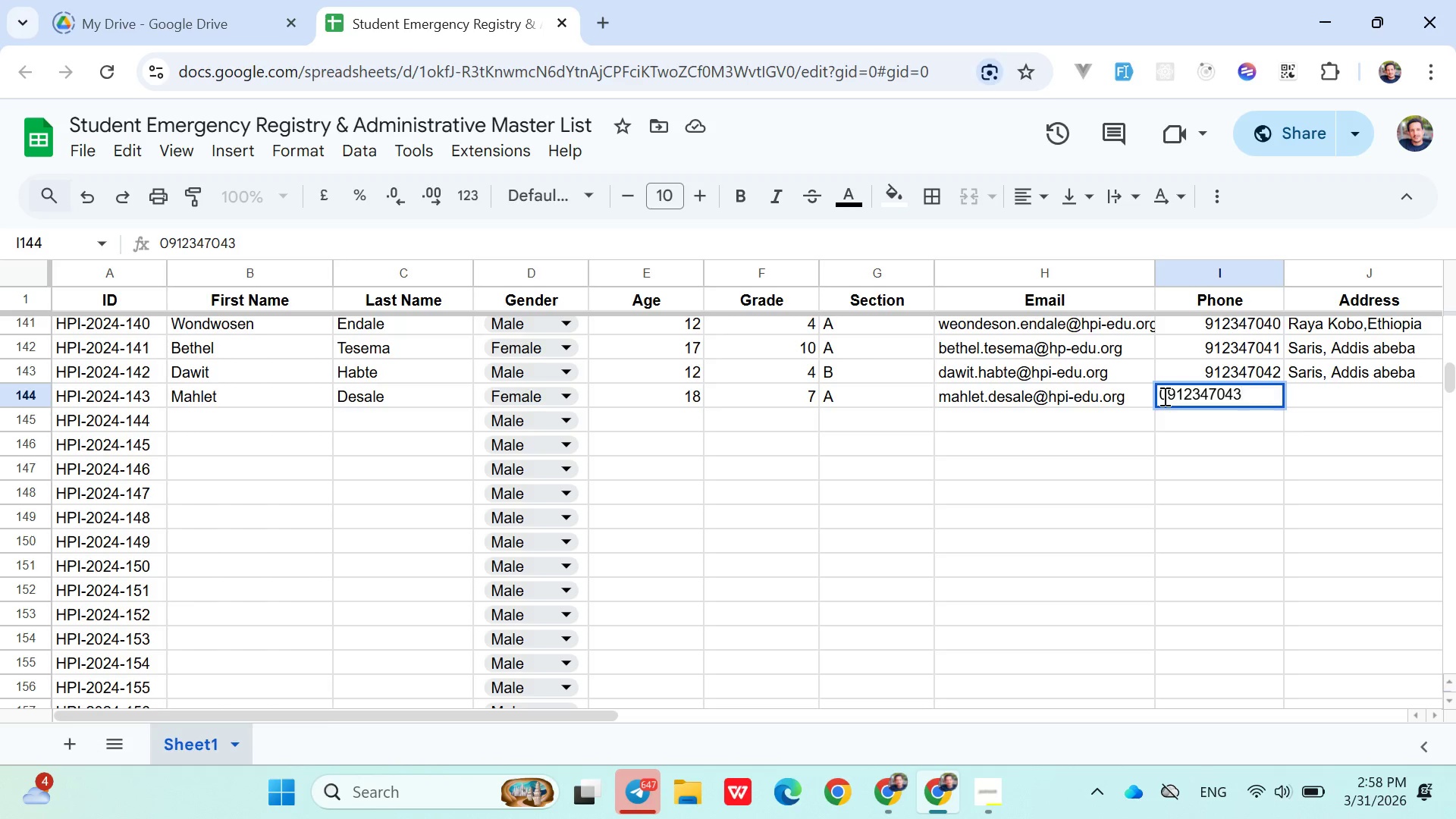 
key(ArrowRight)
 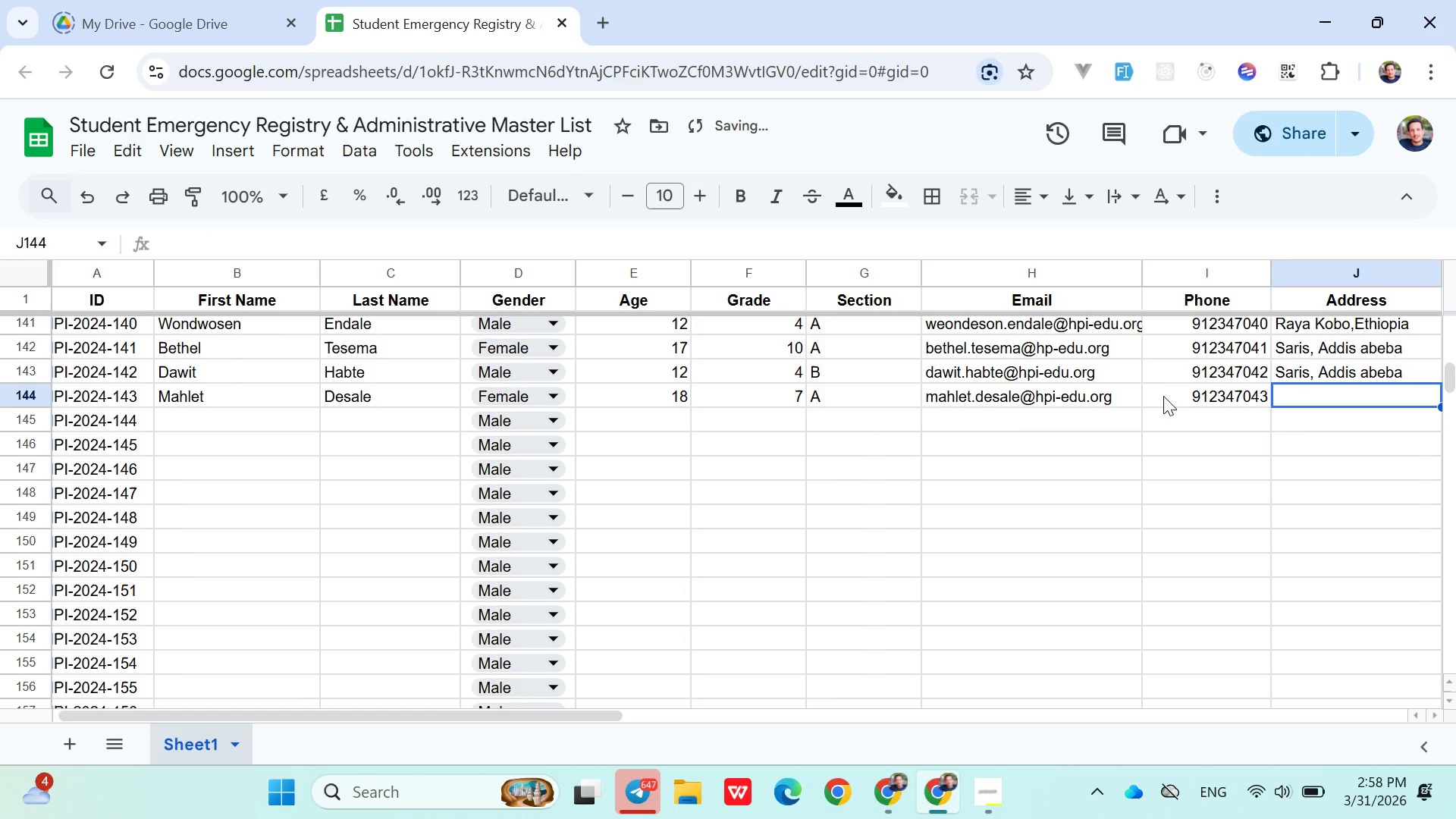 
key(Shift+A)
 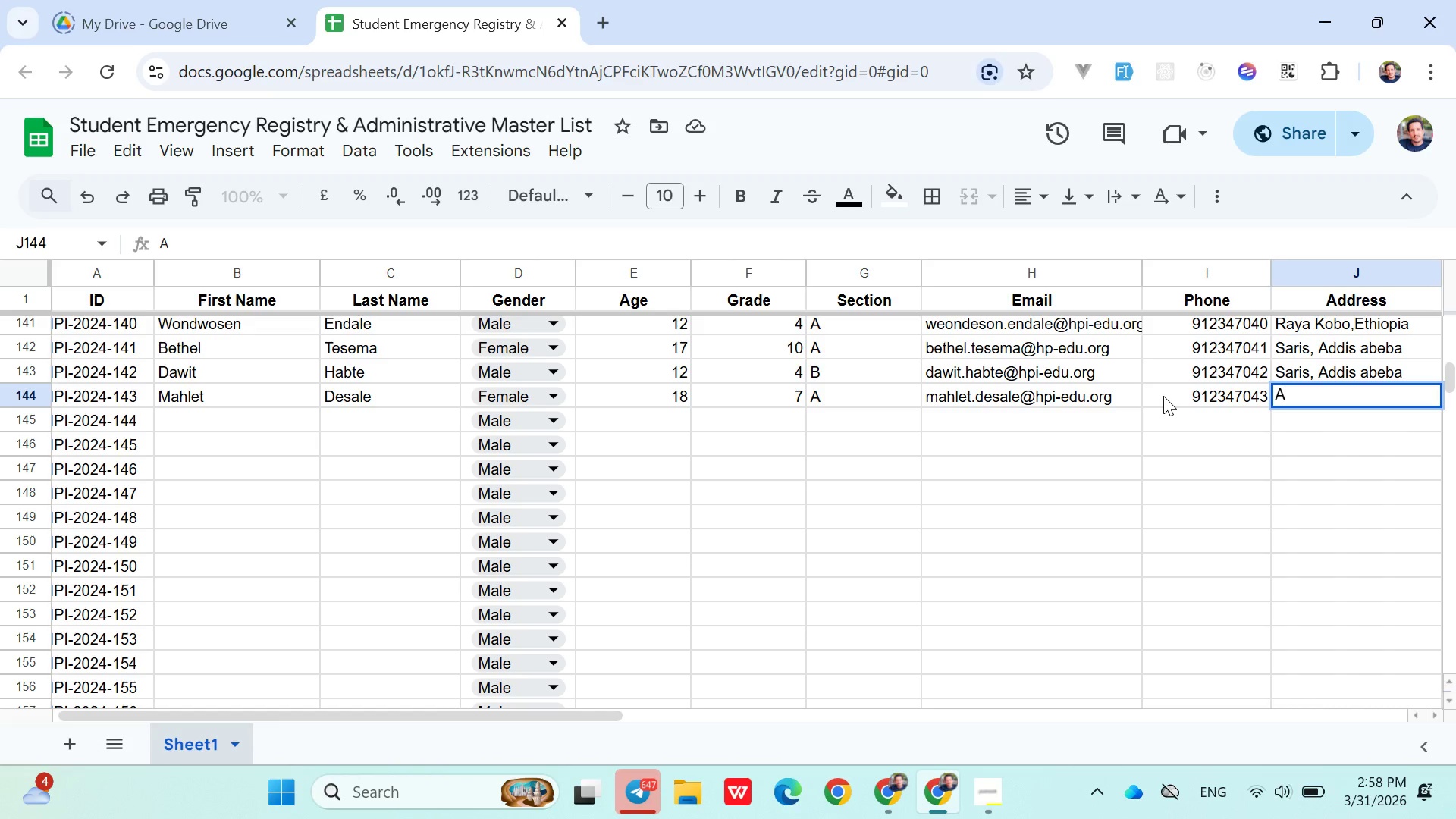 
wait(24.19)
 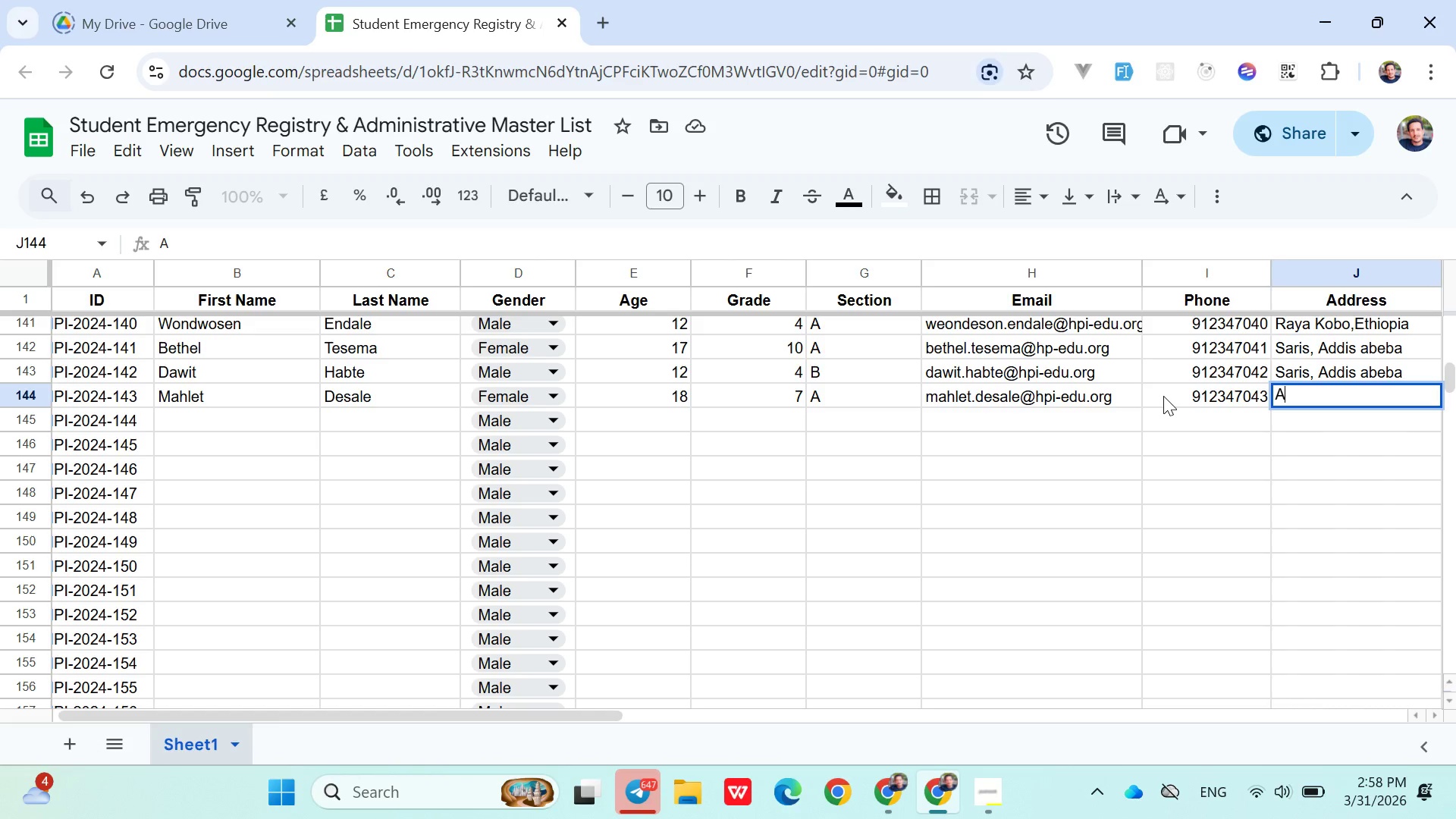 
key(Backspace)
 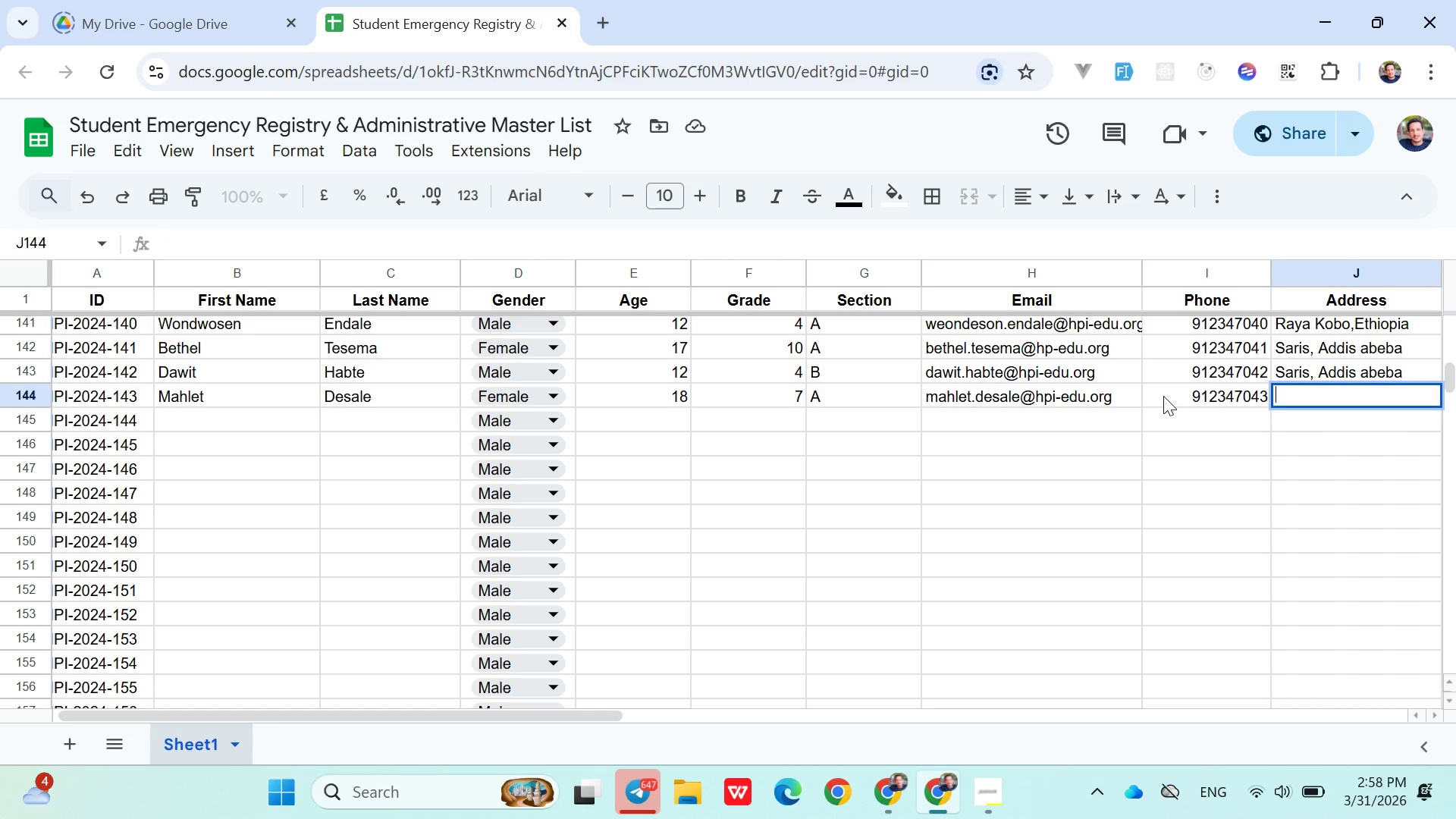 
key(A)
 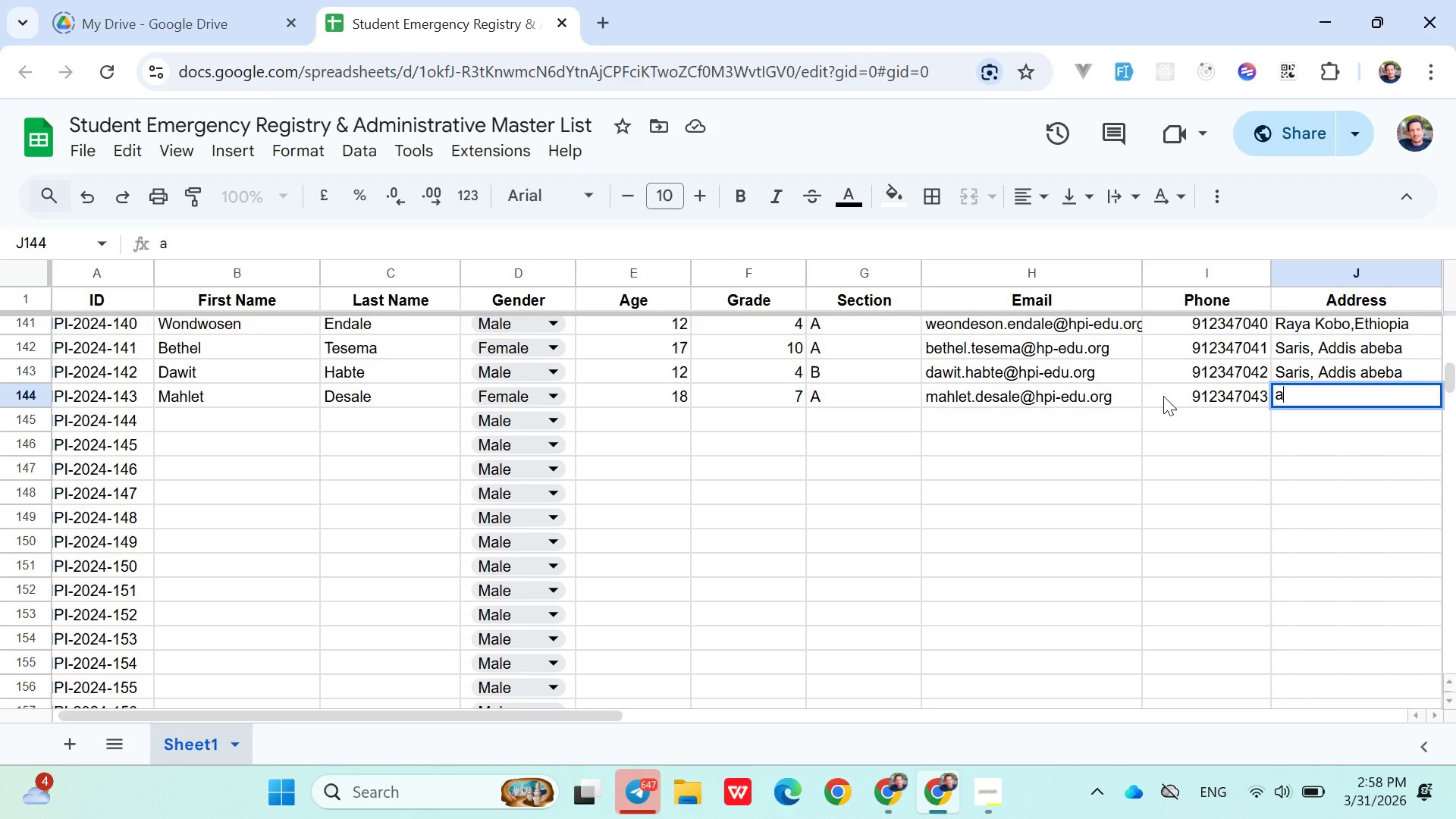 
key(Backspace)
 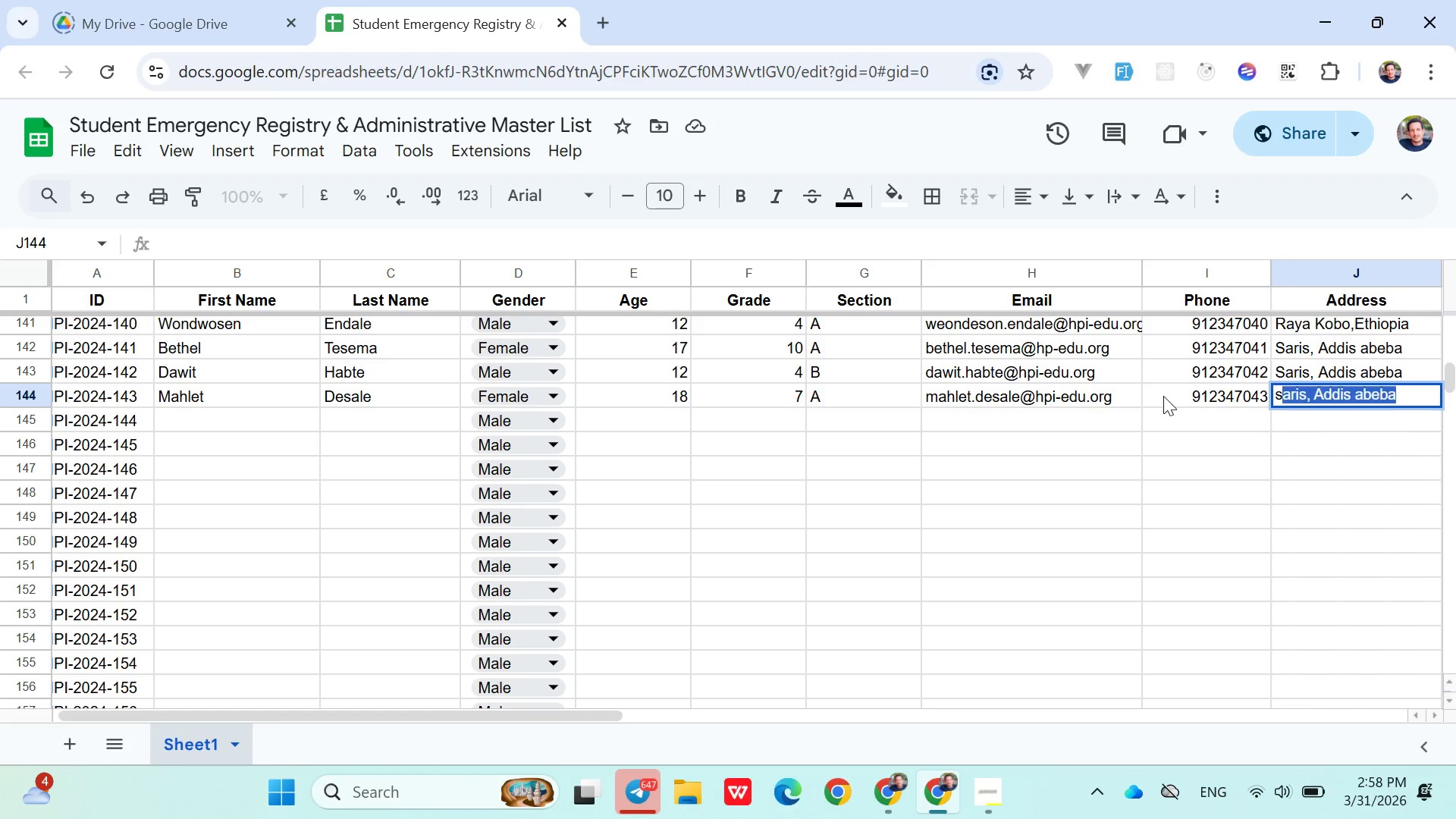 
key(S)
 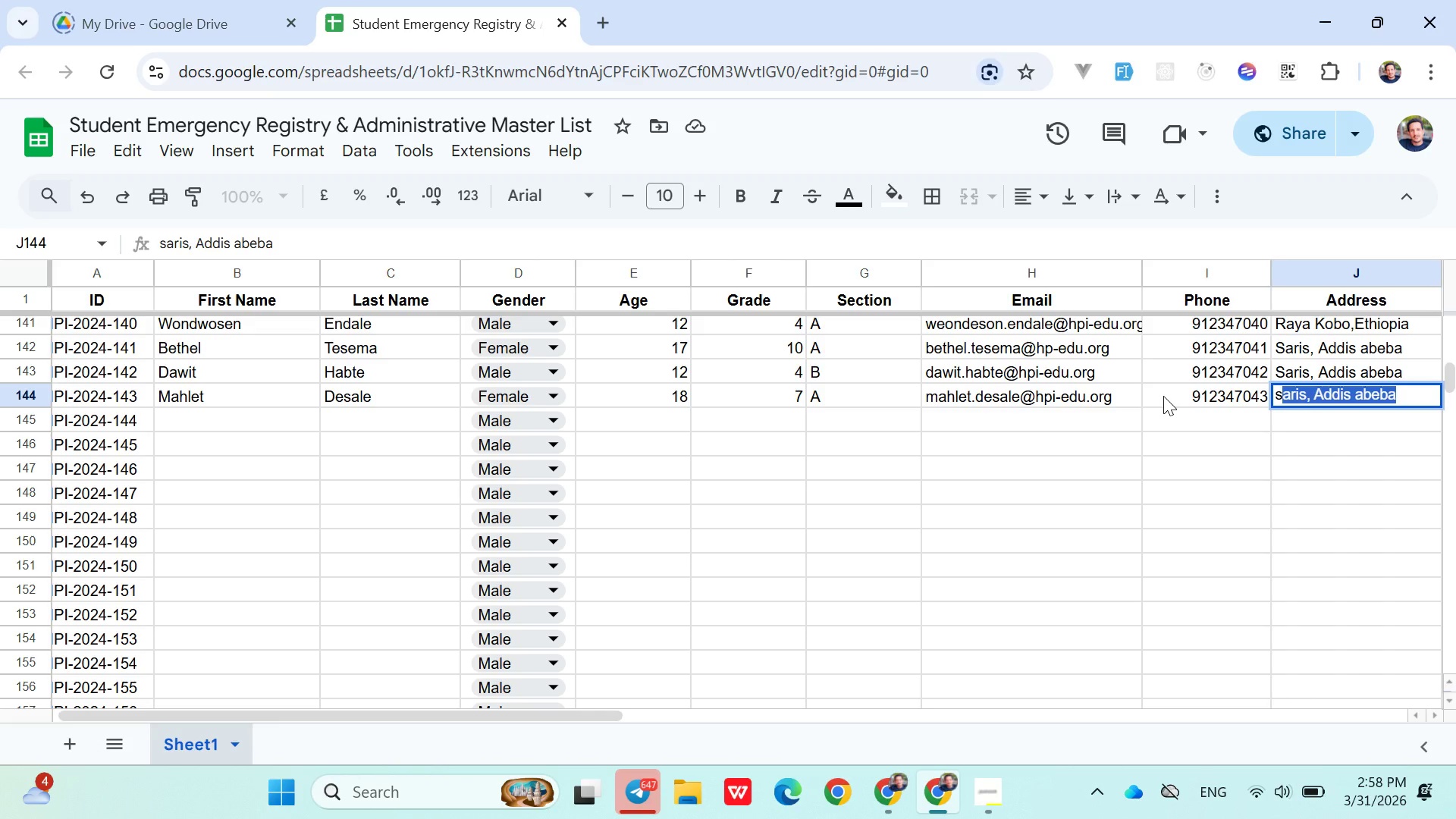 
key(Enter)
 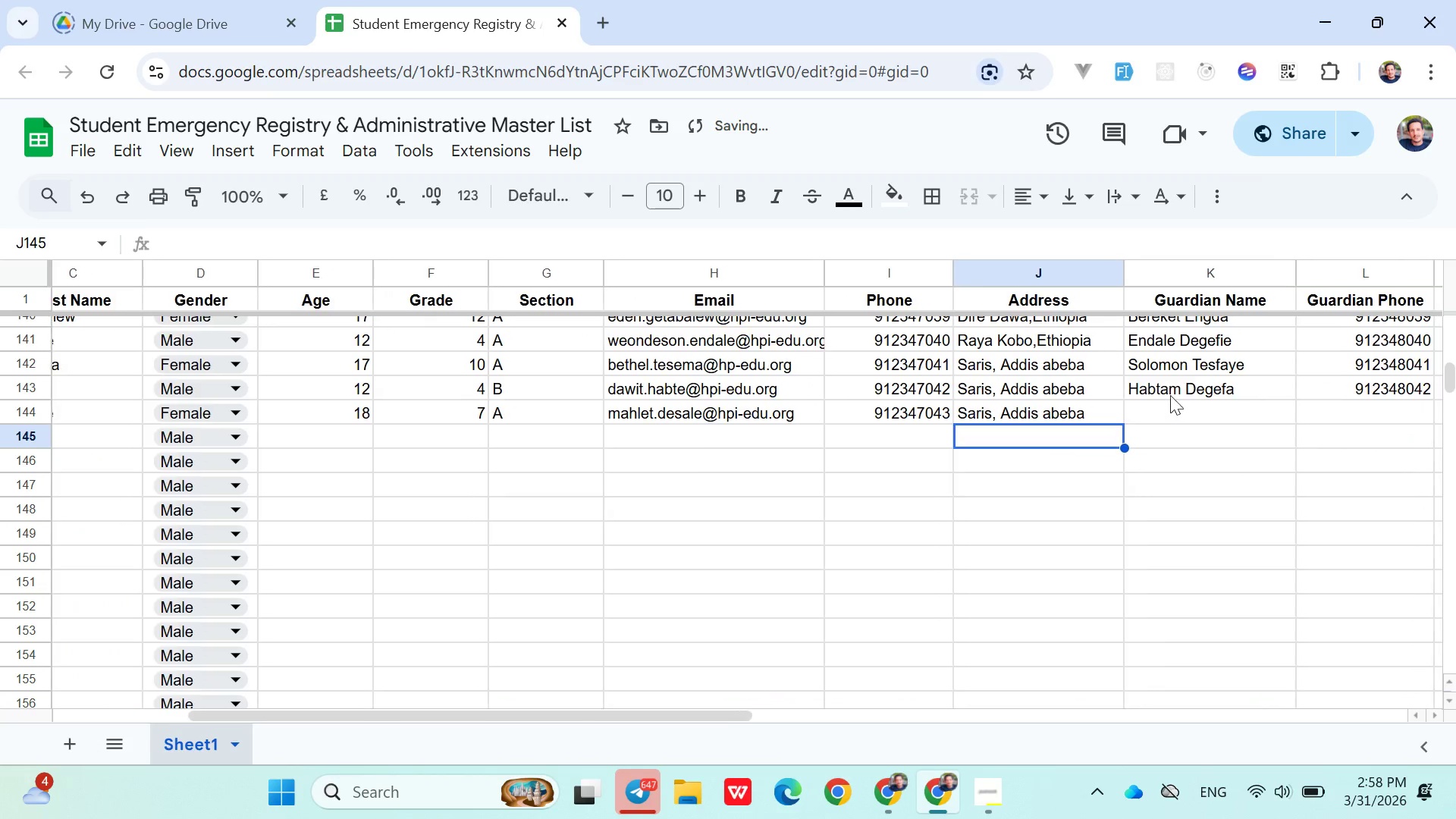 
left_click([1203, 396])
 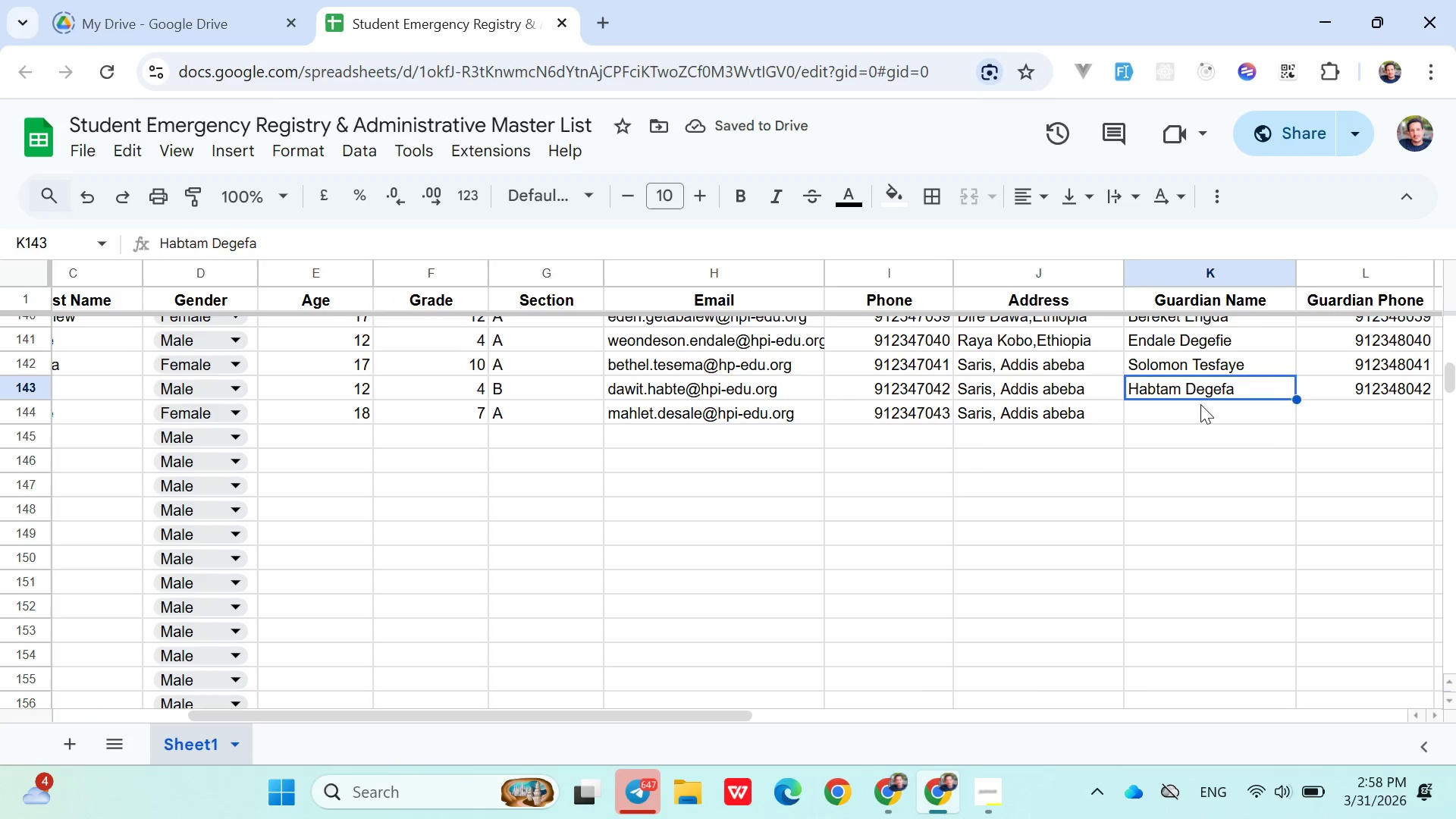 
left_click([1200, 404])
 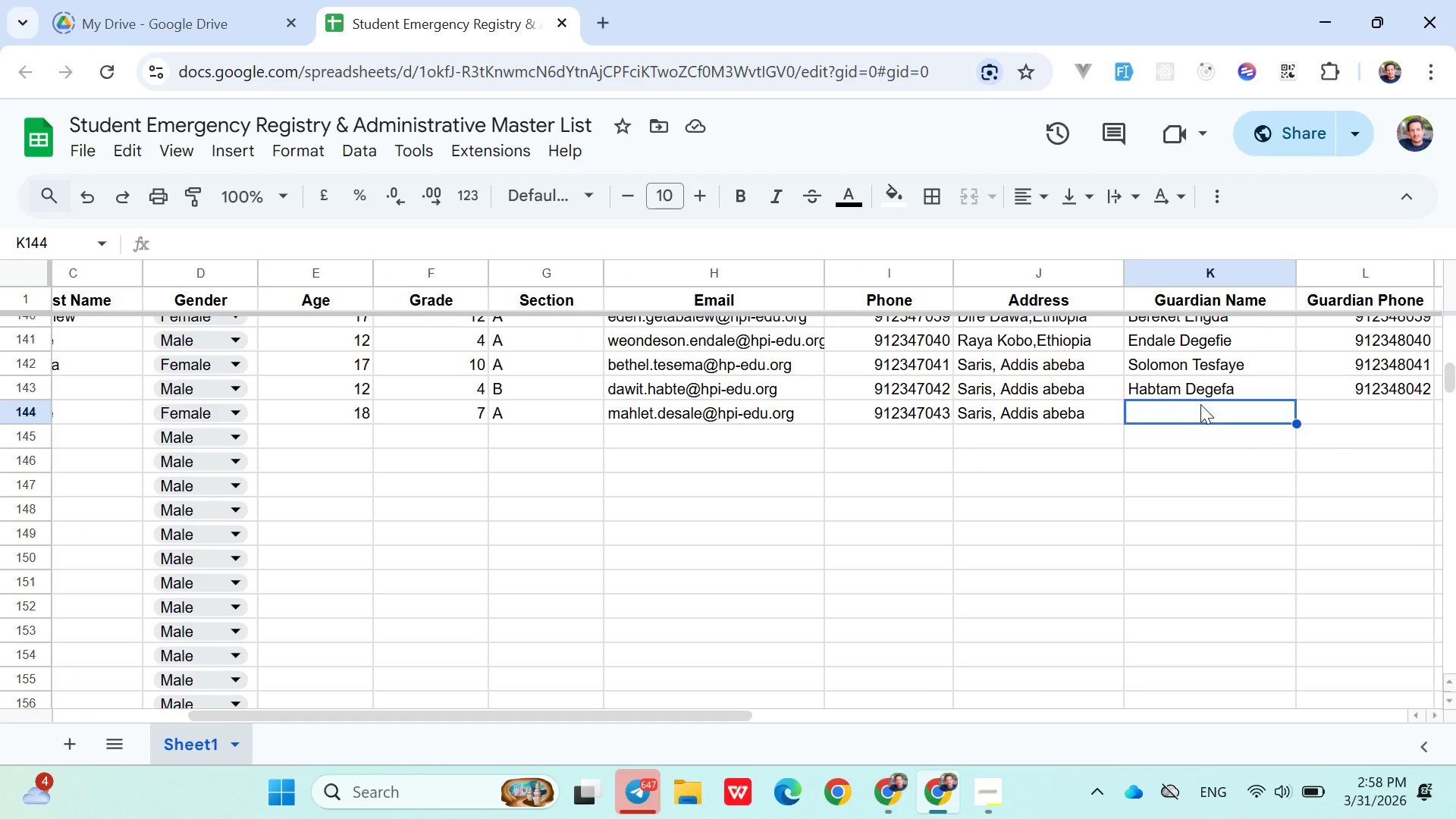 
wait(5.81)
 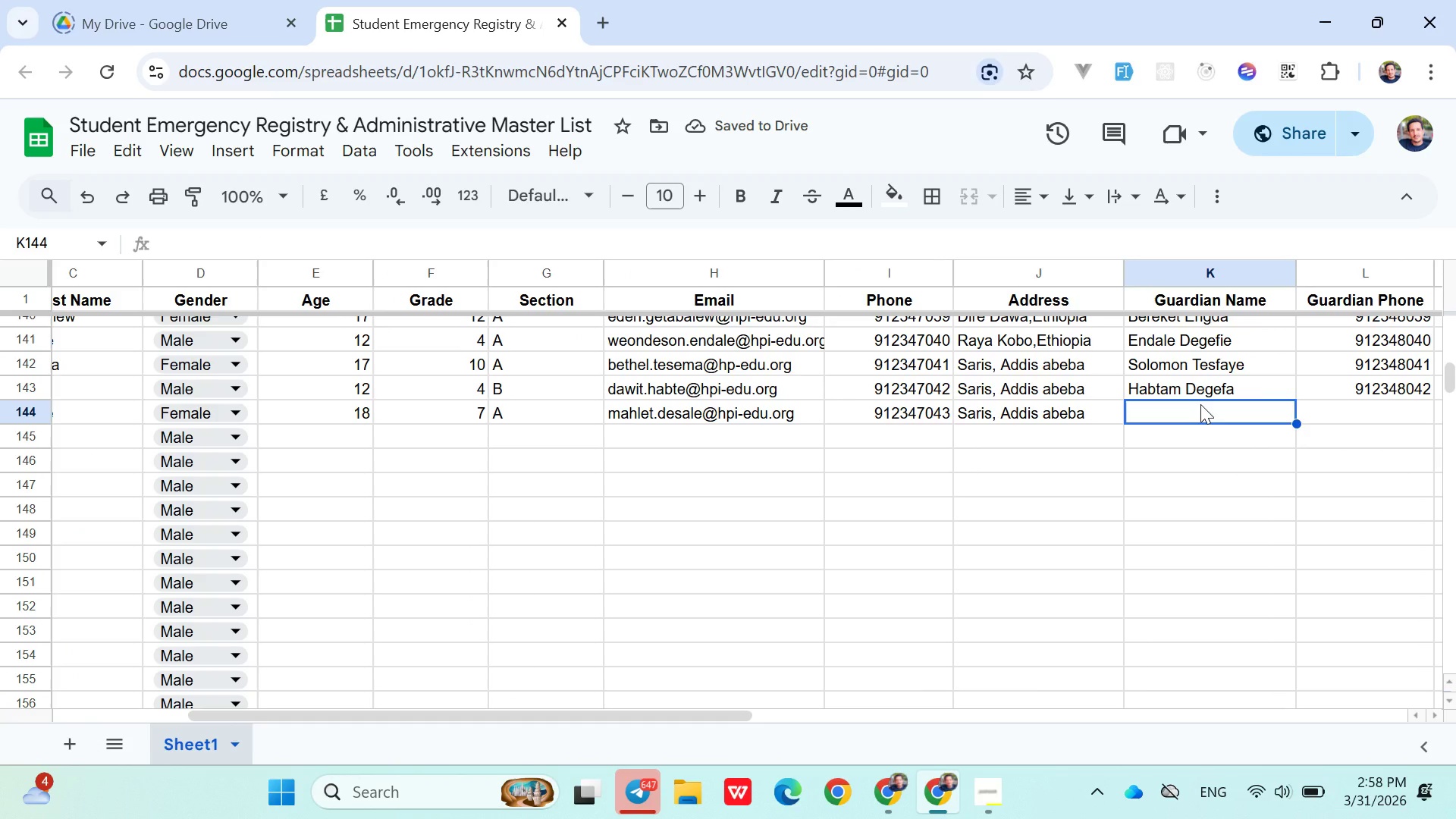 
type(Desale Birru)
 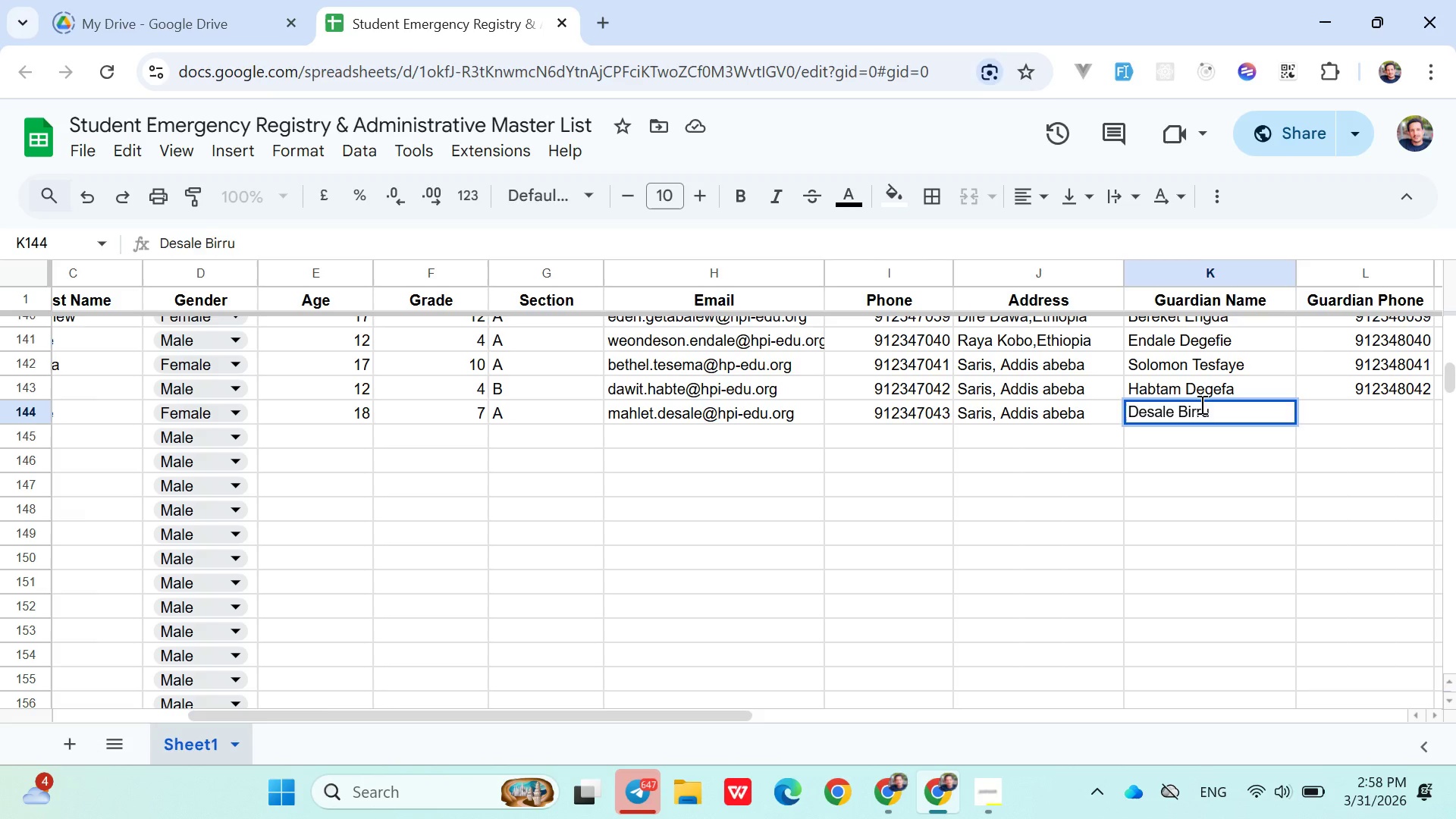 
key(ArrowRight)
 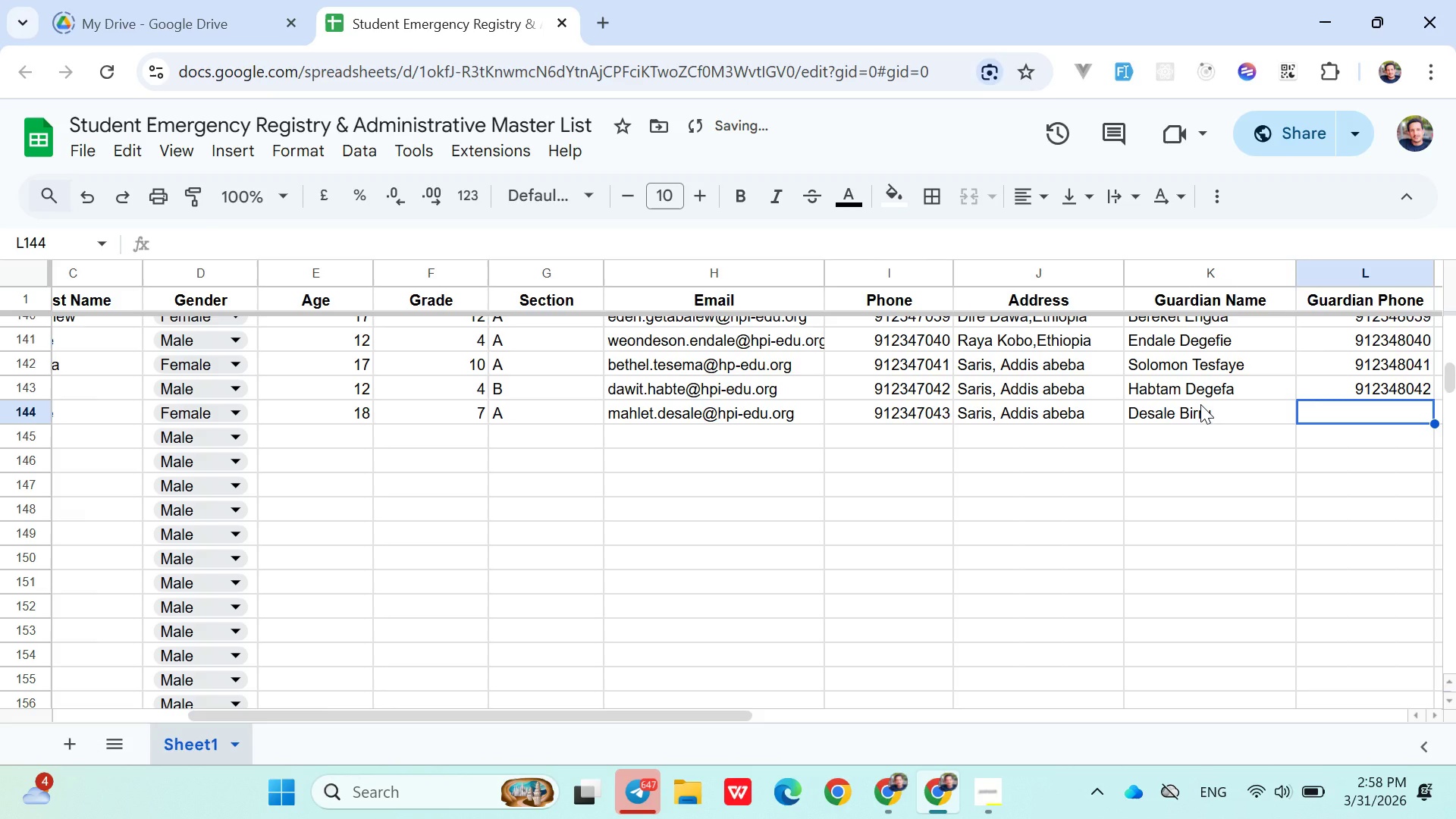 
type(0912348)
 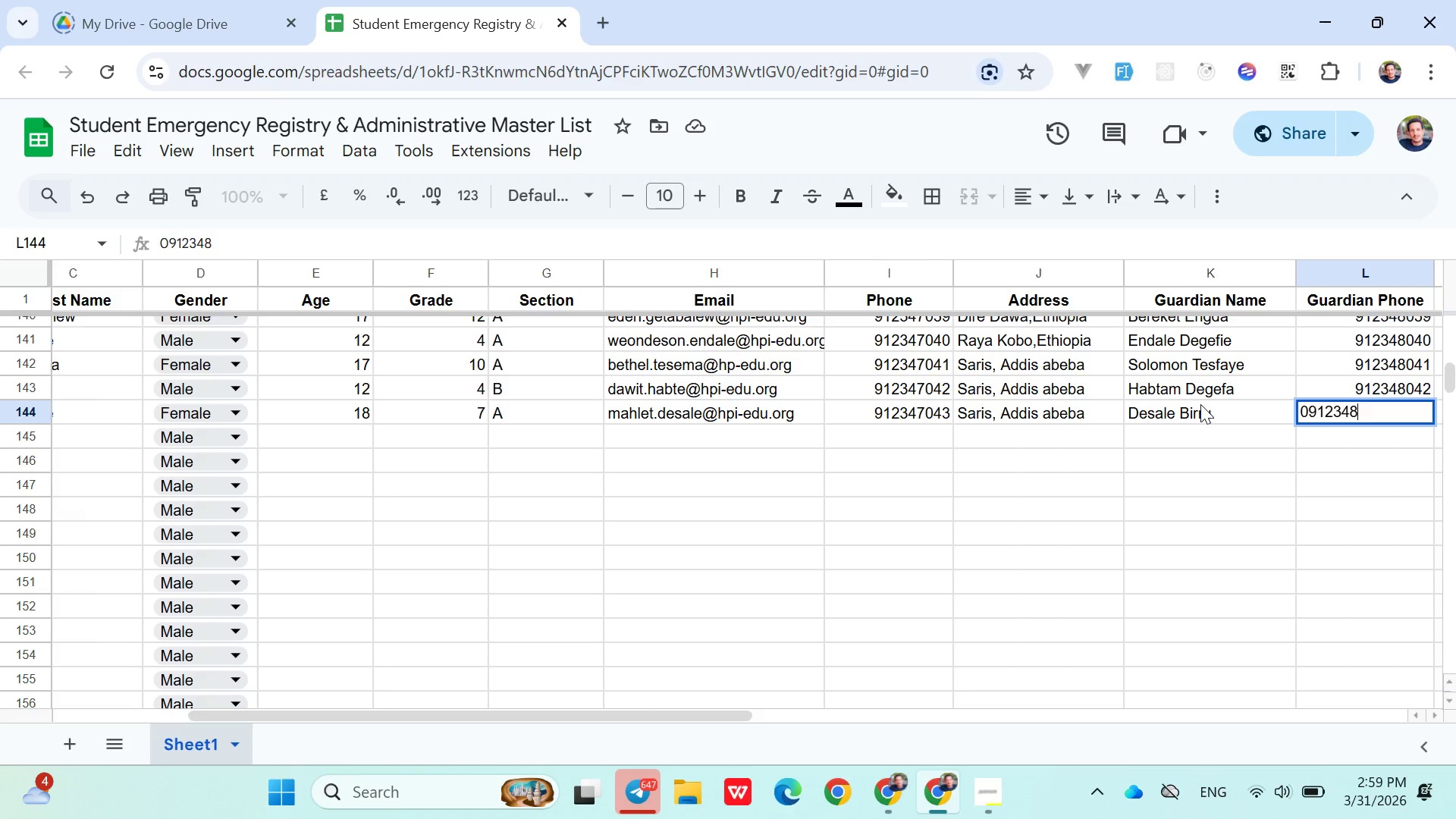 
type(43)
 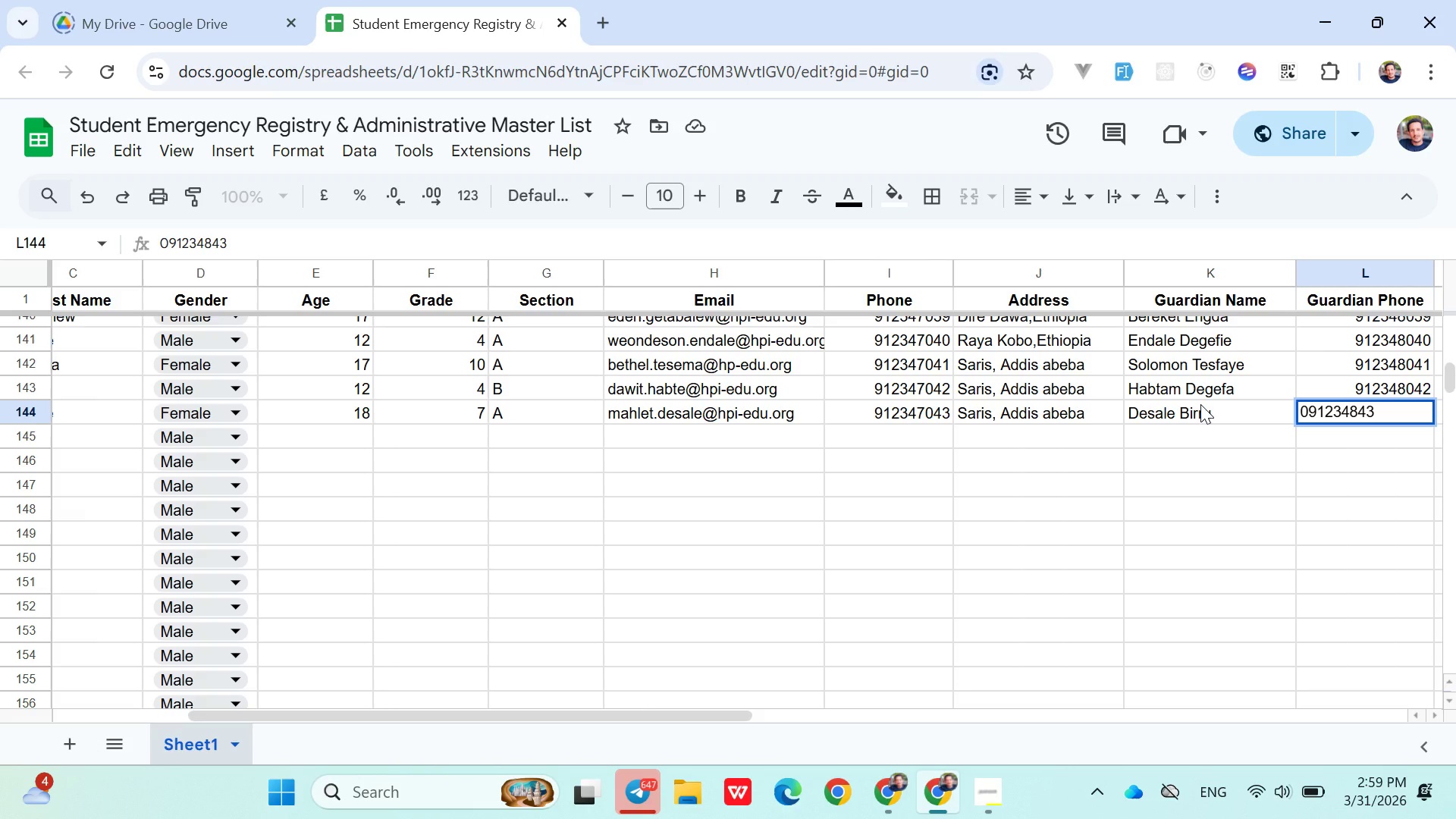 
key(ArrowDown)
 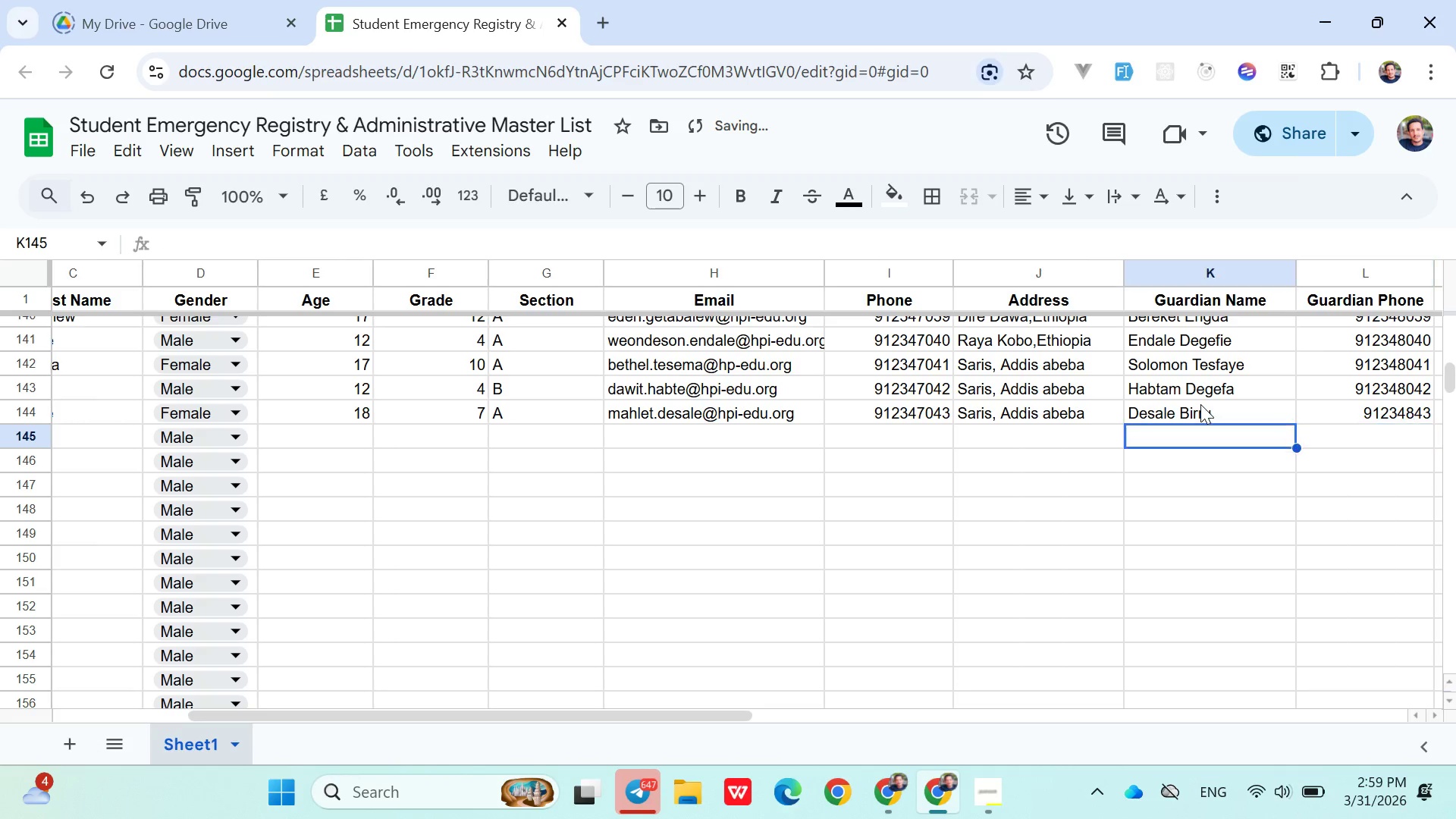 
hold_key(key=ArrowLeft, duration=1.0)
 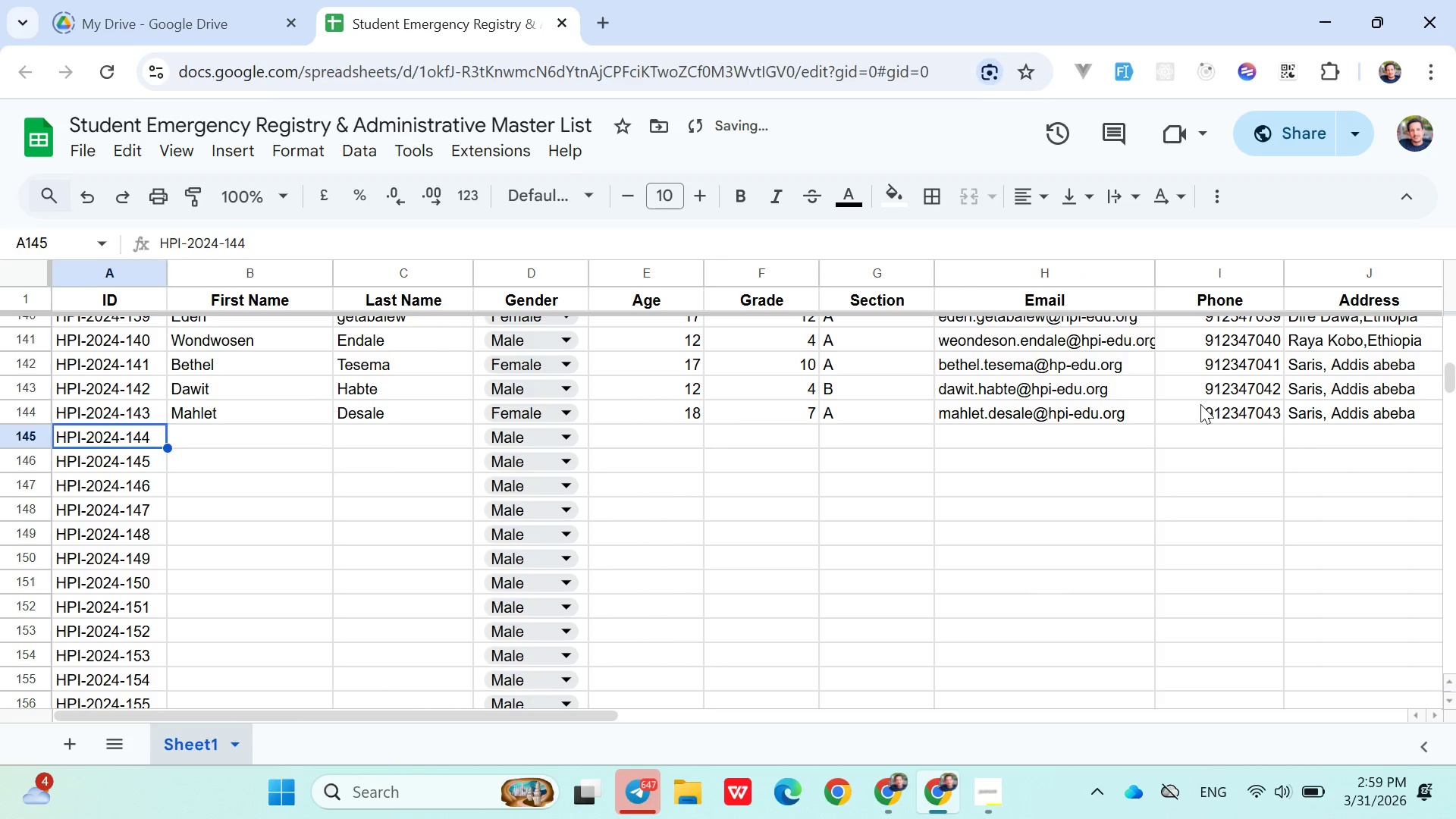 
key(ArrowRight)
 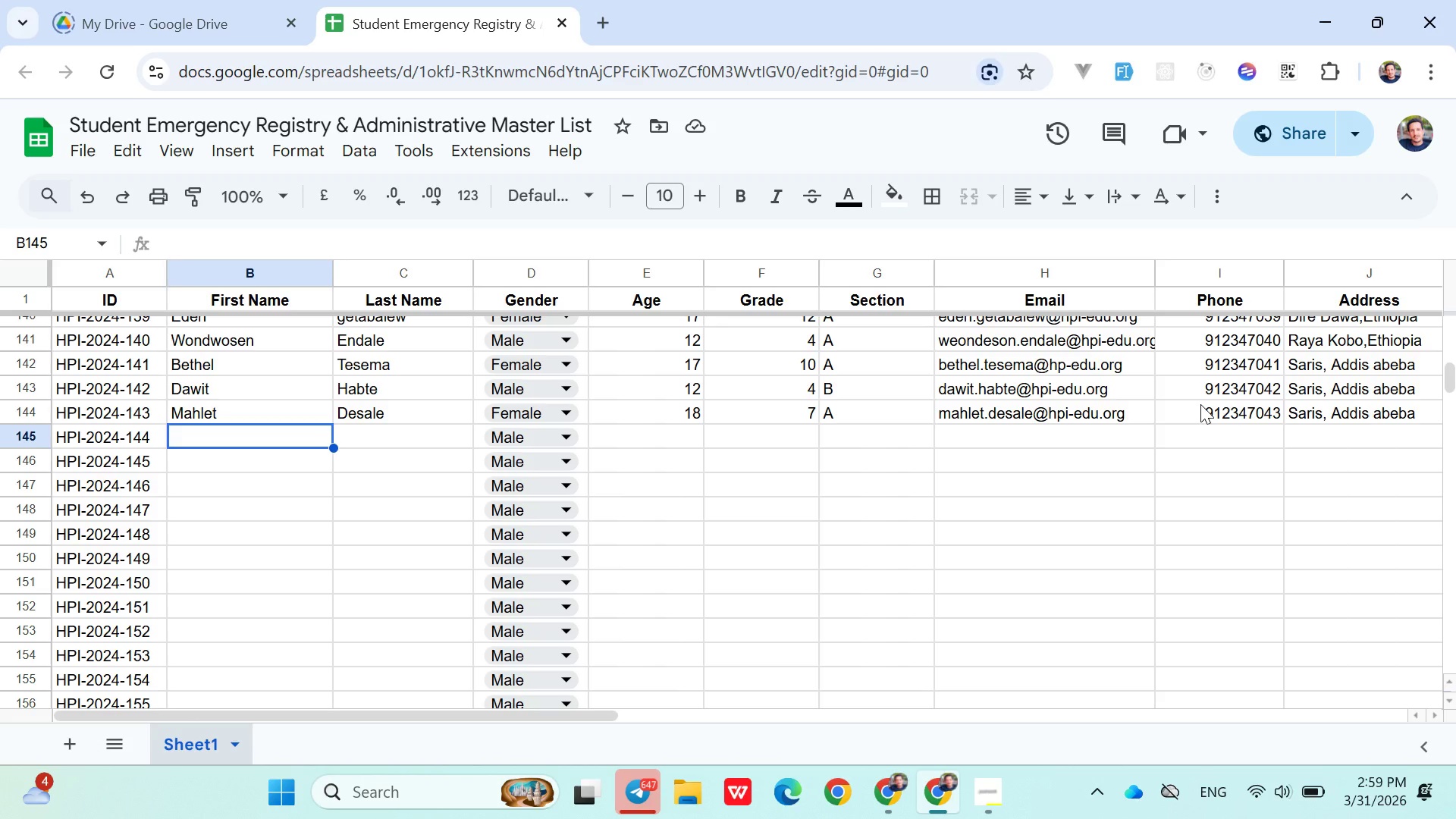 
wait(16.69)
 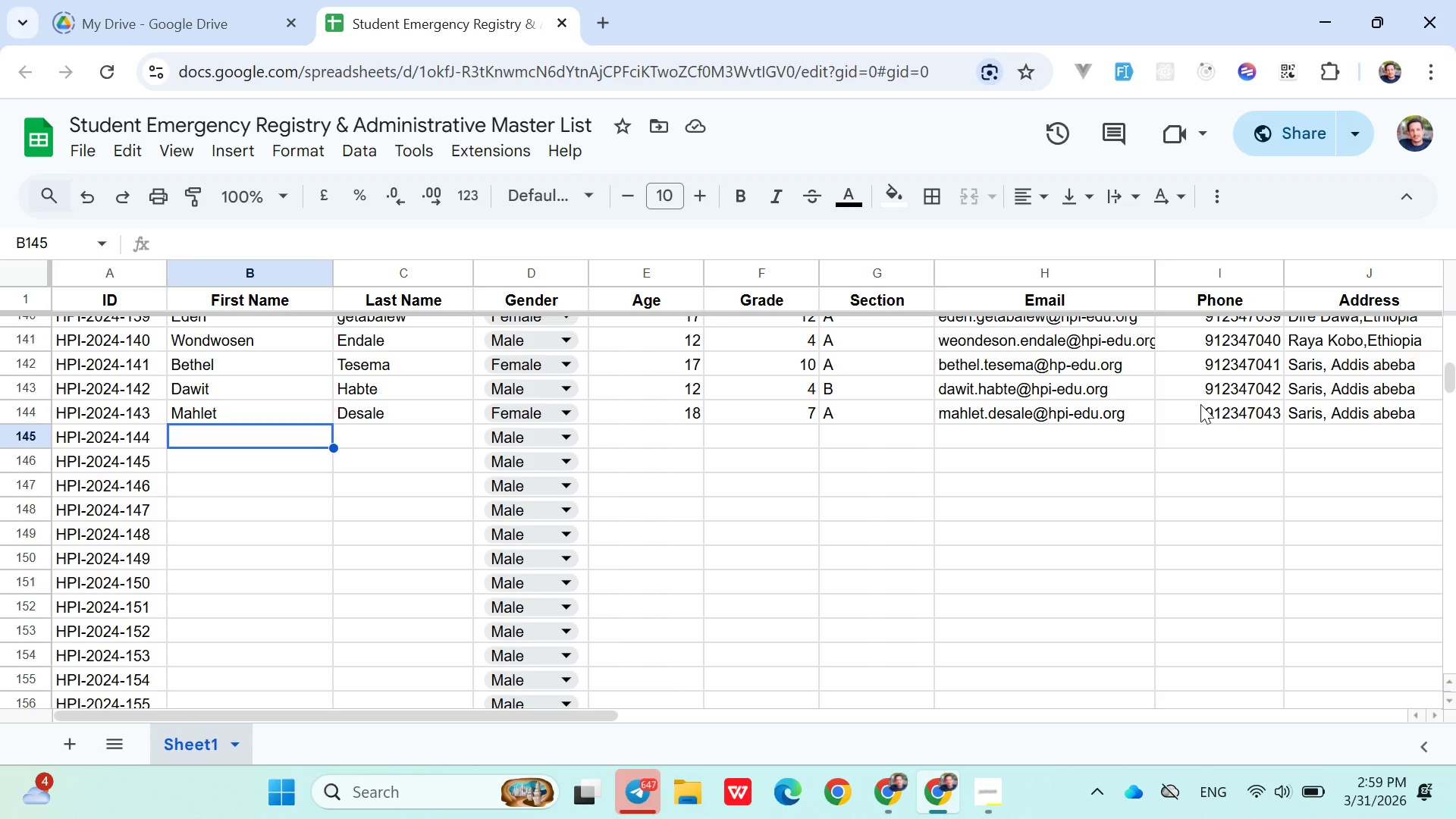 
type(Bini)
 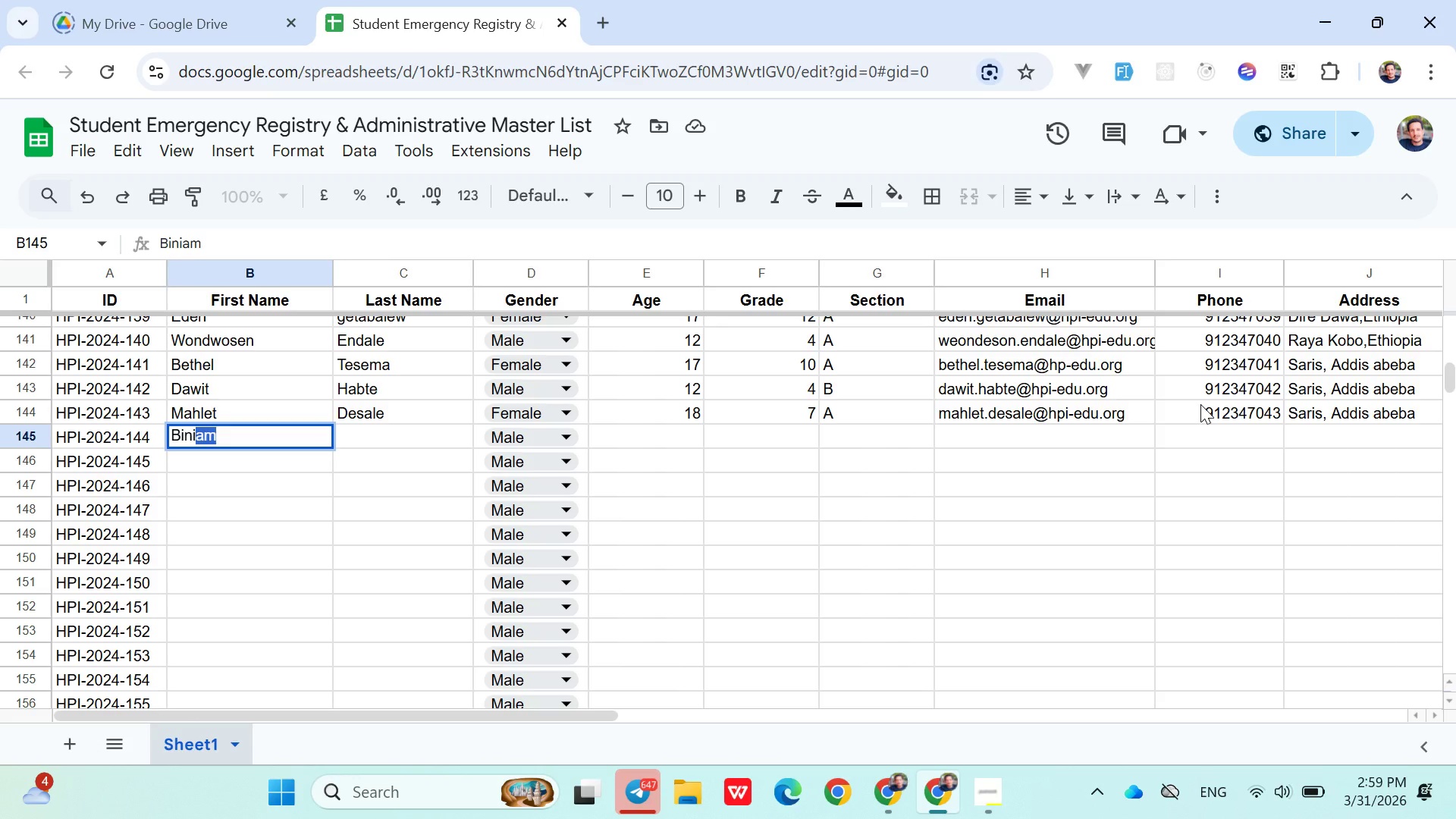 
key(ArrowRight)
 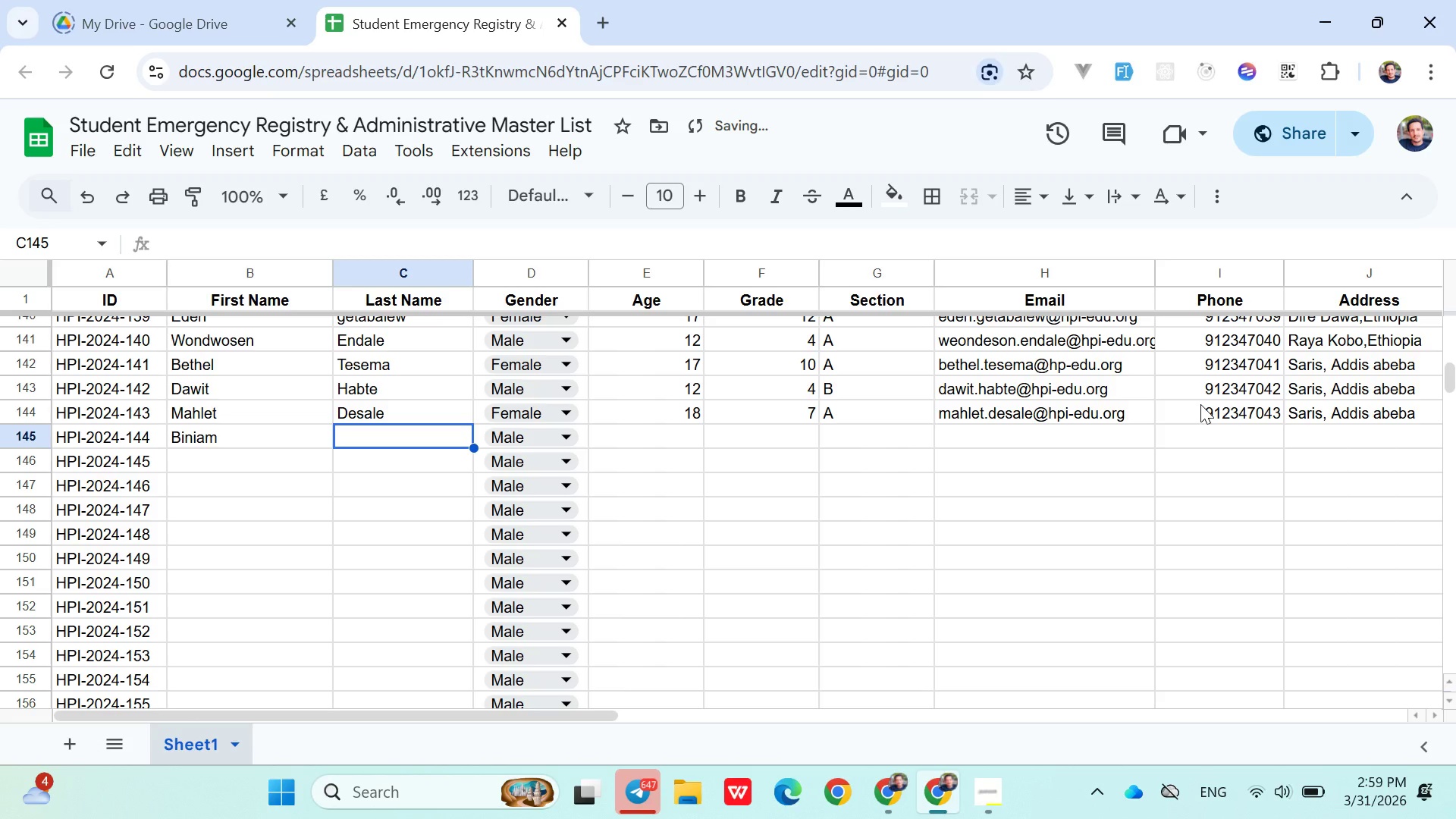 
type(Kiros)
 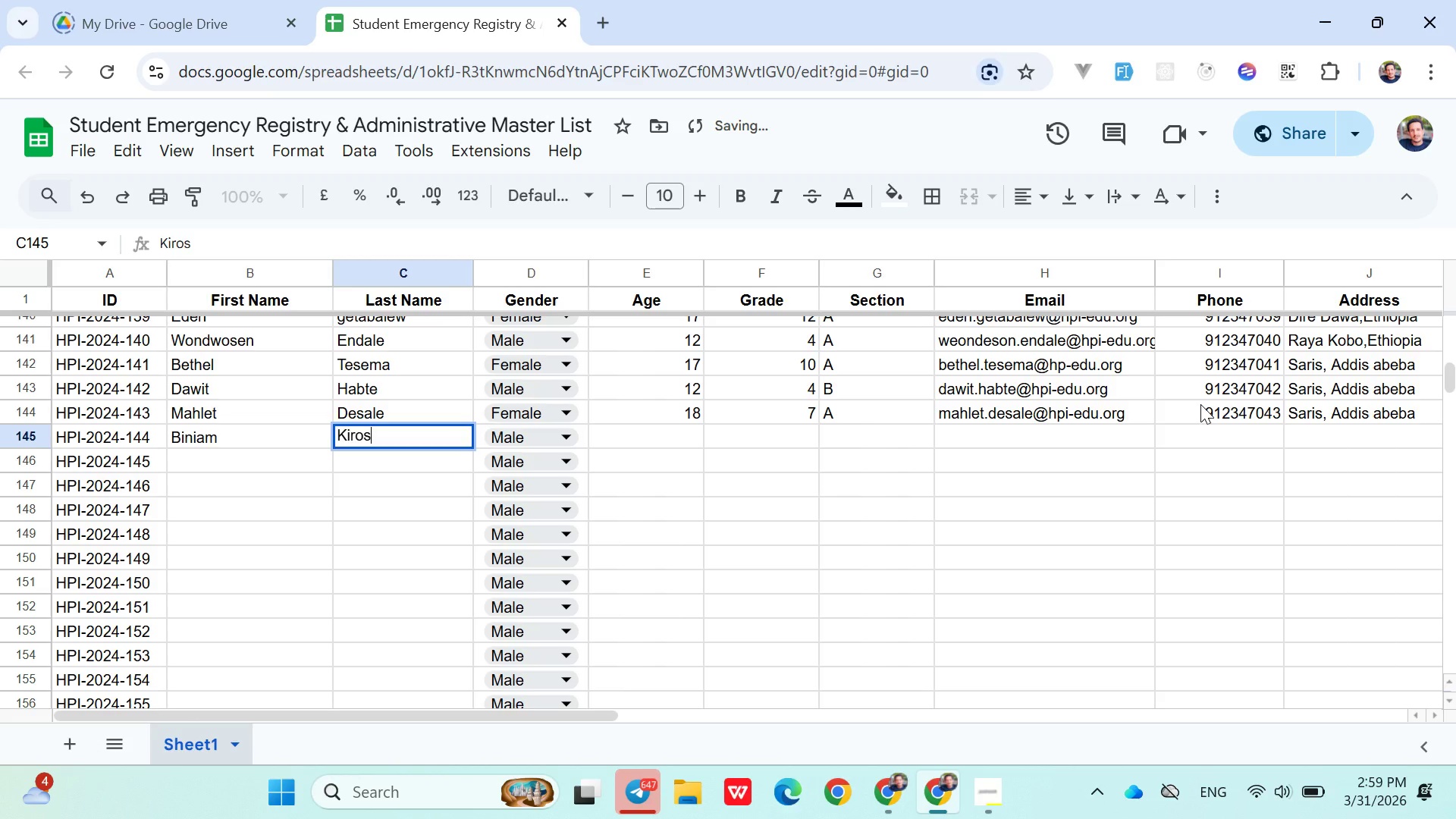 
key(ArrowRight)
 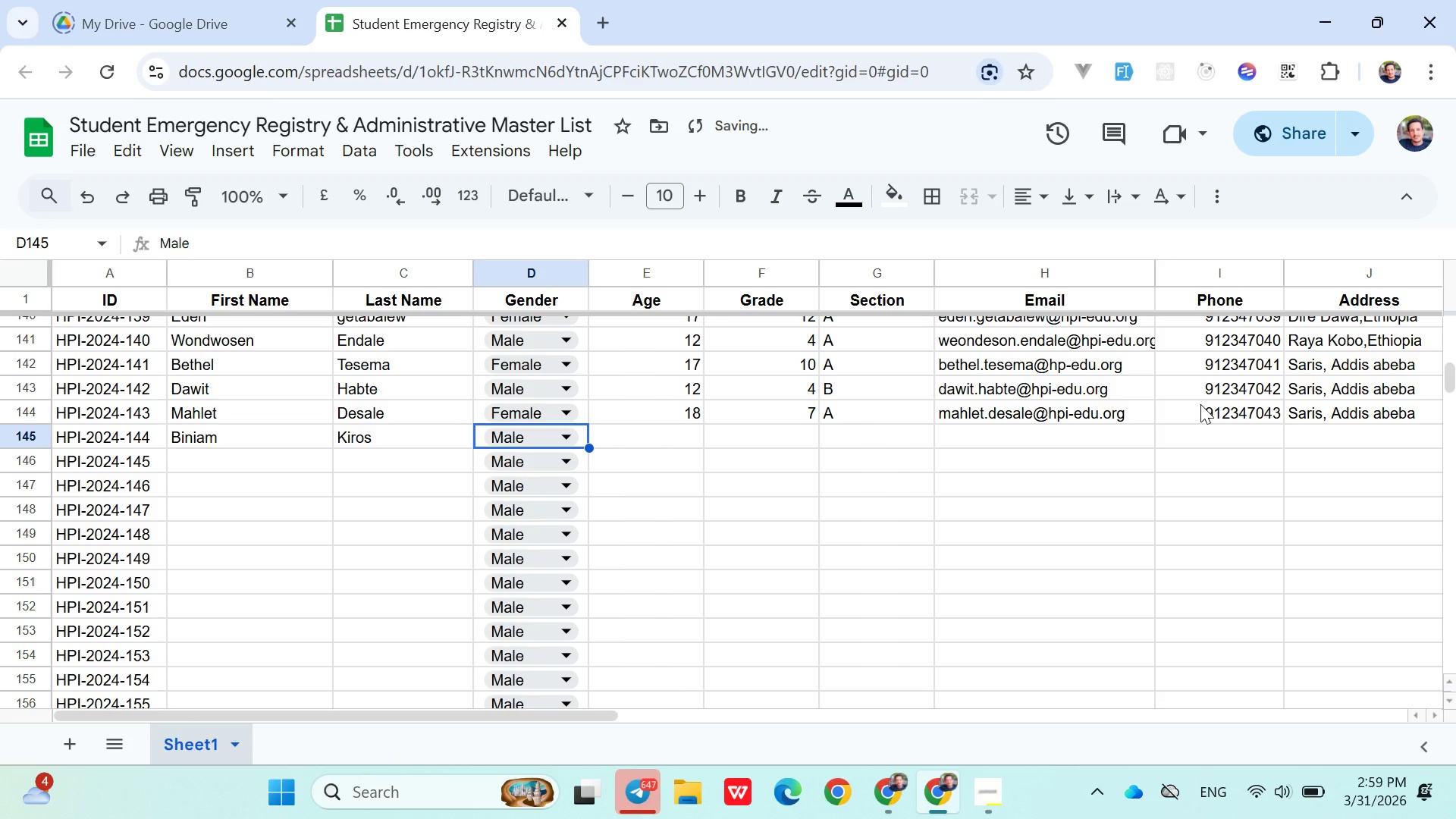 
key(ArrowRight)
 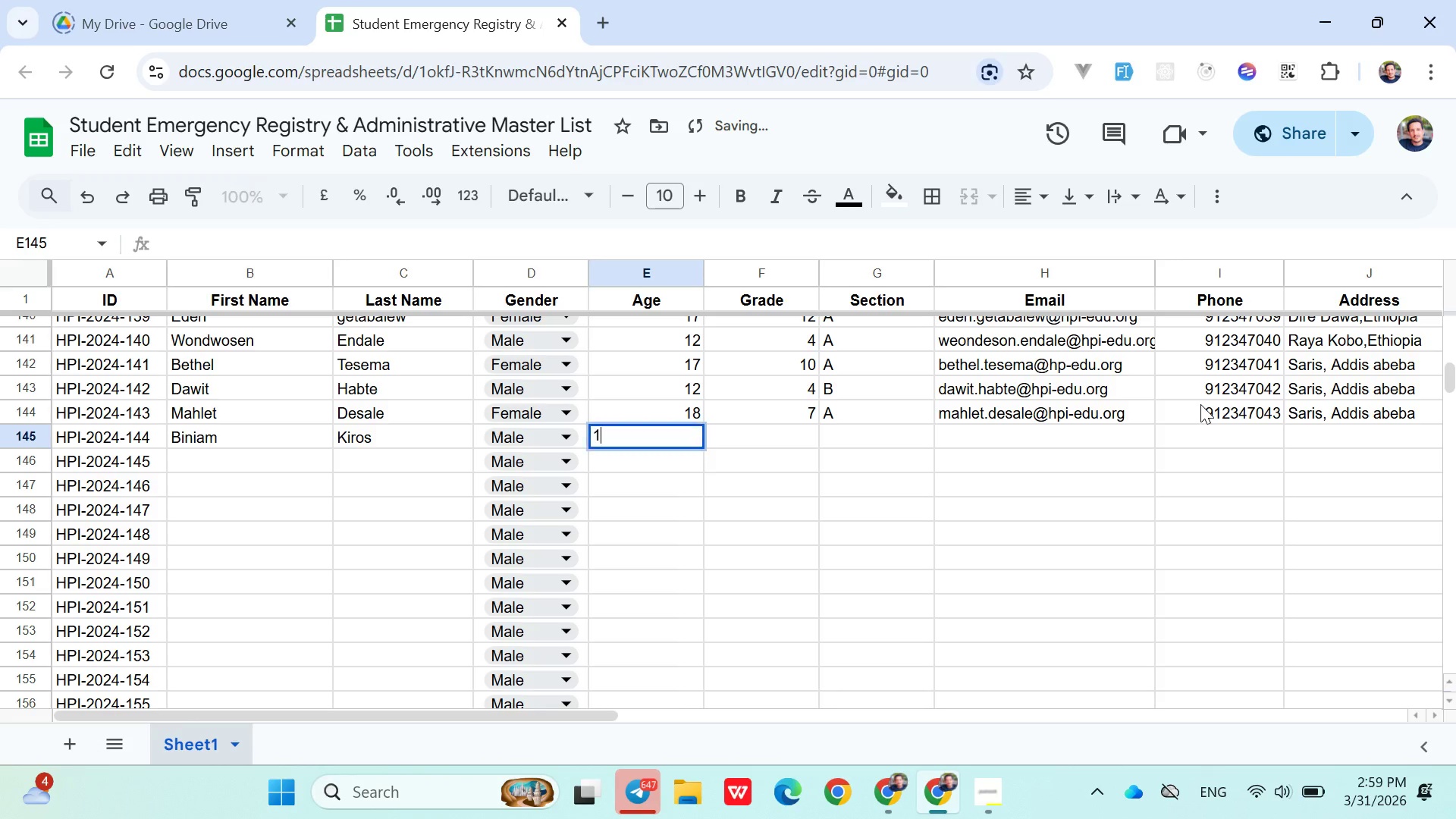 
type(15)
 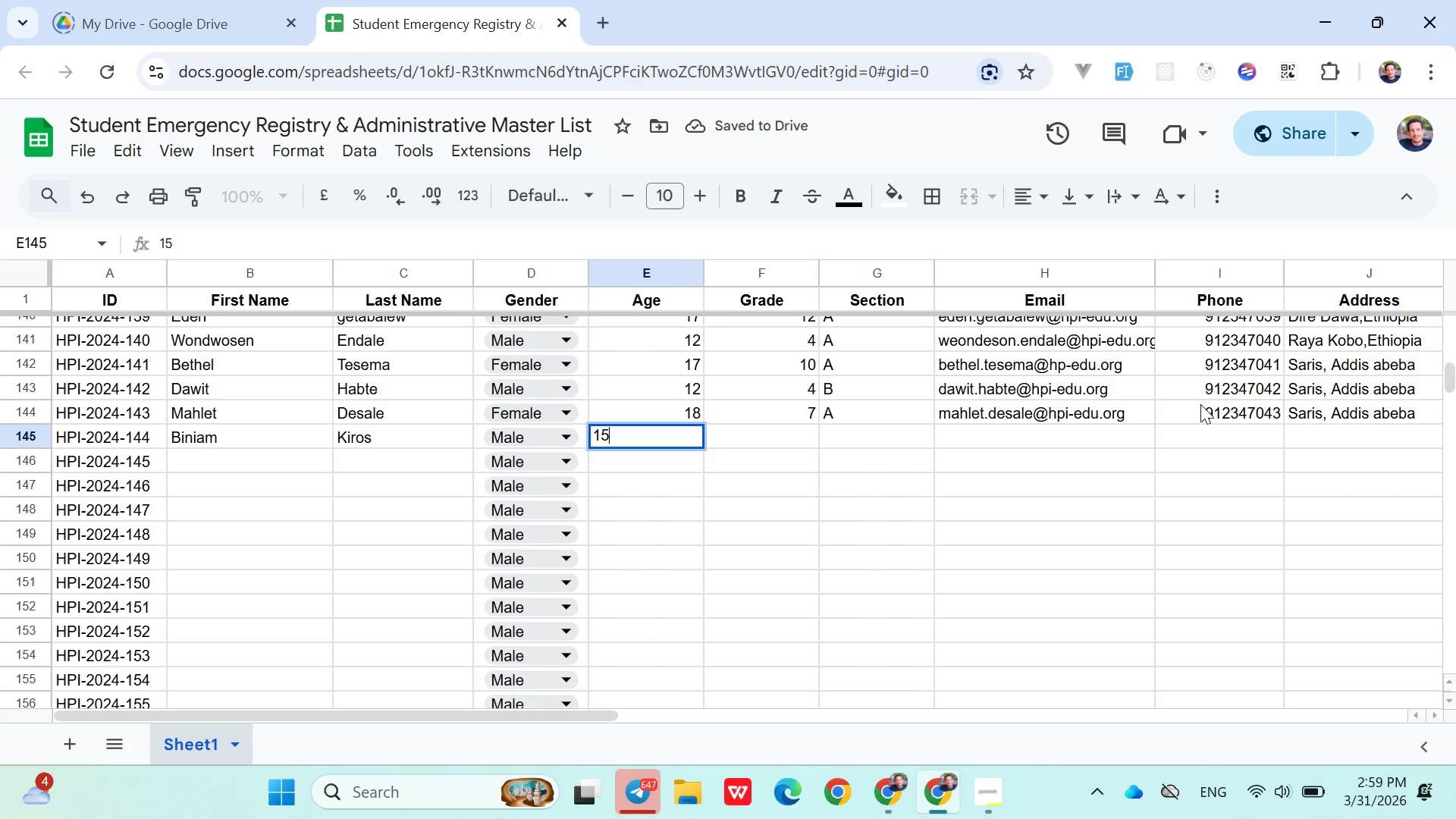 
key(ArrowRight)
 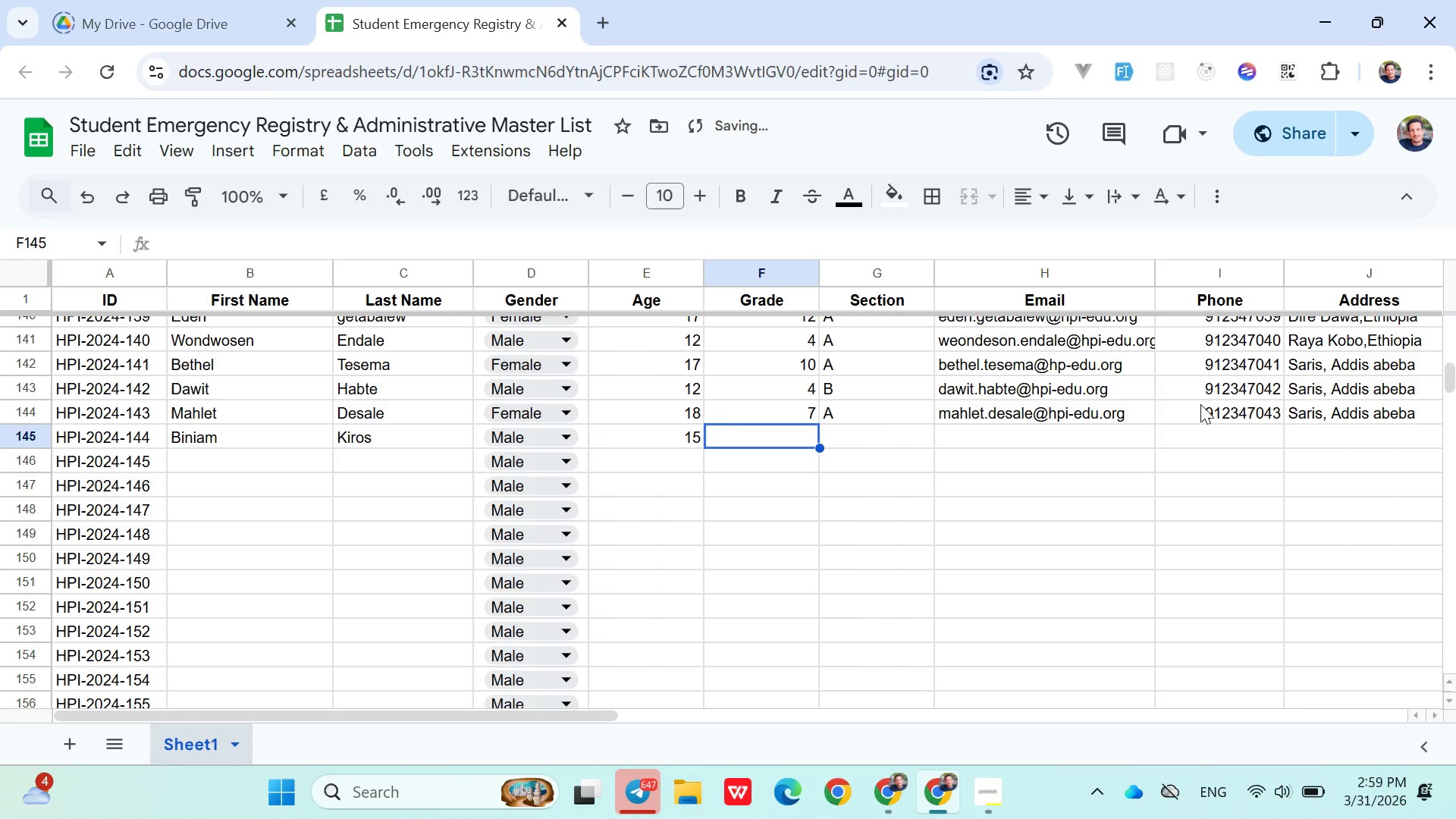 
key(9)
 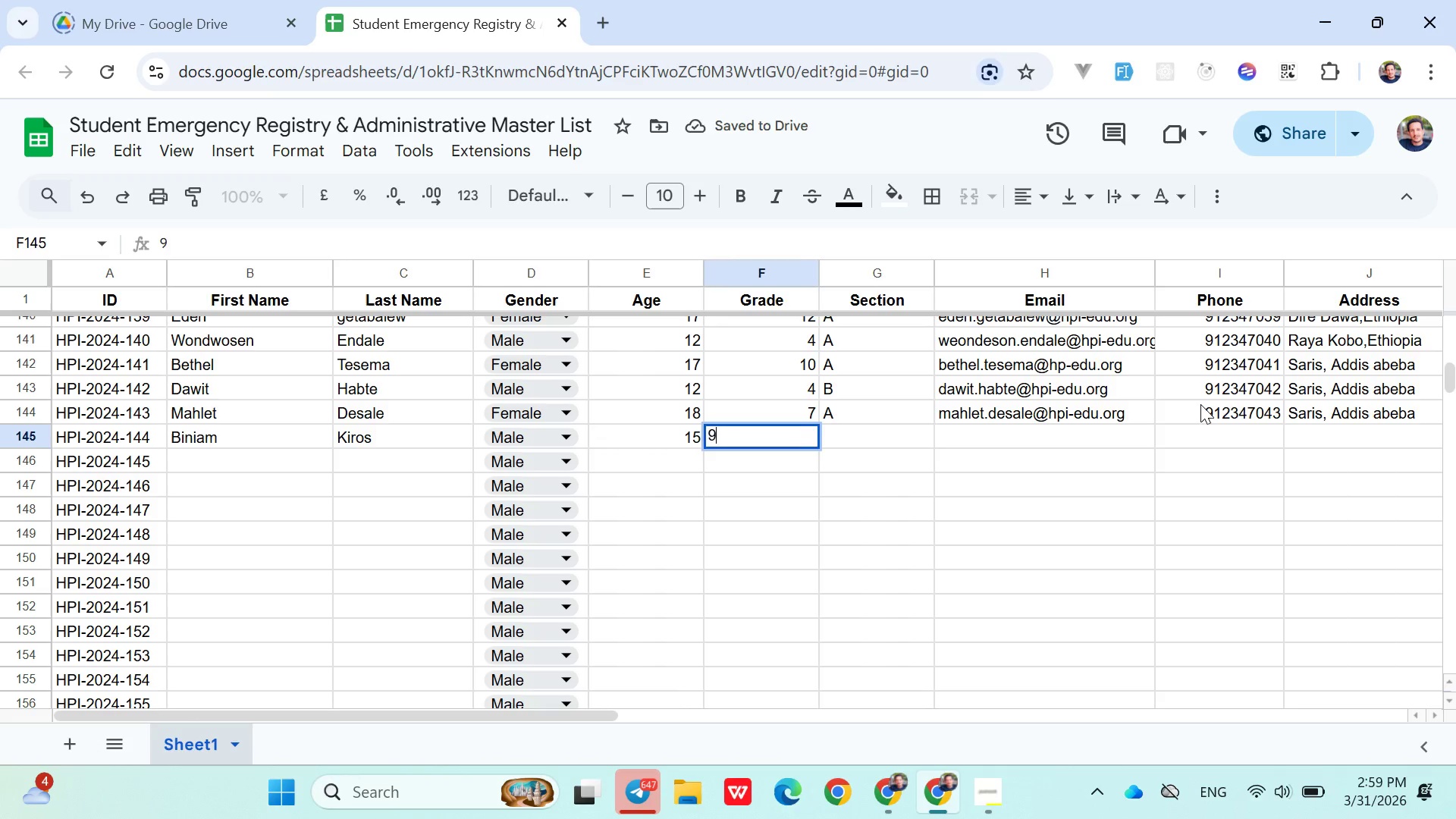 
key(ArrowRight)
 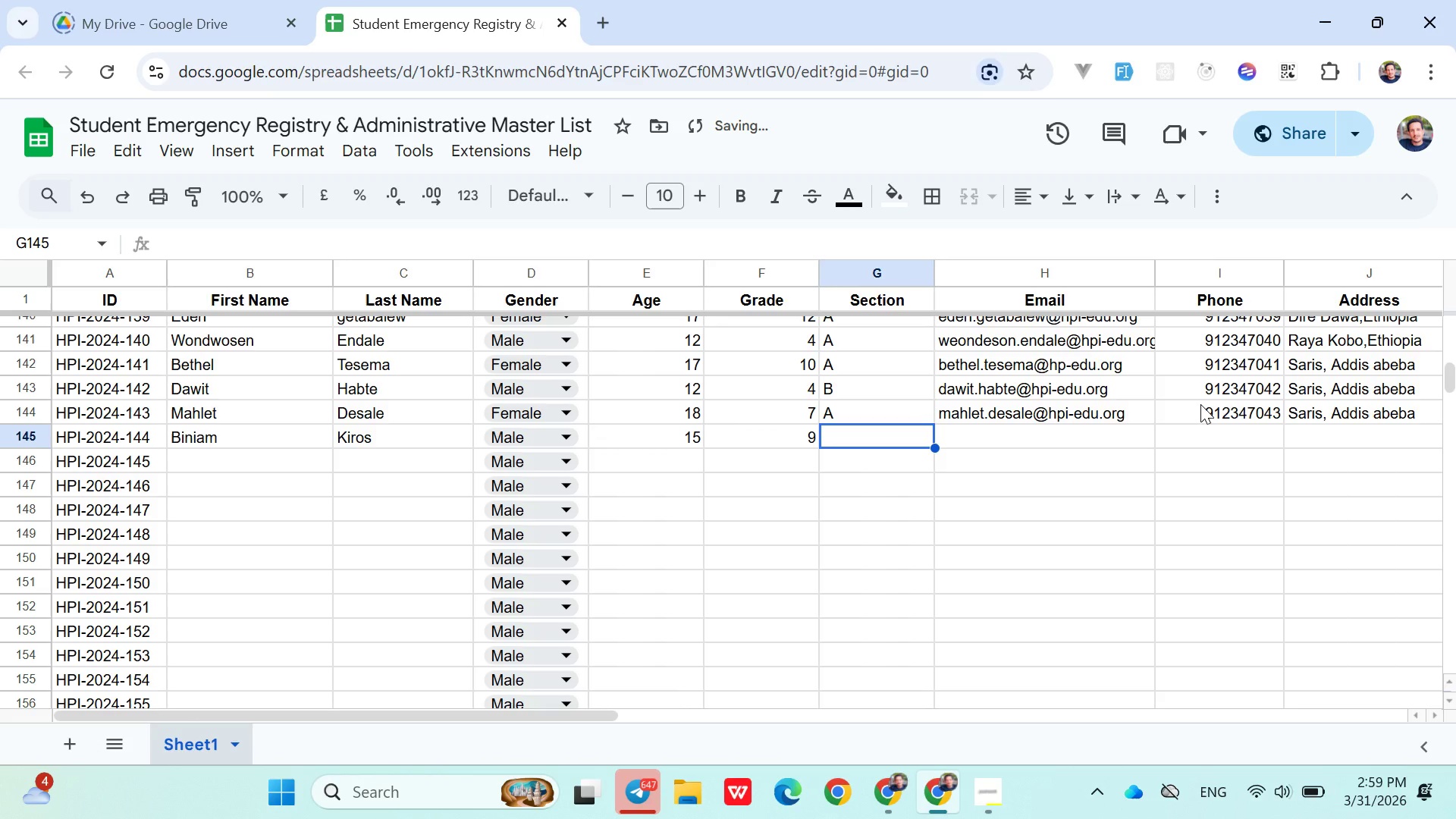 
key(Shift+A)
 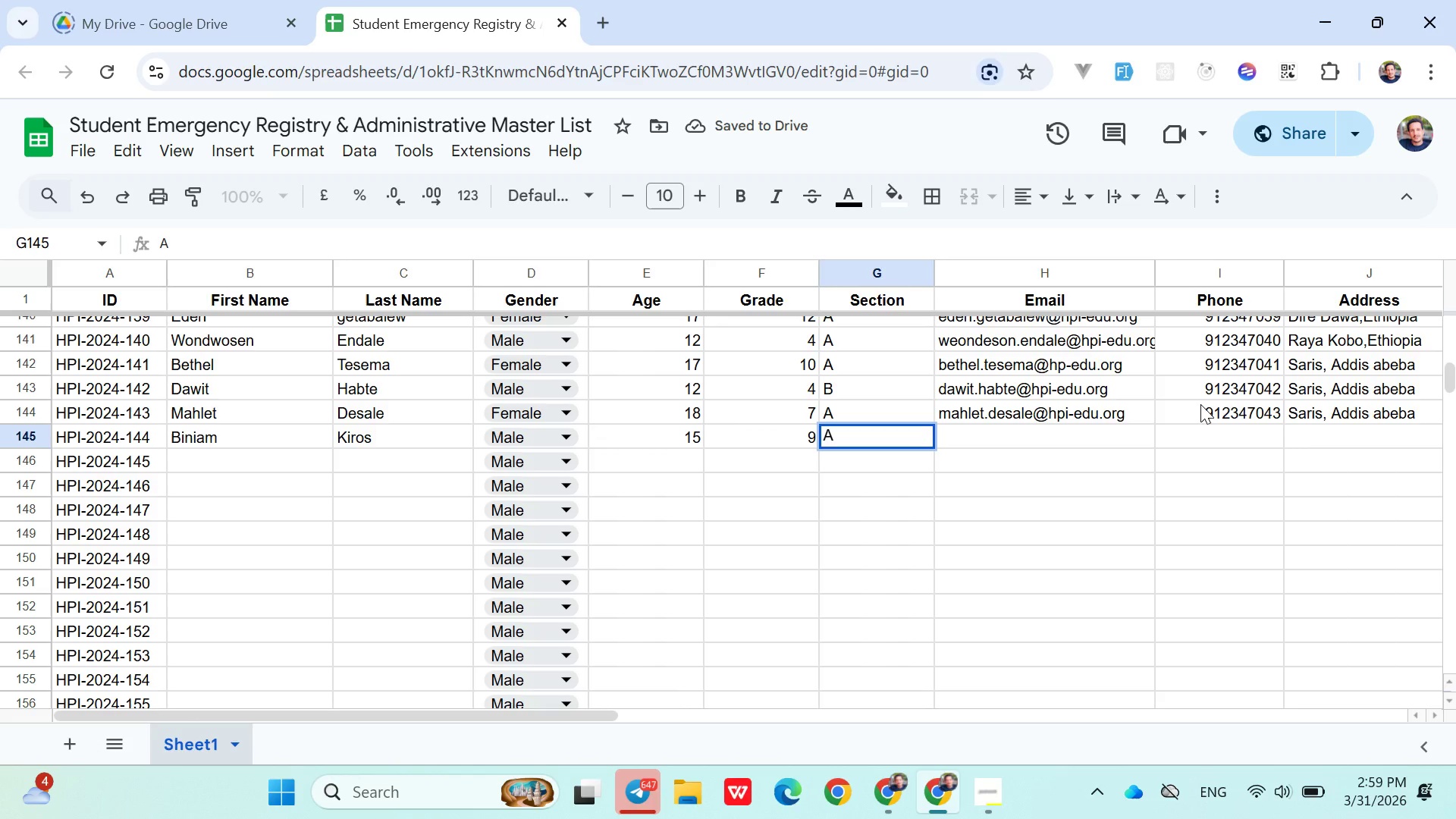 
key(ArrowRight)
 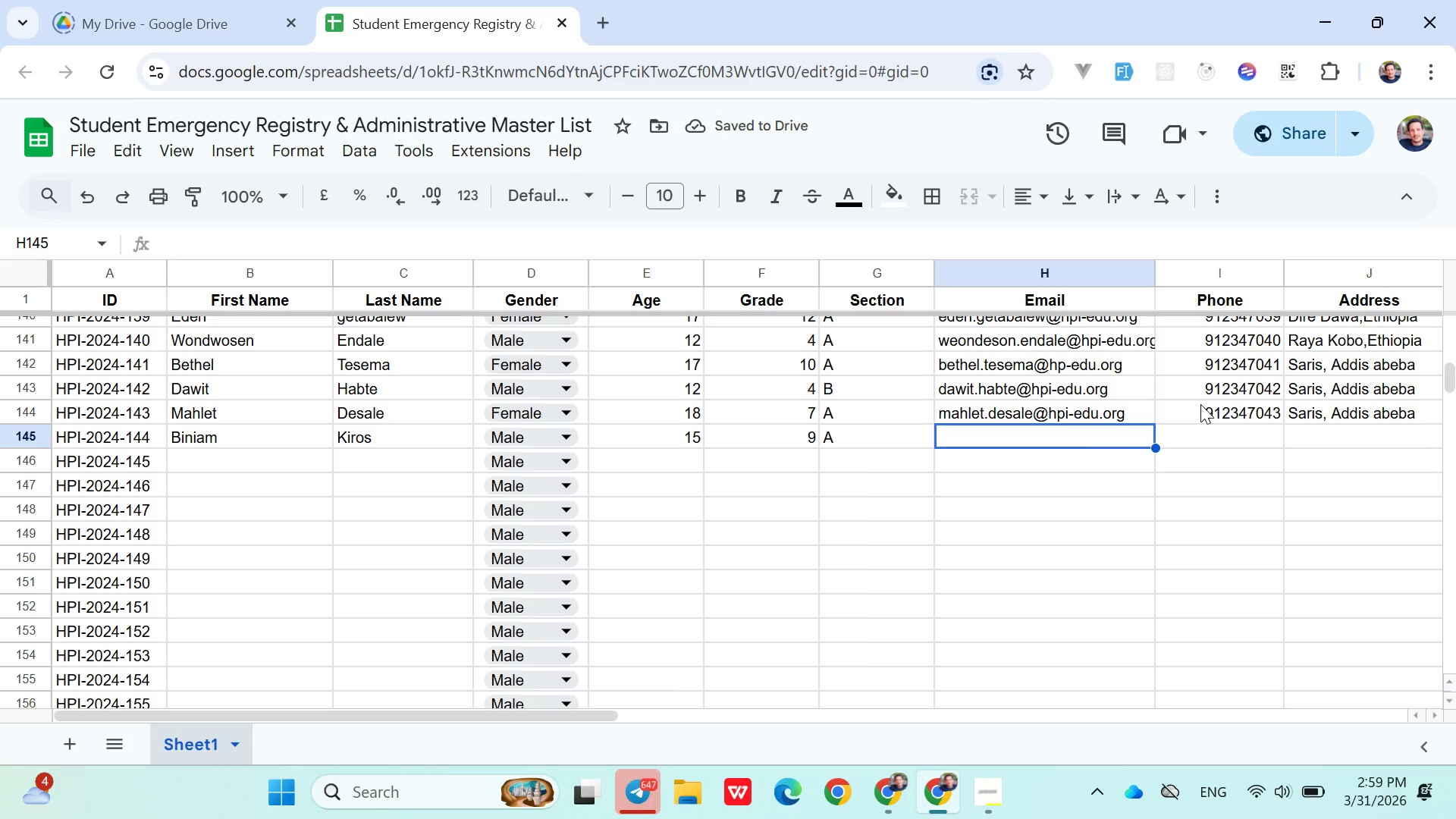 
type(biniam.kiros@hpi-edu.org)
 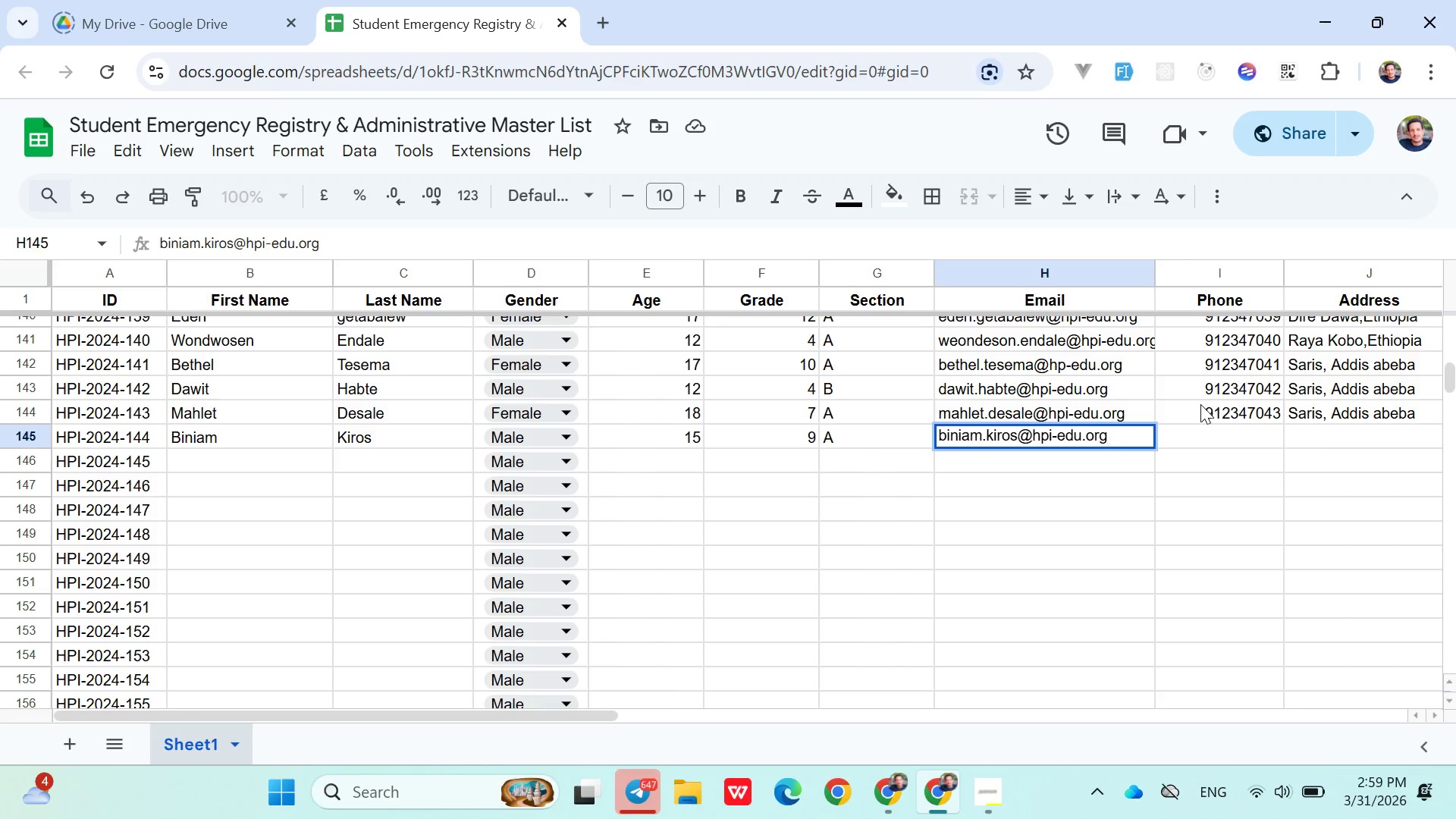 
key(ArrowRight)
 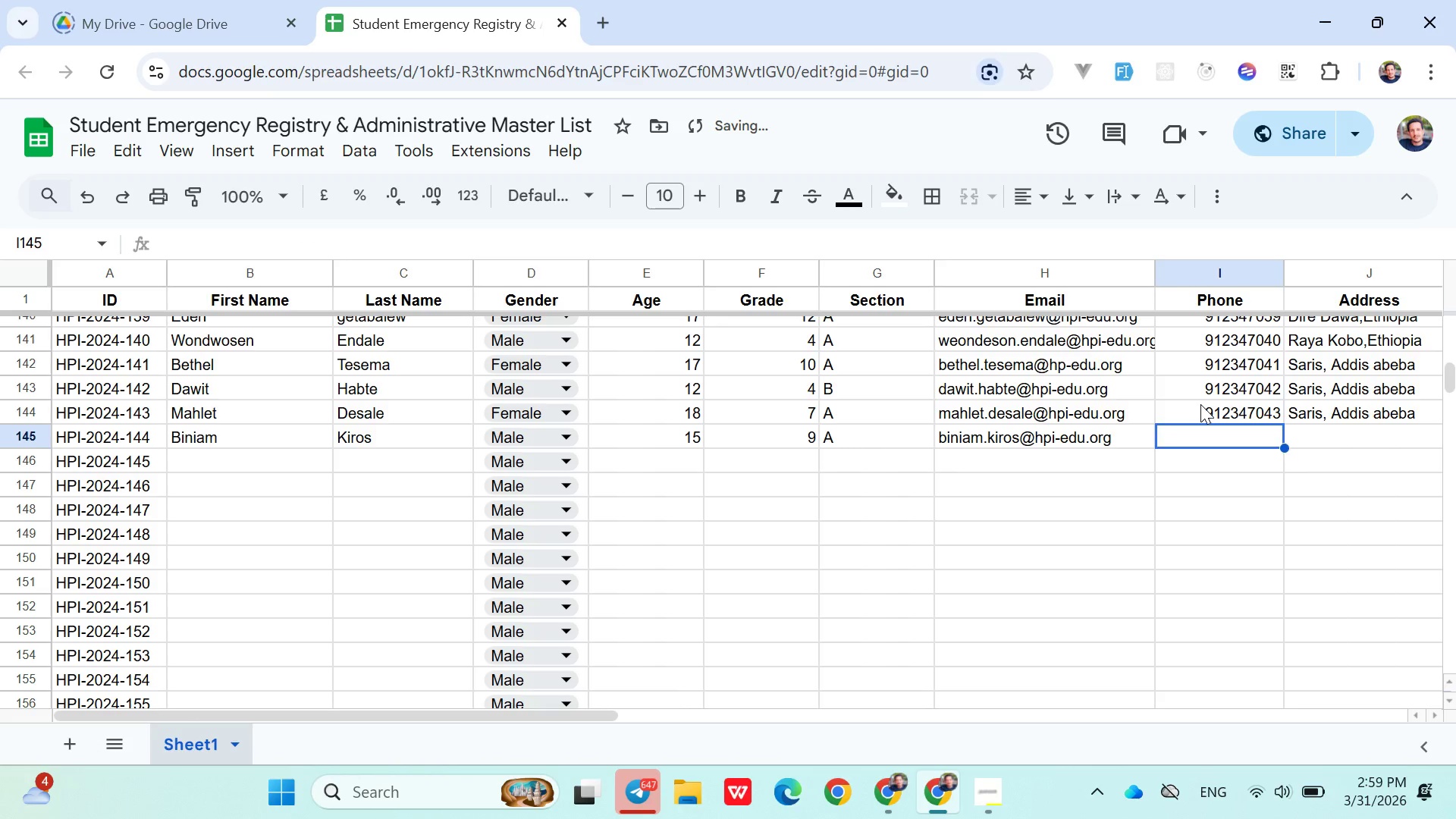 
type(0912347044)
 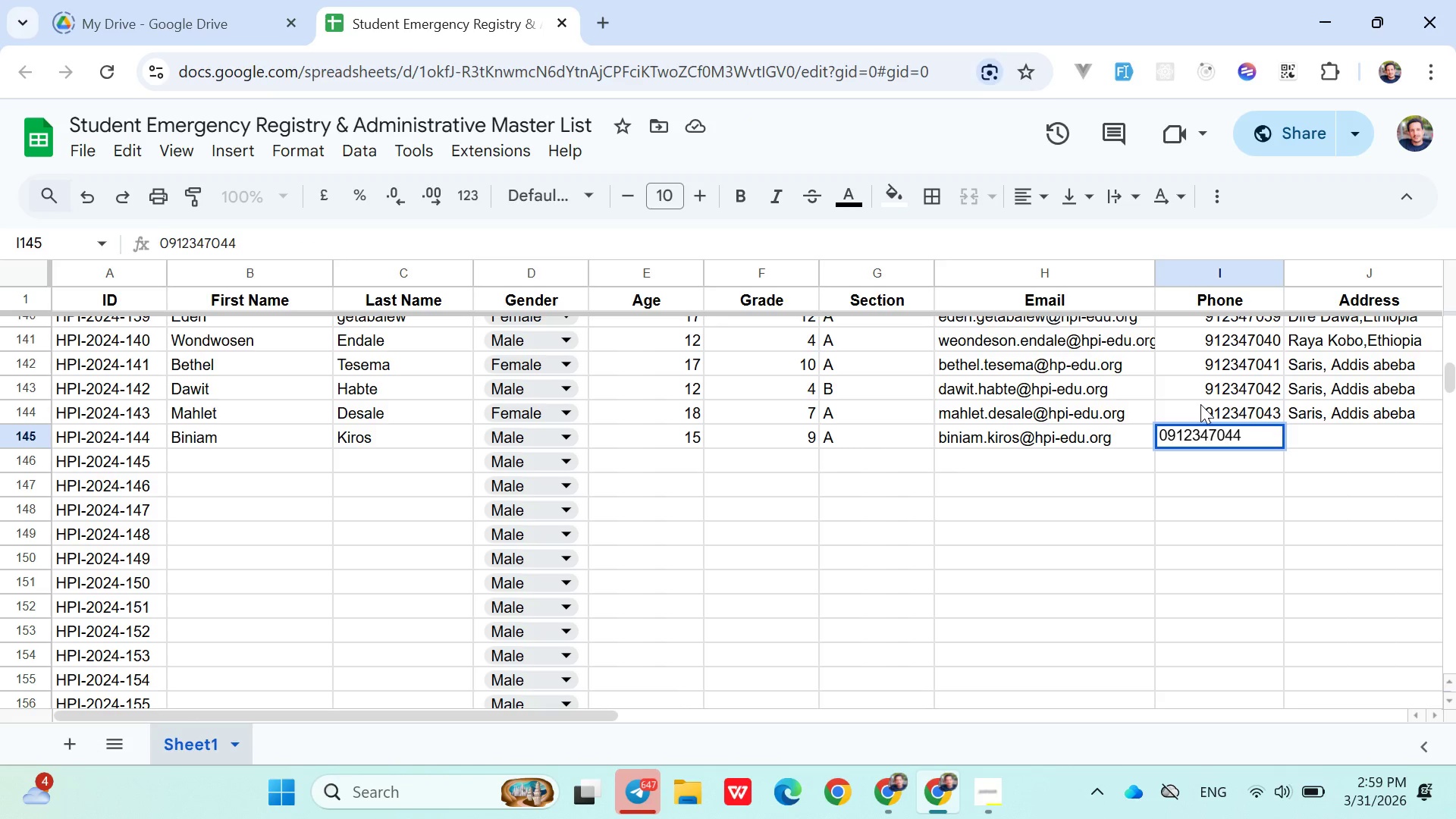 
key(ArrowRight)
 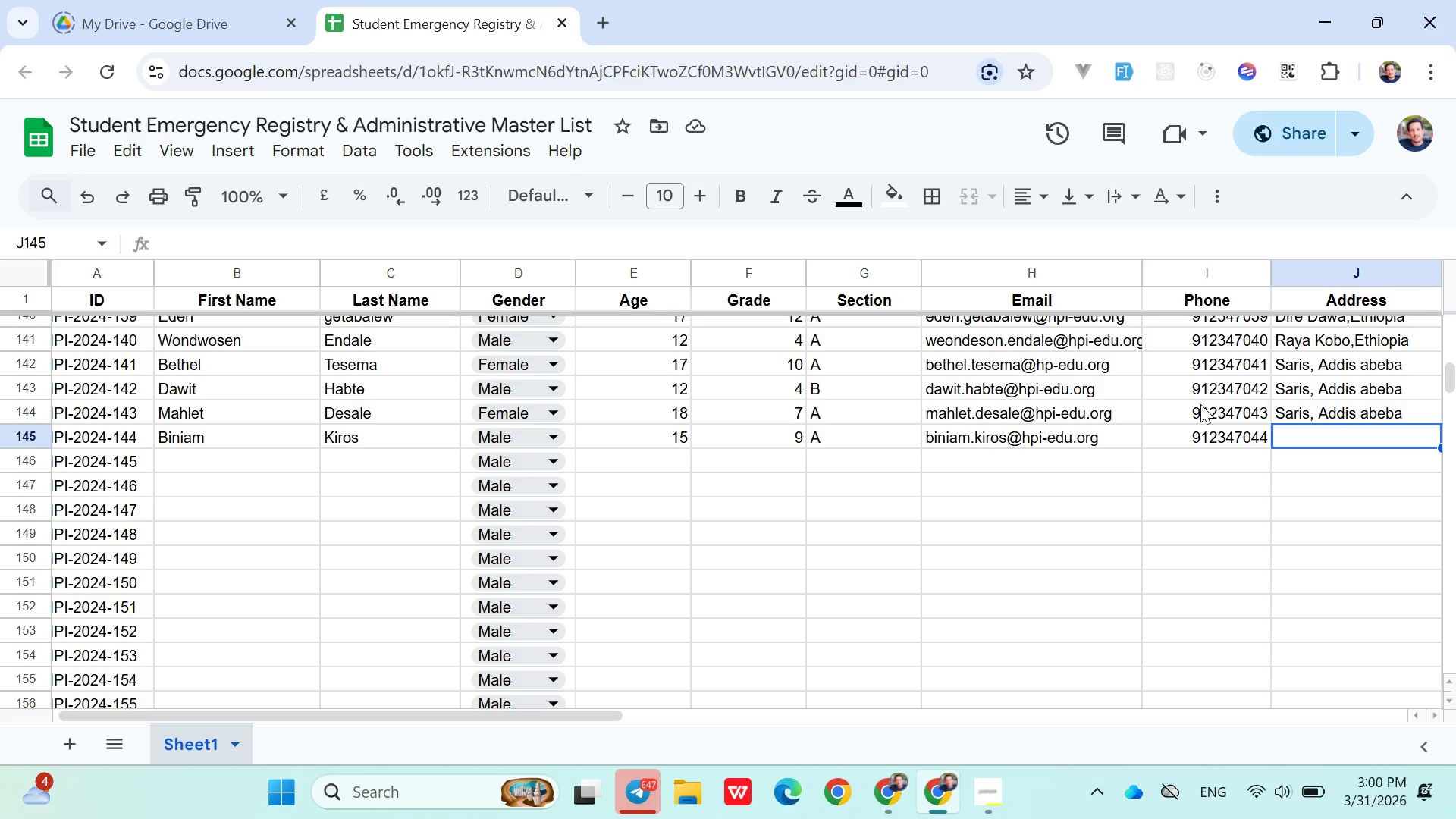 
wait(12.81)
 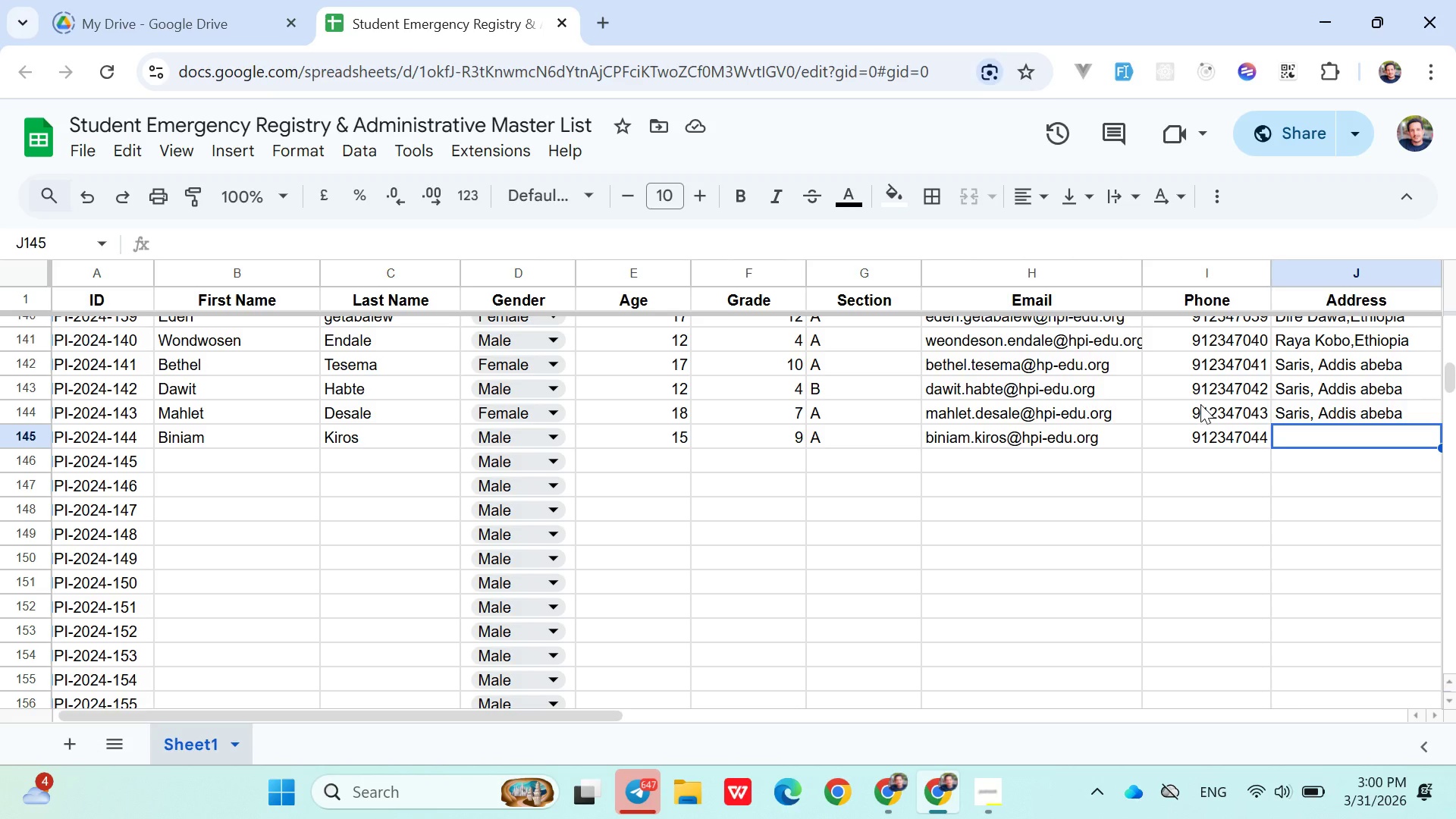 
type(Bet)
 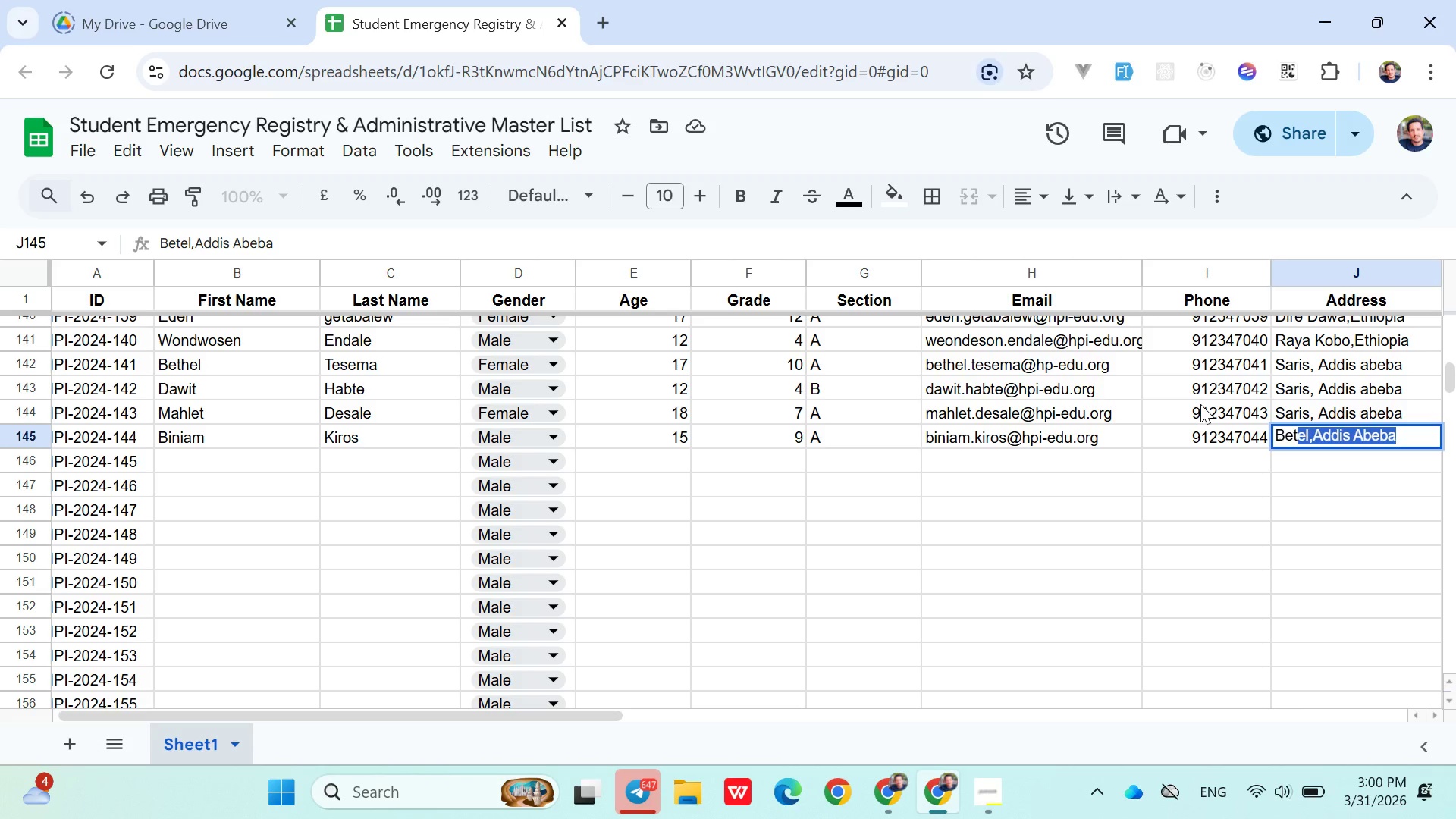 
key(ArrowRight)
 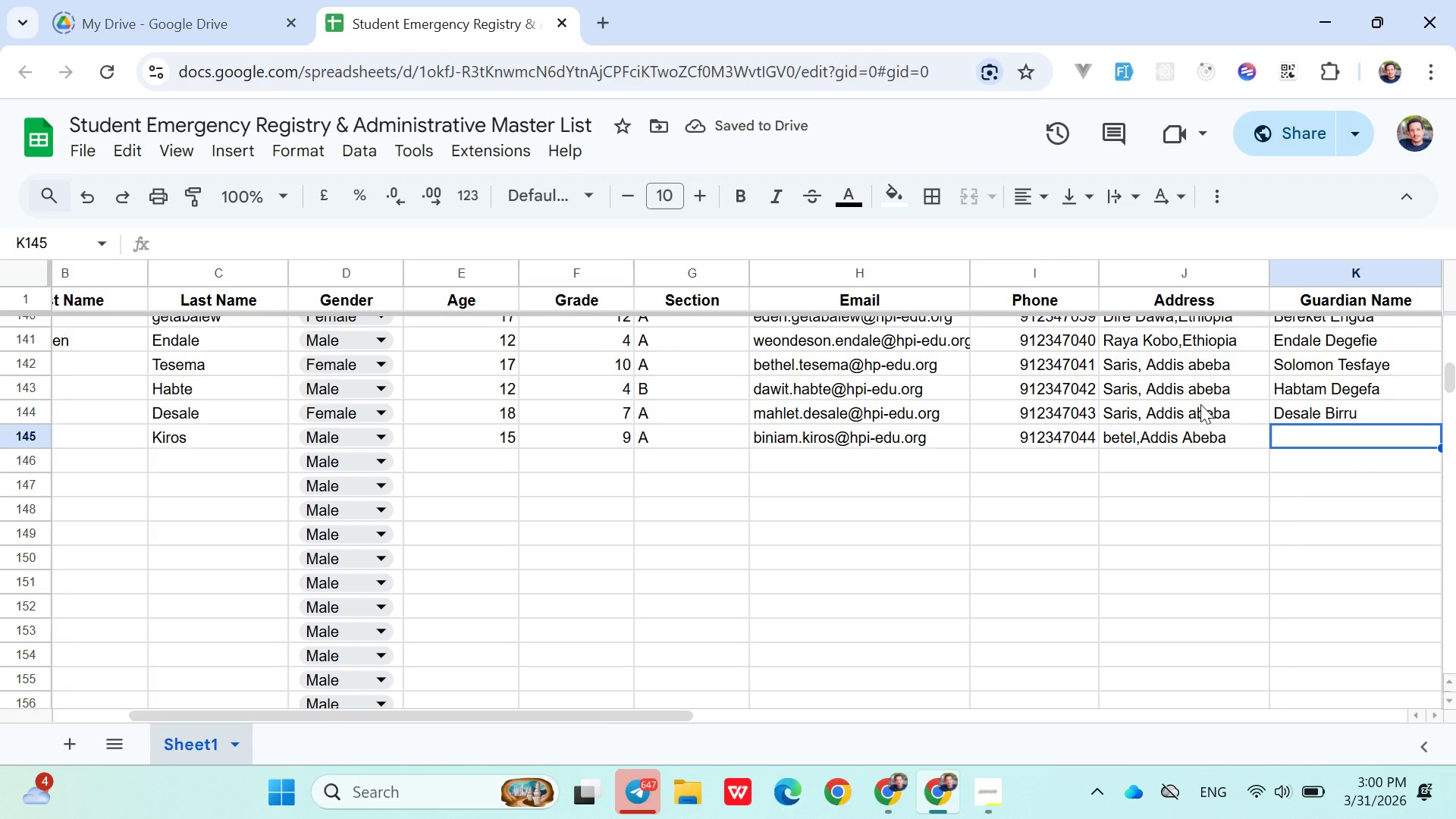 
type(Kiros )
 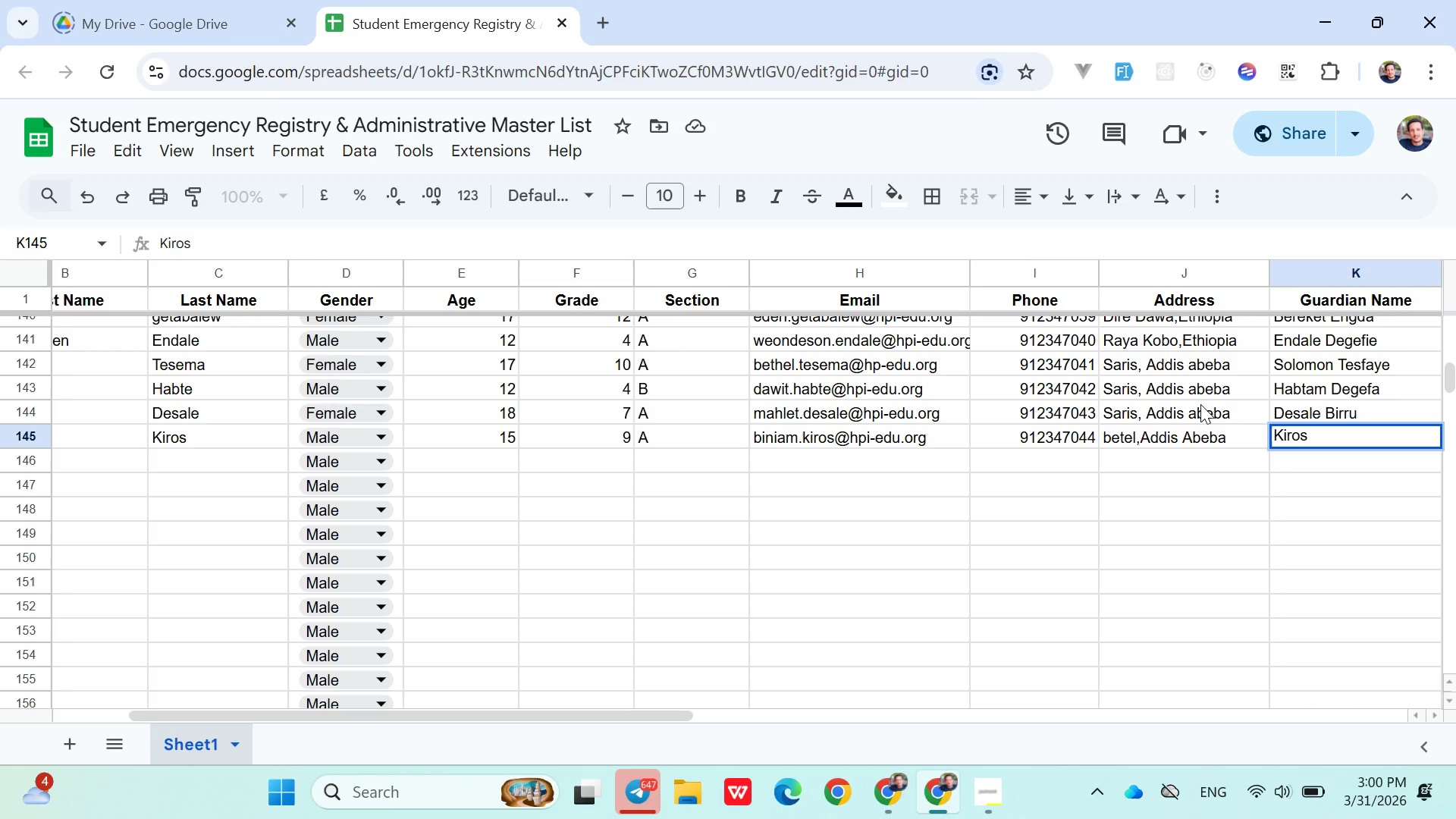 
hold_key(key=ShiftLeft, duration=0.39)
 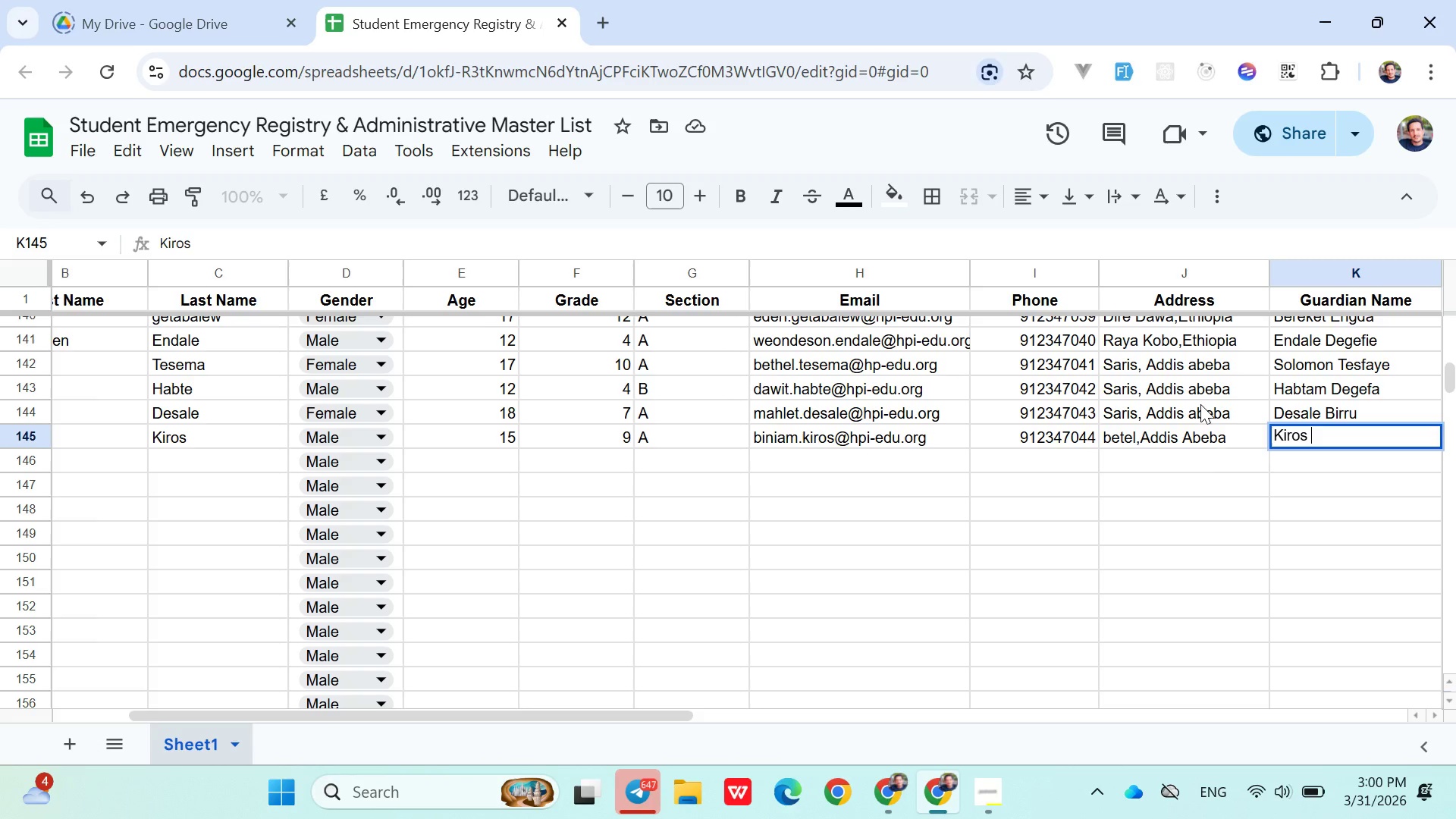 
hold_key(key=ShiftLeft, duration=0.59)
 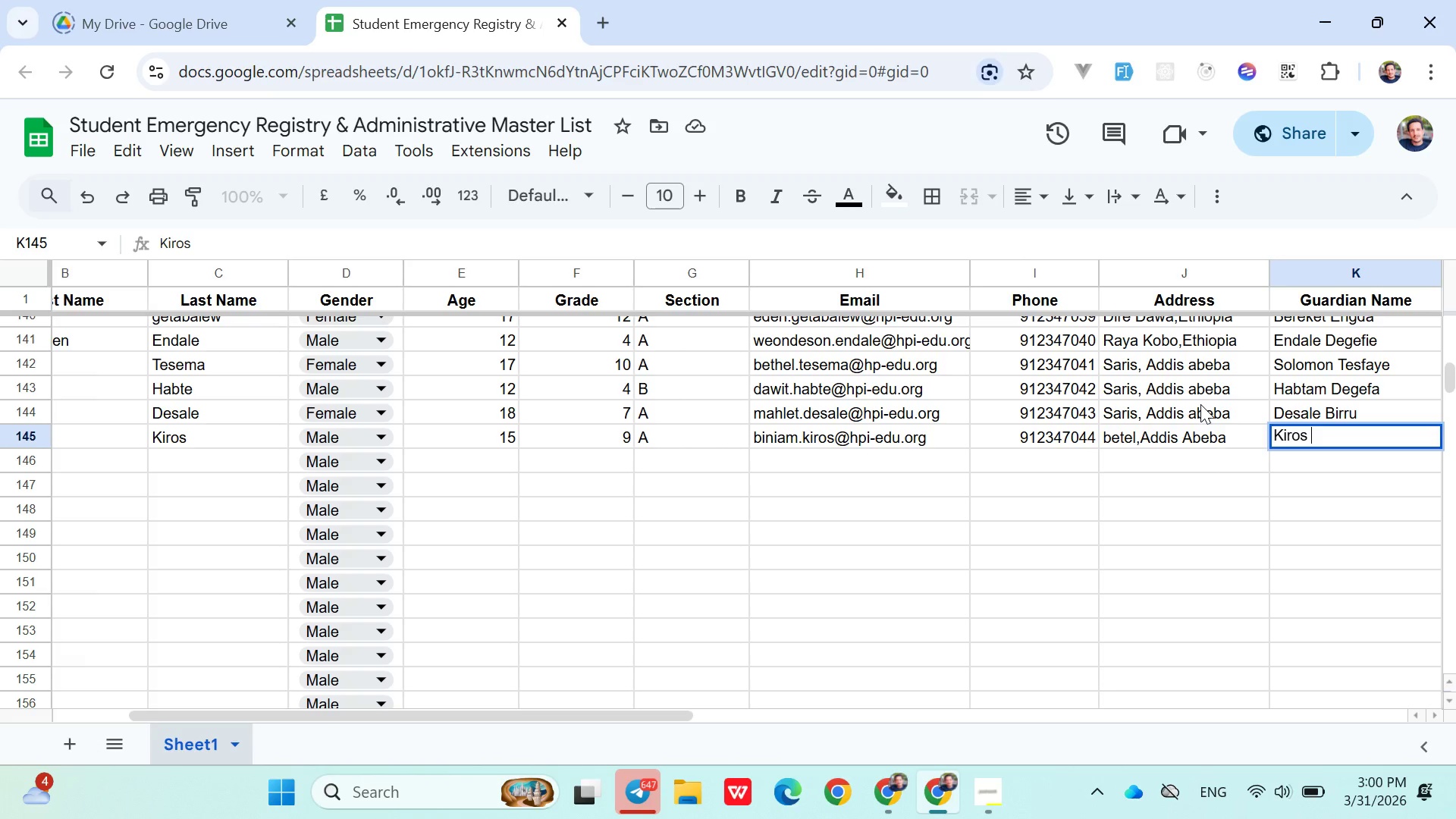 
type(Derbie)
 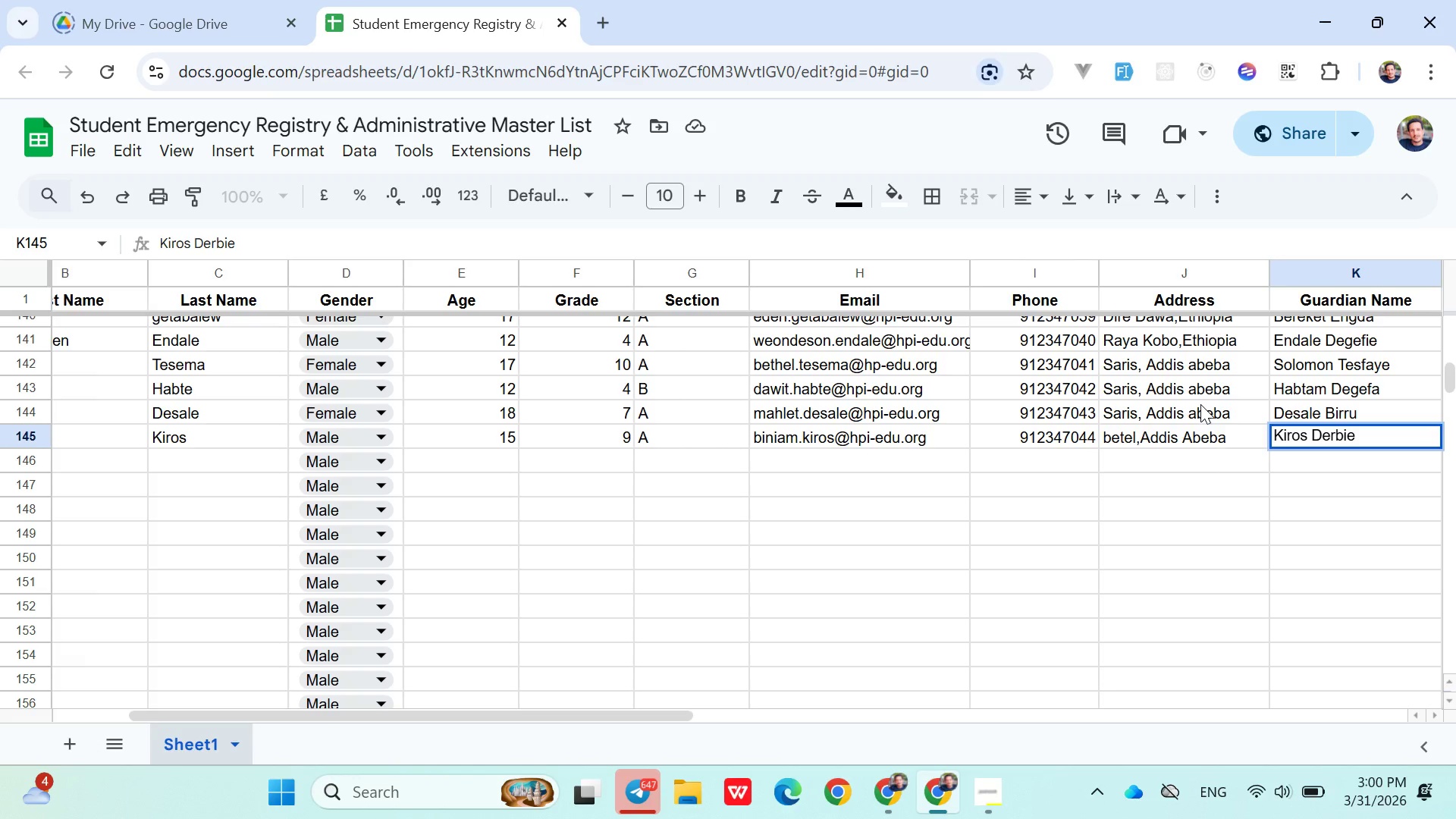 
key(ArrowRight)
 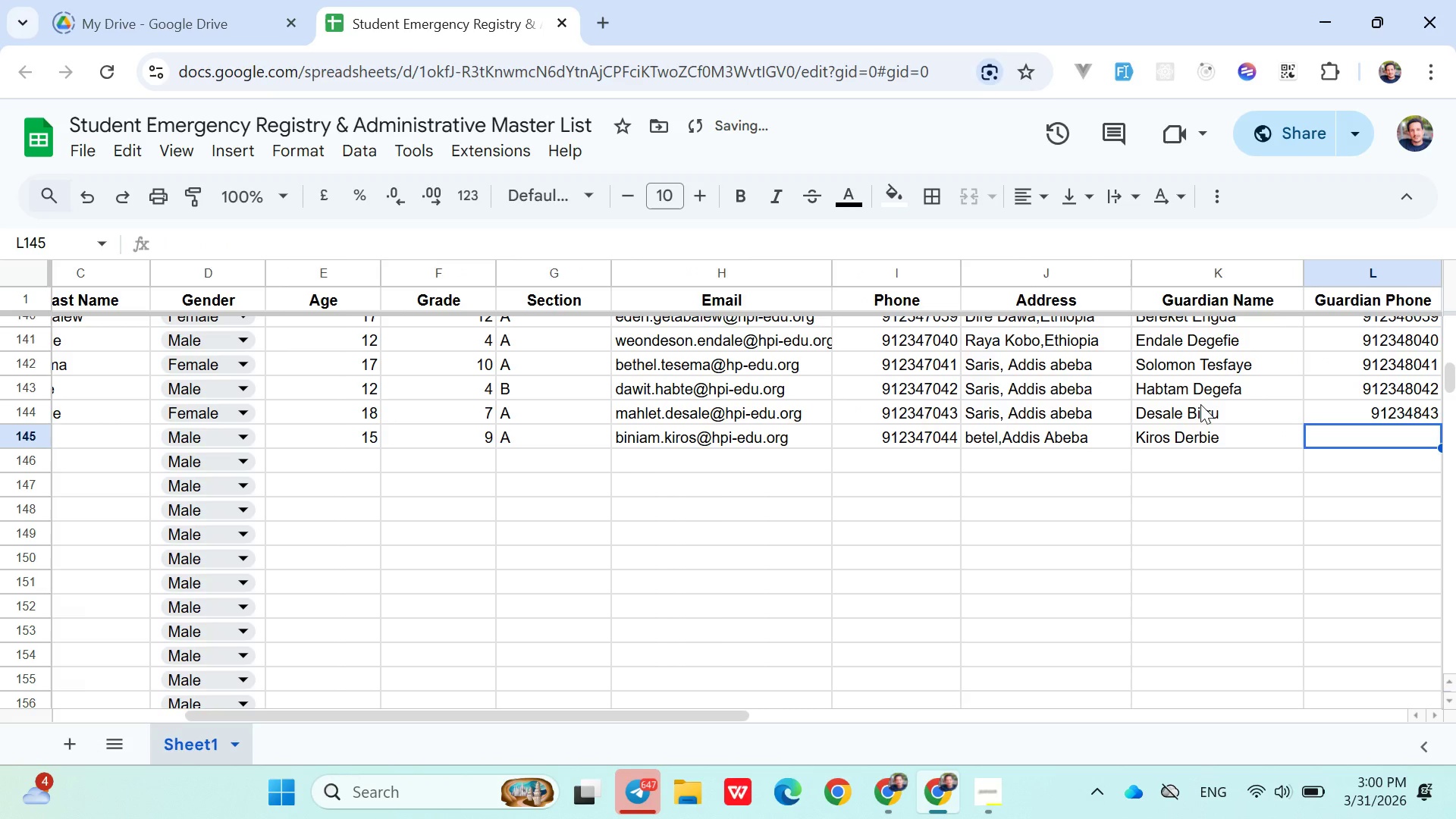 
type(09123488)
key(Backspace)
type(0)
 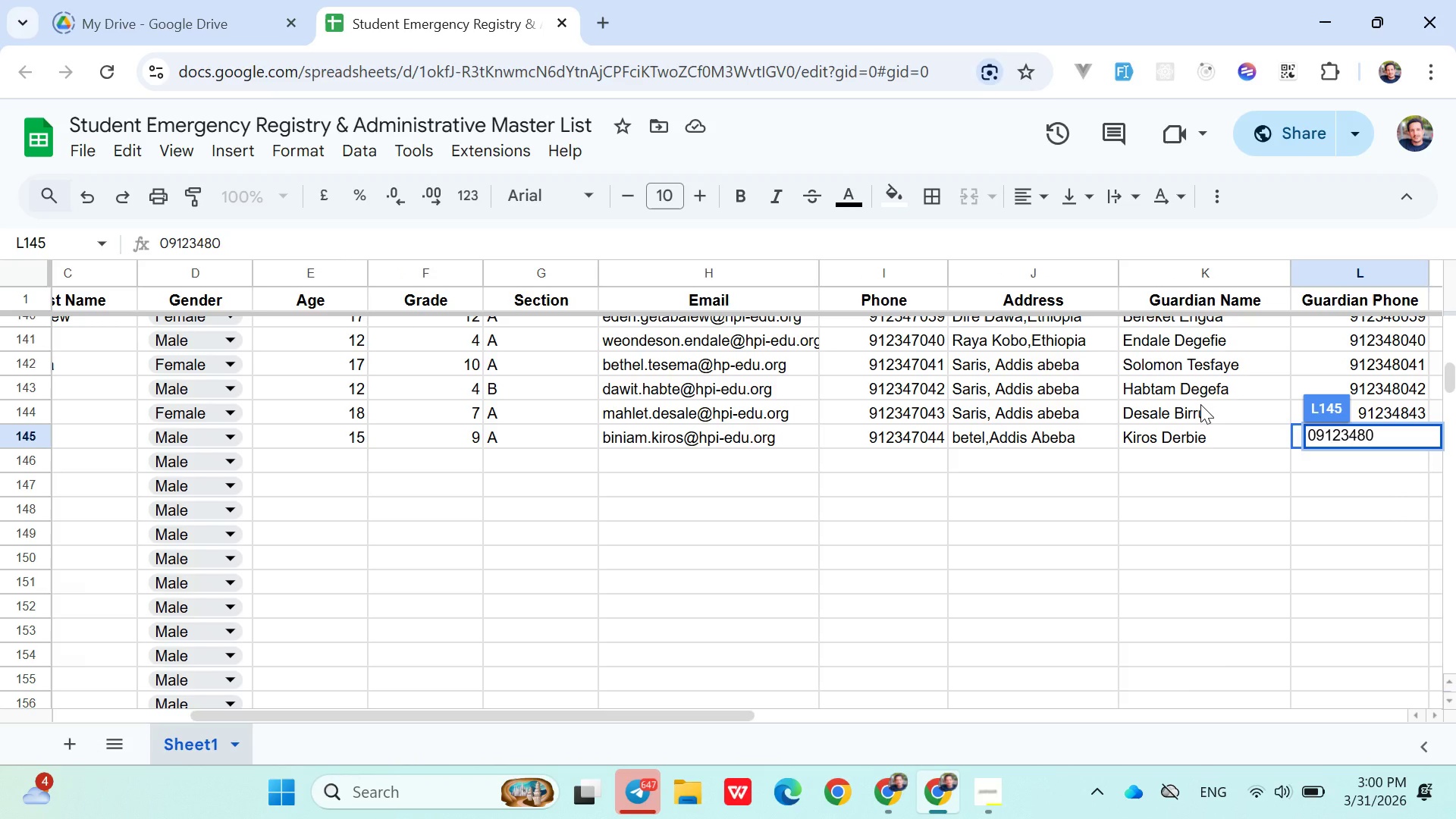 
wait(6.45)
 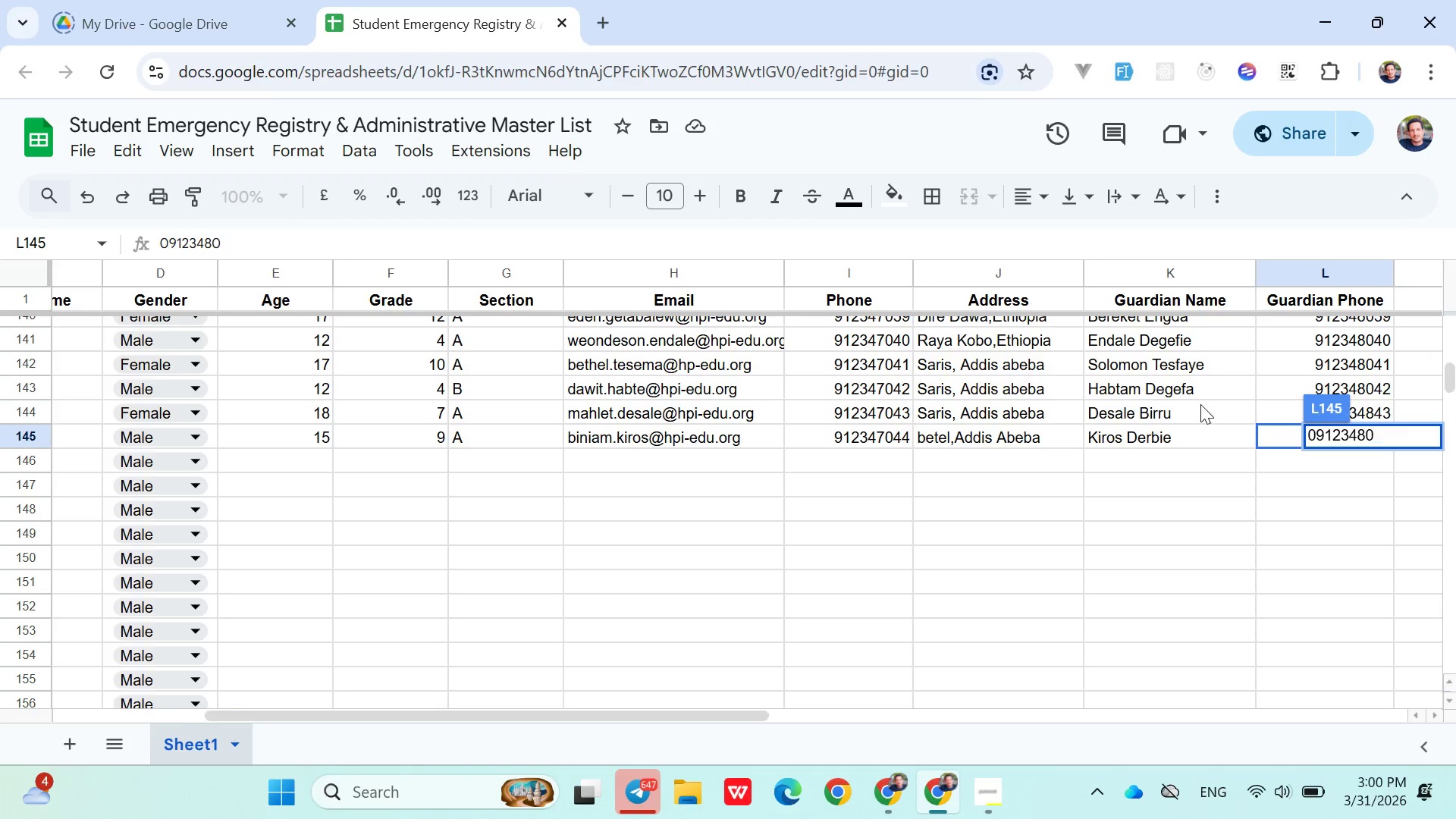 
double_click([1410, 395])
 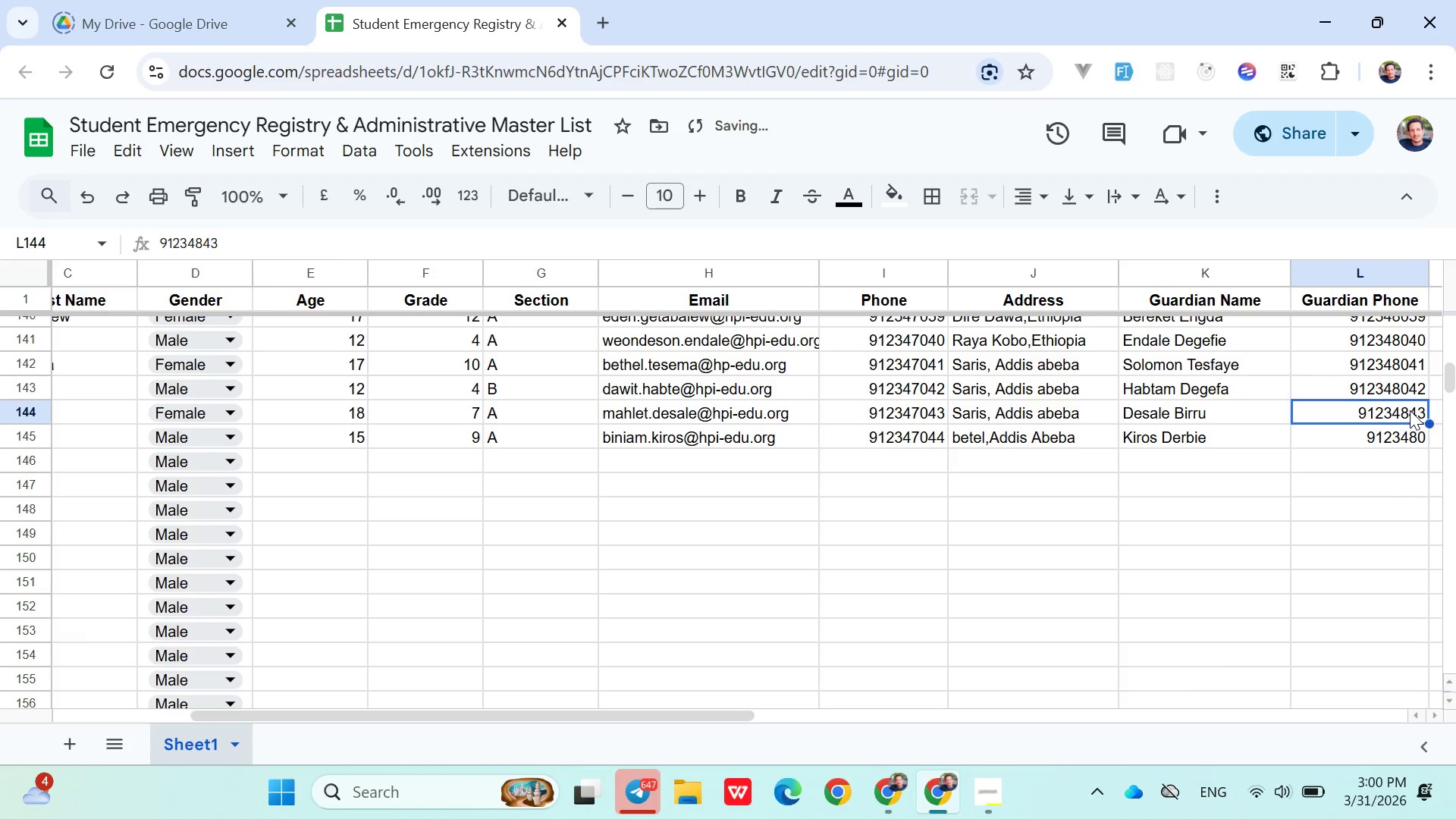 
double_click([1410, 410])
 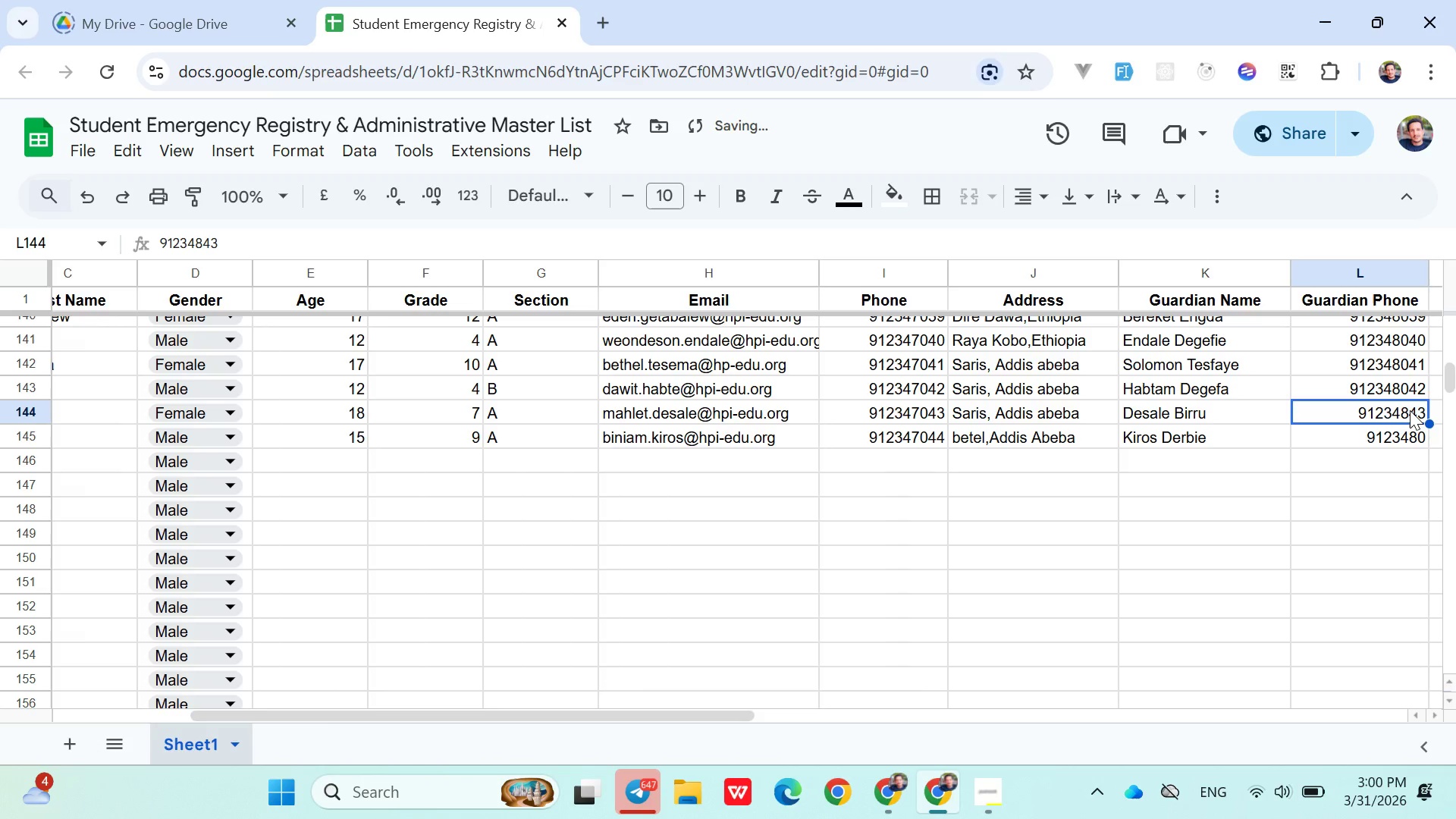 
double_click([1410, 410])
 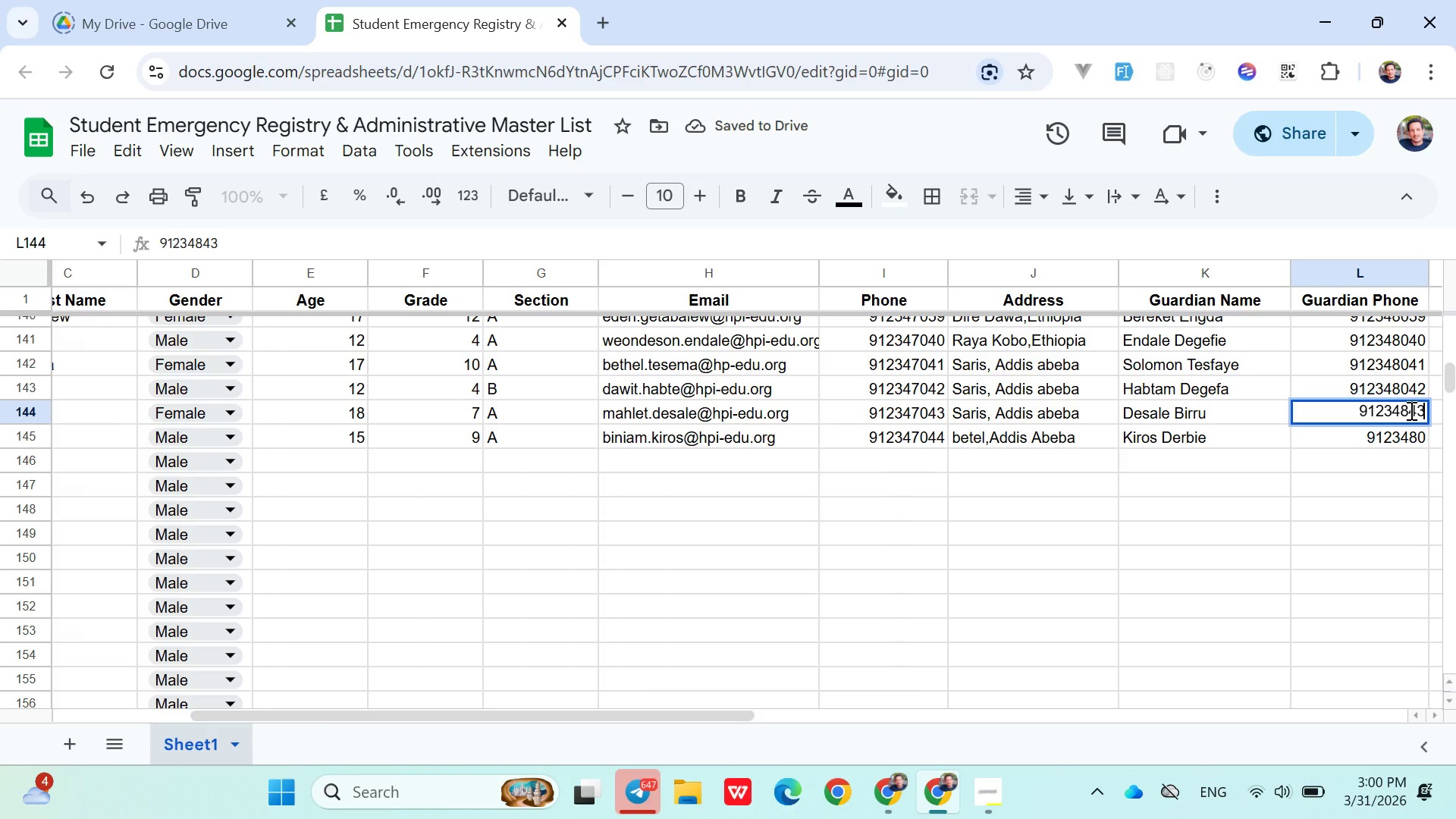 
left_click([1410, 410])
 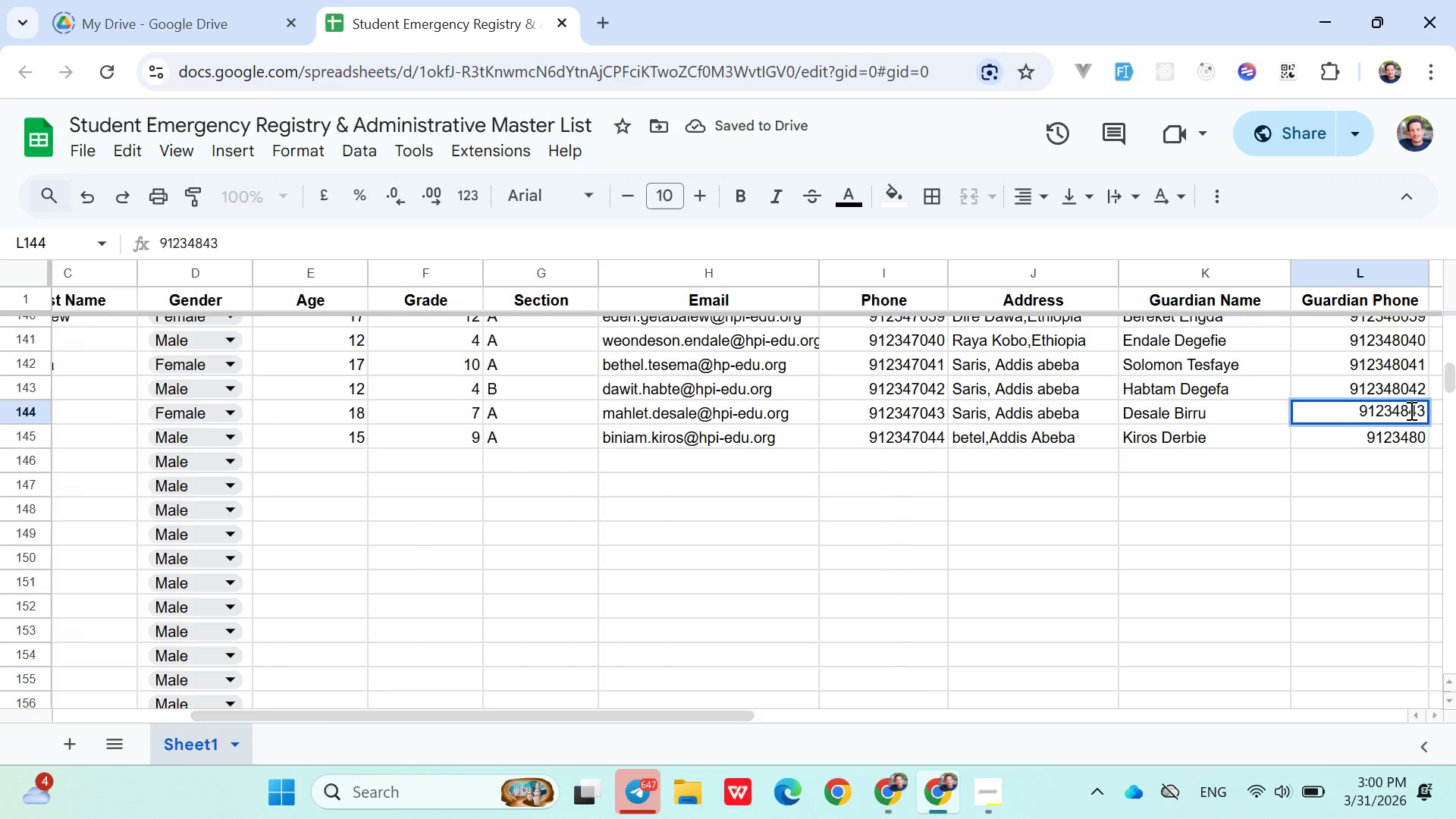 
key(0)
 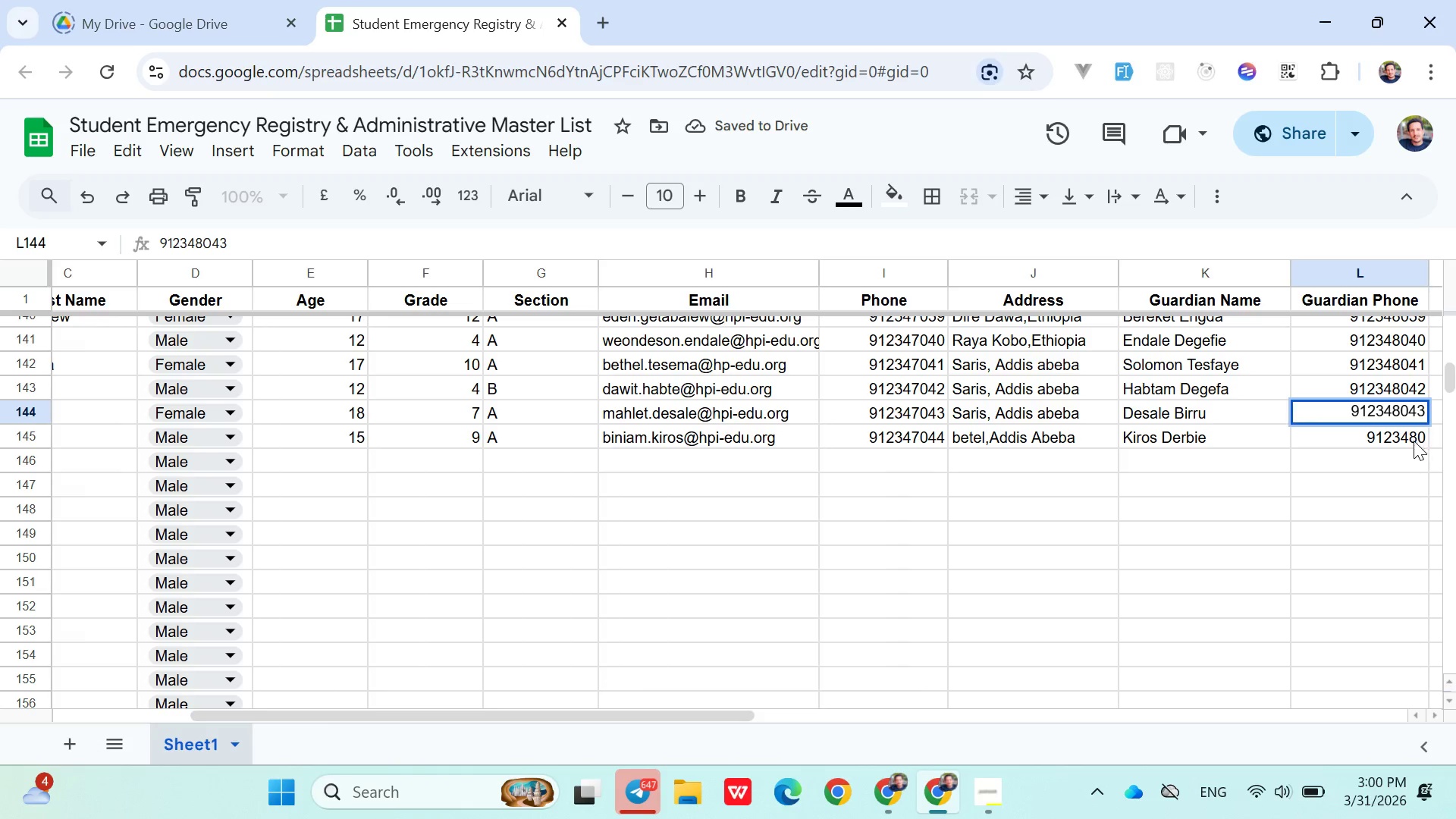 
double_click([1413, 441])
 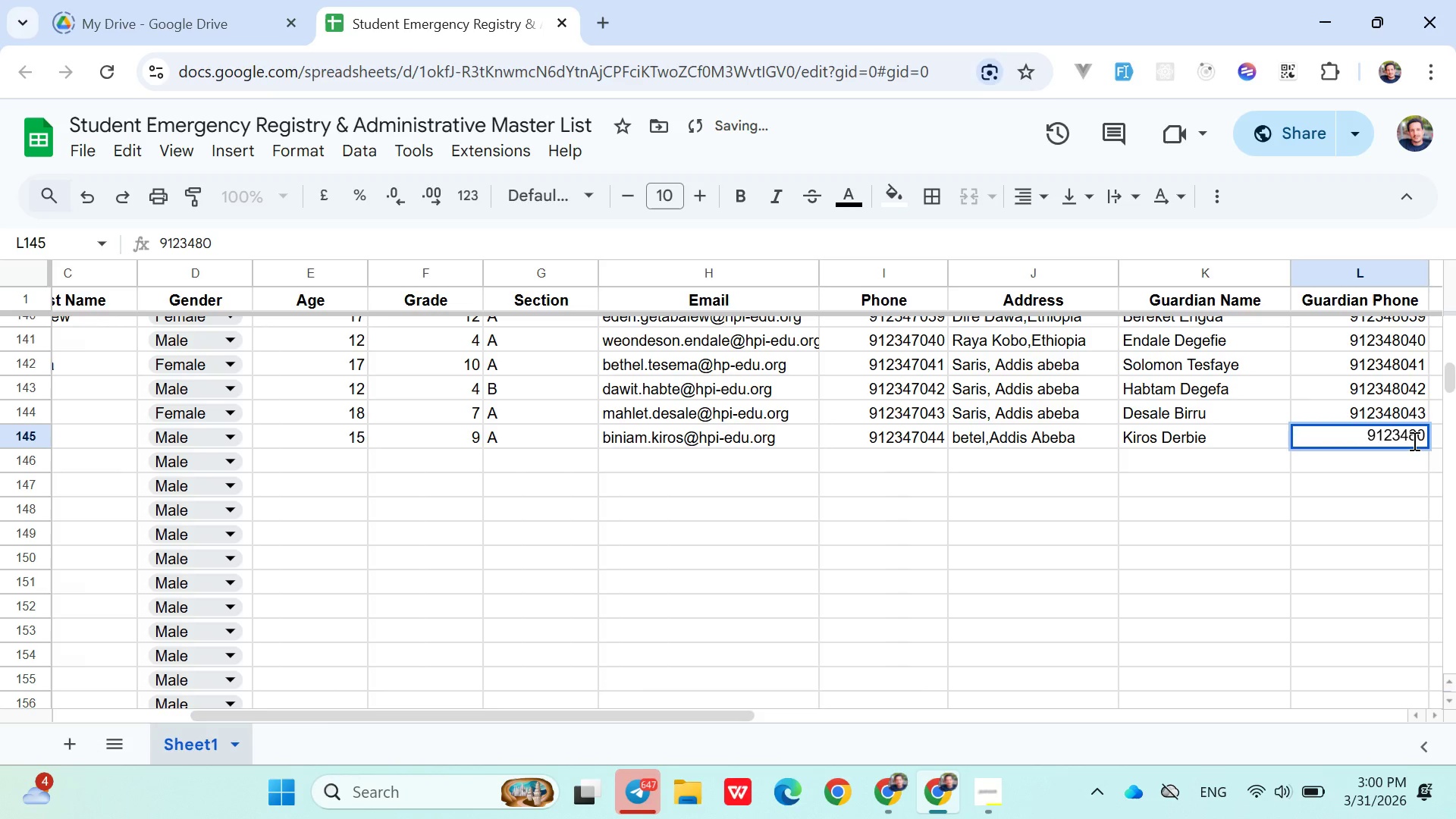 
left_click([1413, 441])
 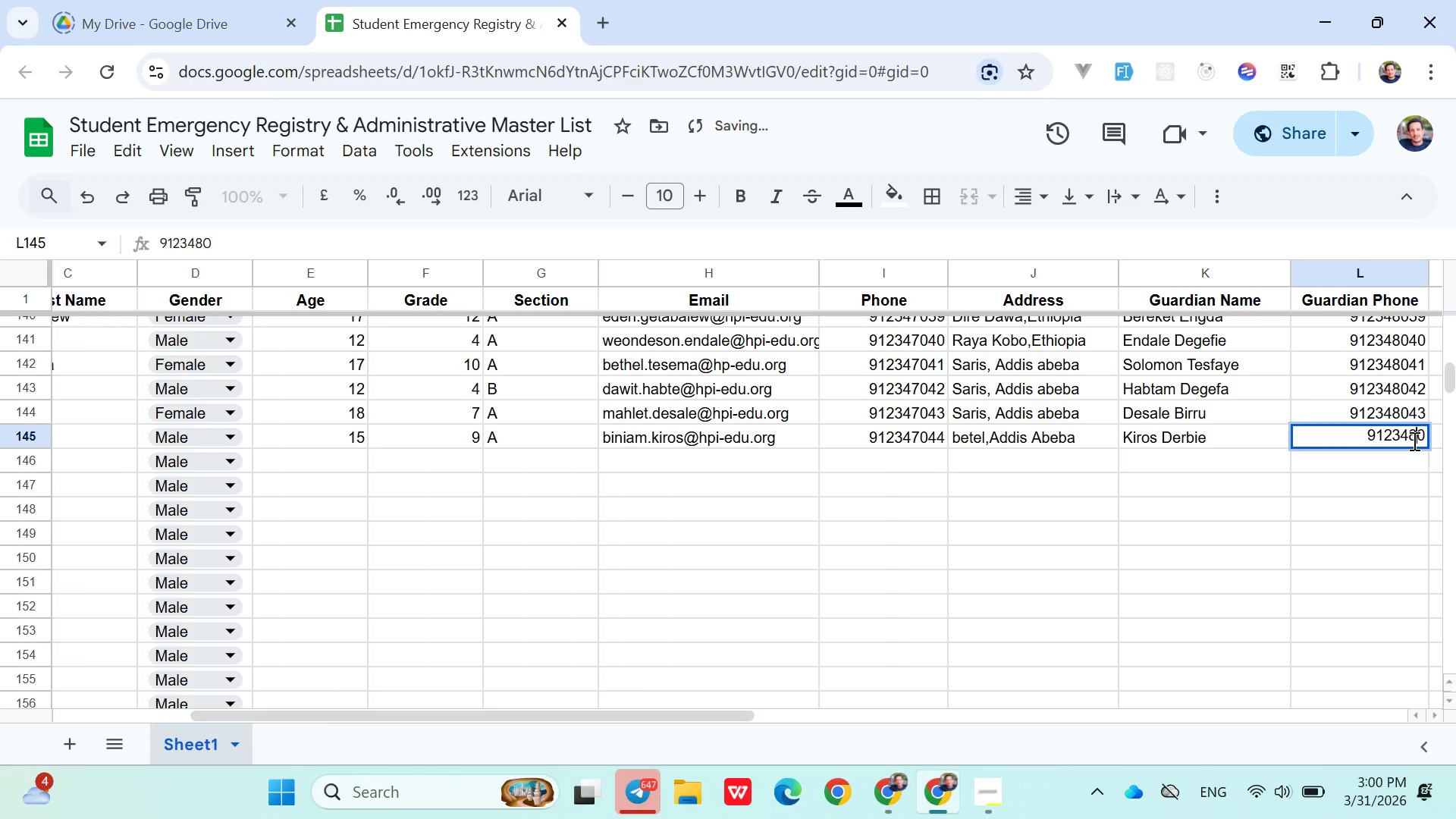 
key(ArrowRight)
 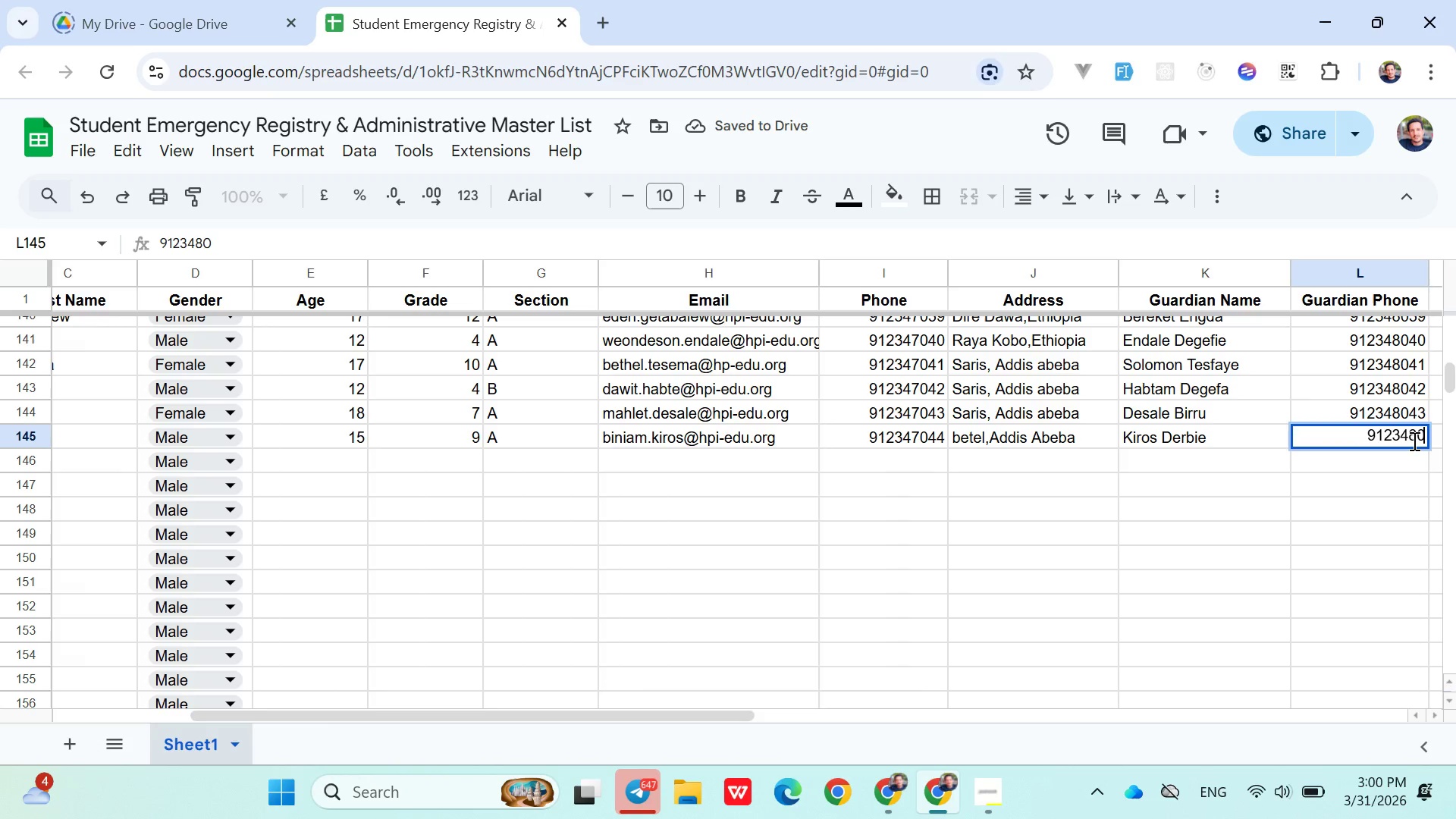 
key(ArrowRight)
 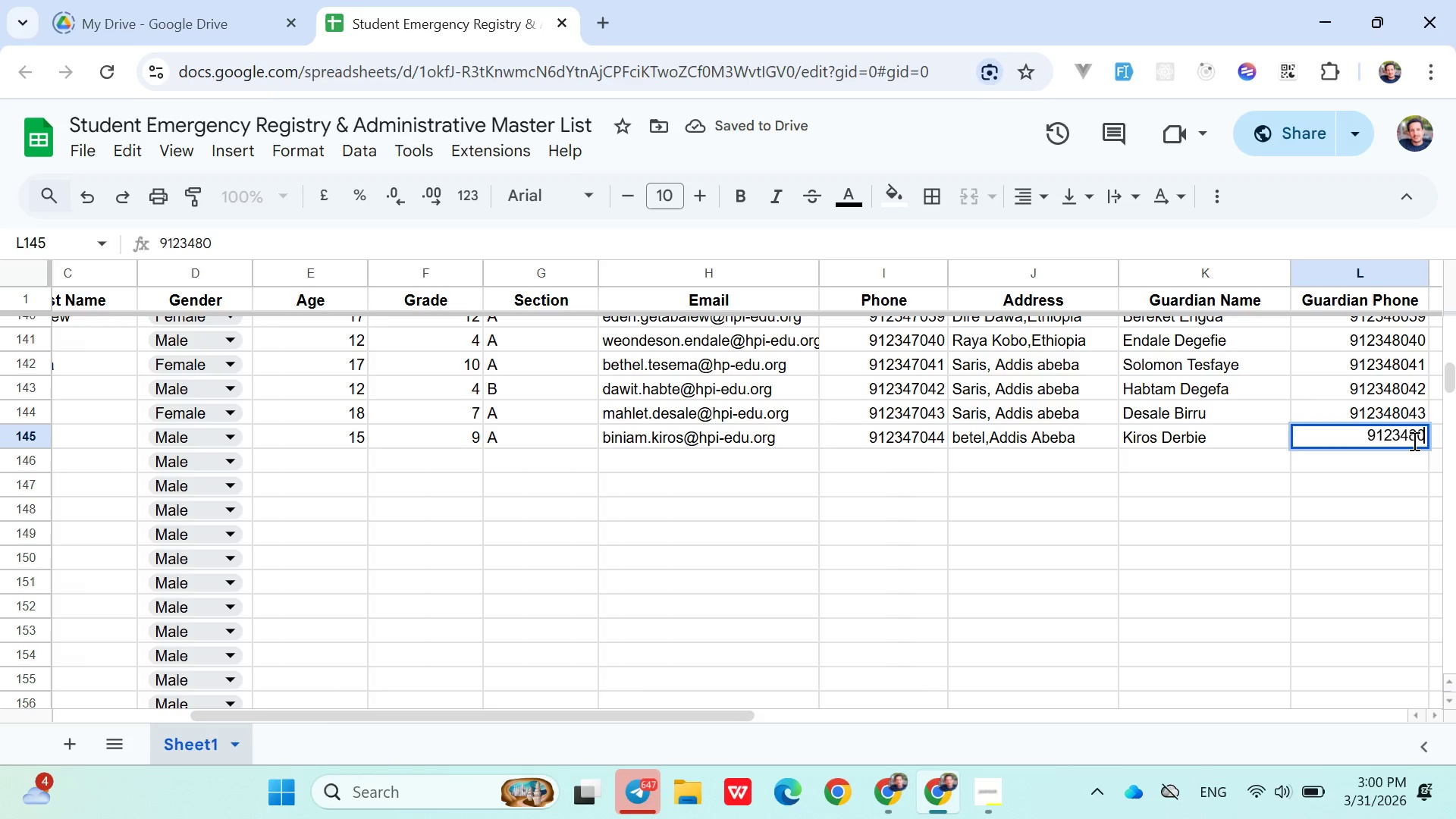 
type(45)
 